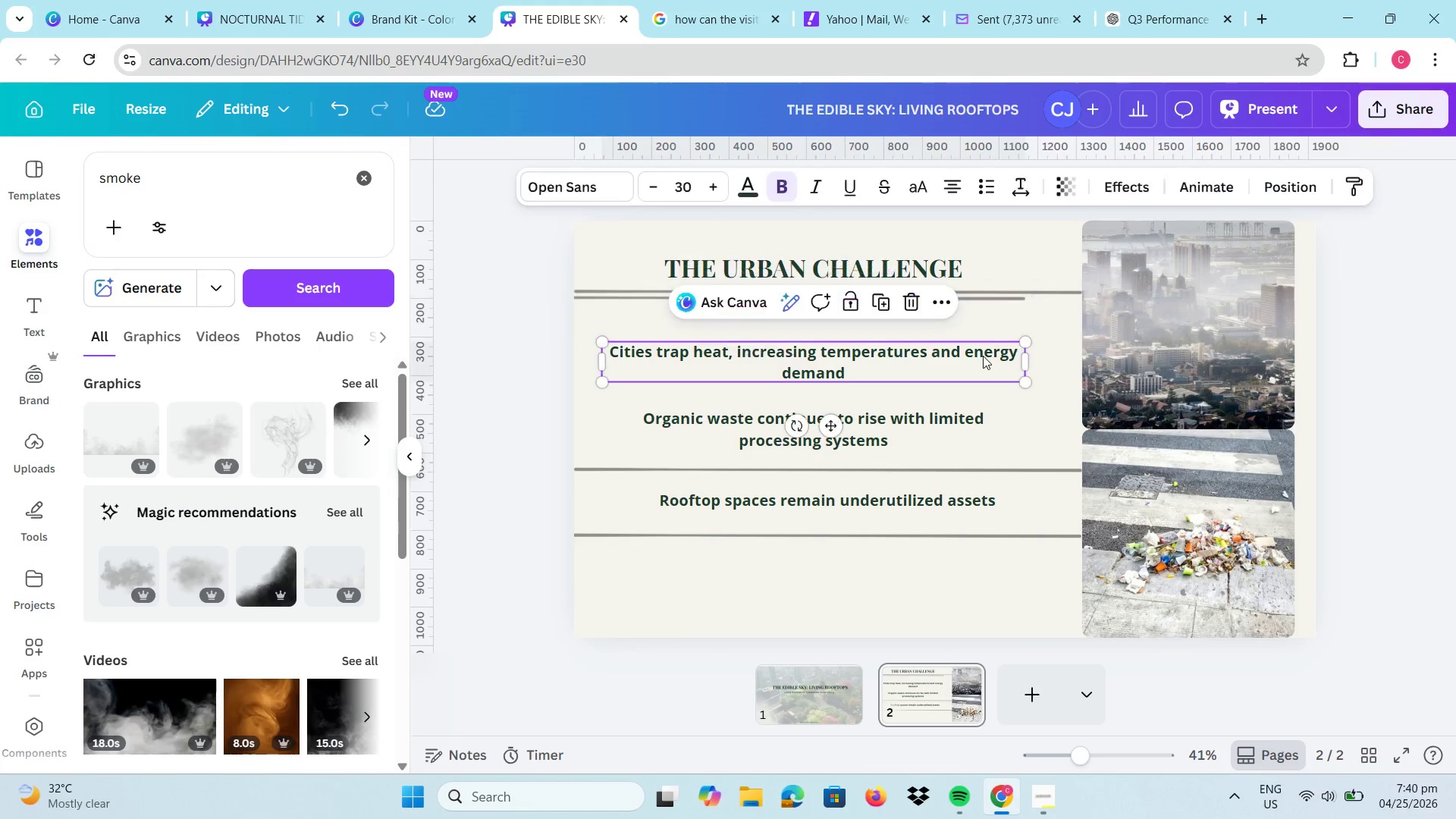 
left_click([983, 356])
 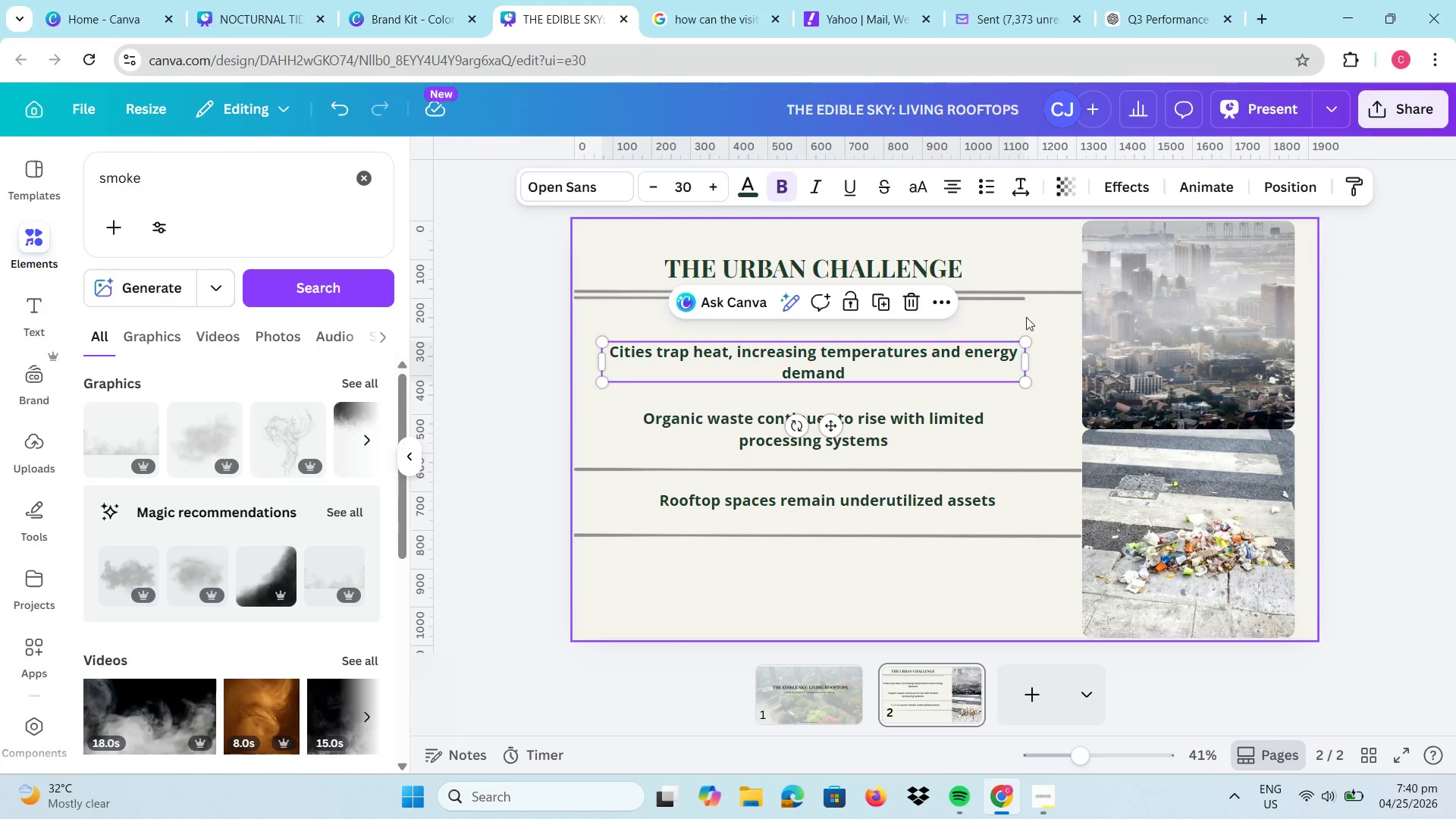 
left_click([1041, 308])
 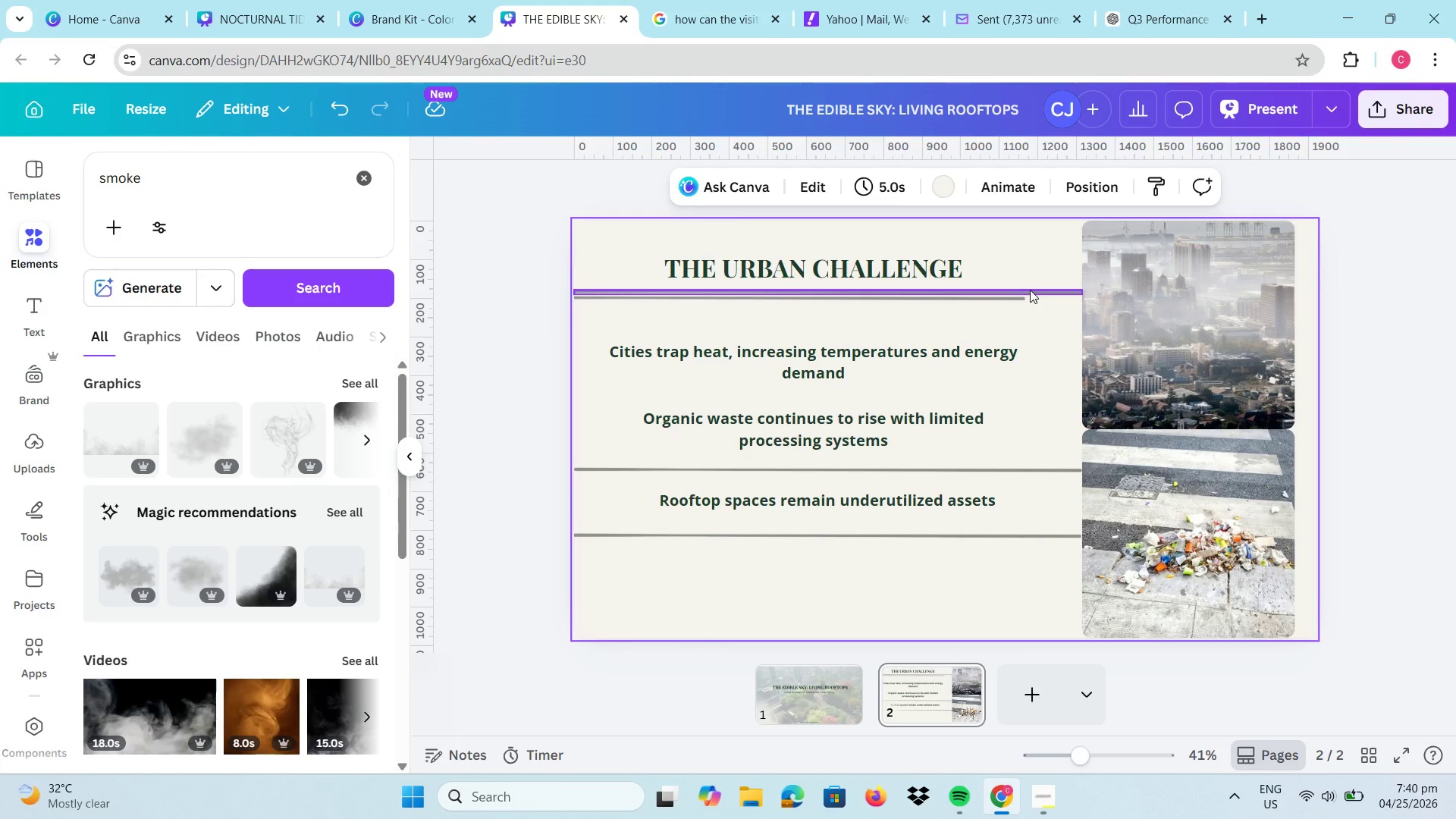 
wait(7.02)
 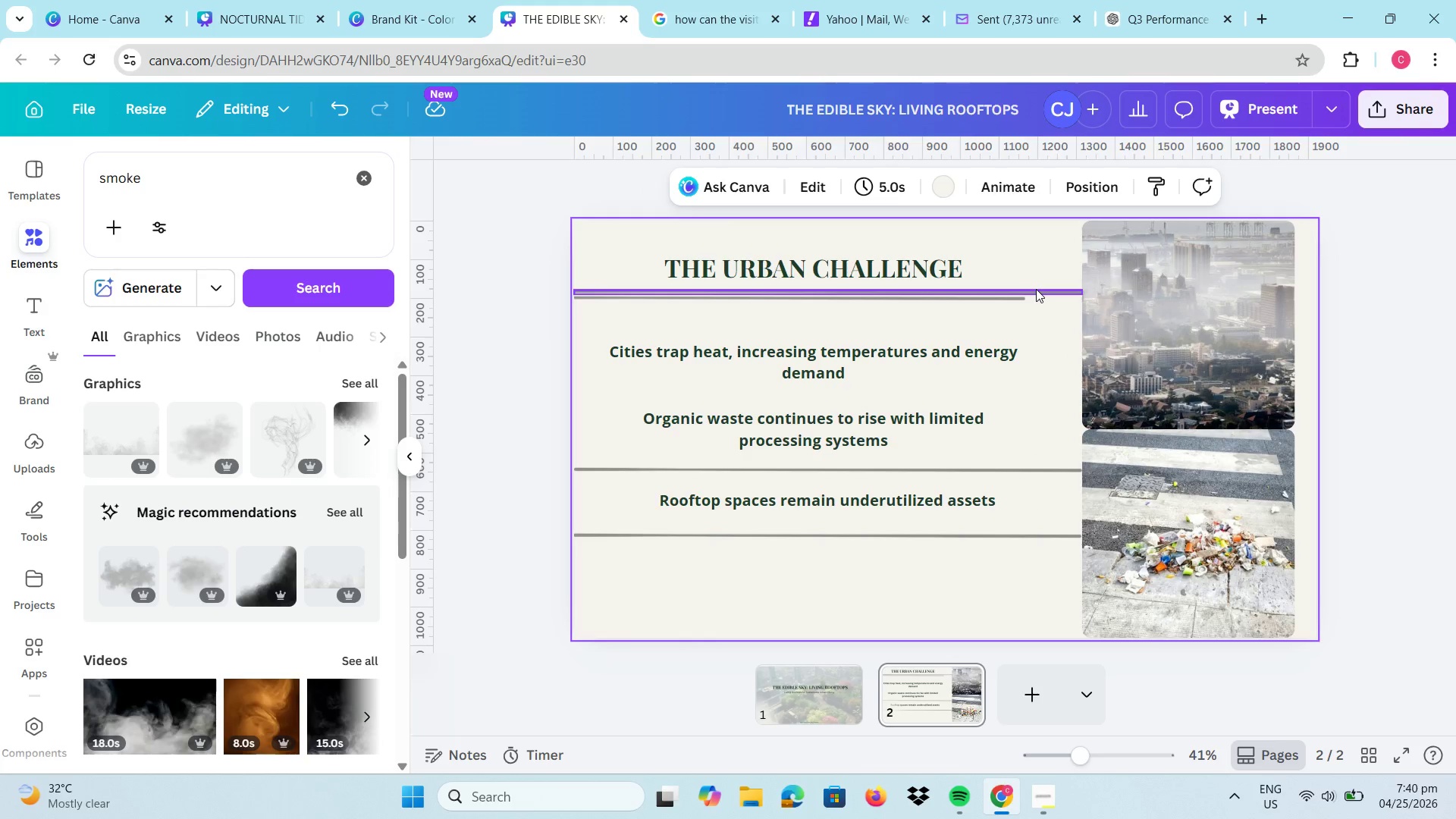 
left_click_drag(start_coordinate=[933, 299], to_coordinate=[995, 396])
 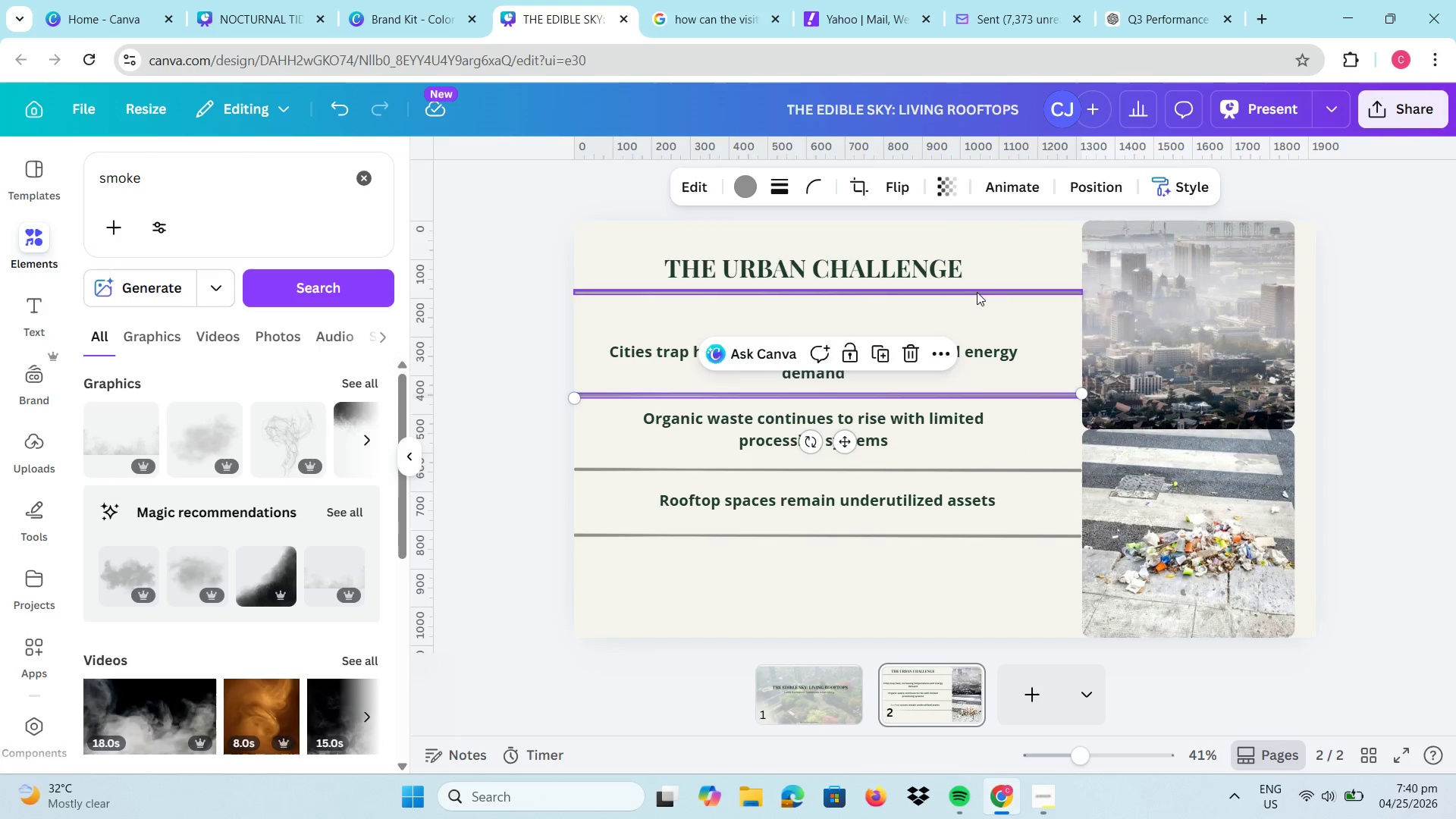 
left_click_drag(start_coordinate=[977, 291], to_coordinate=[971, 330])
 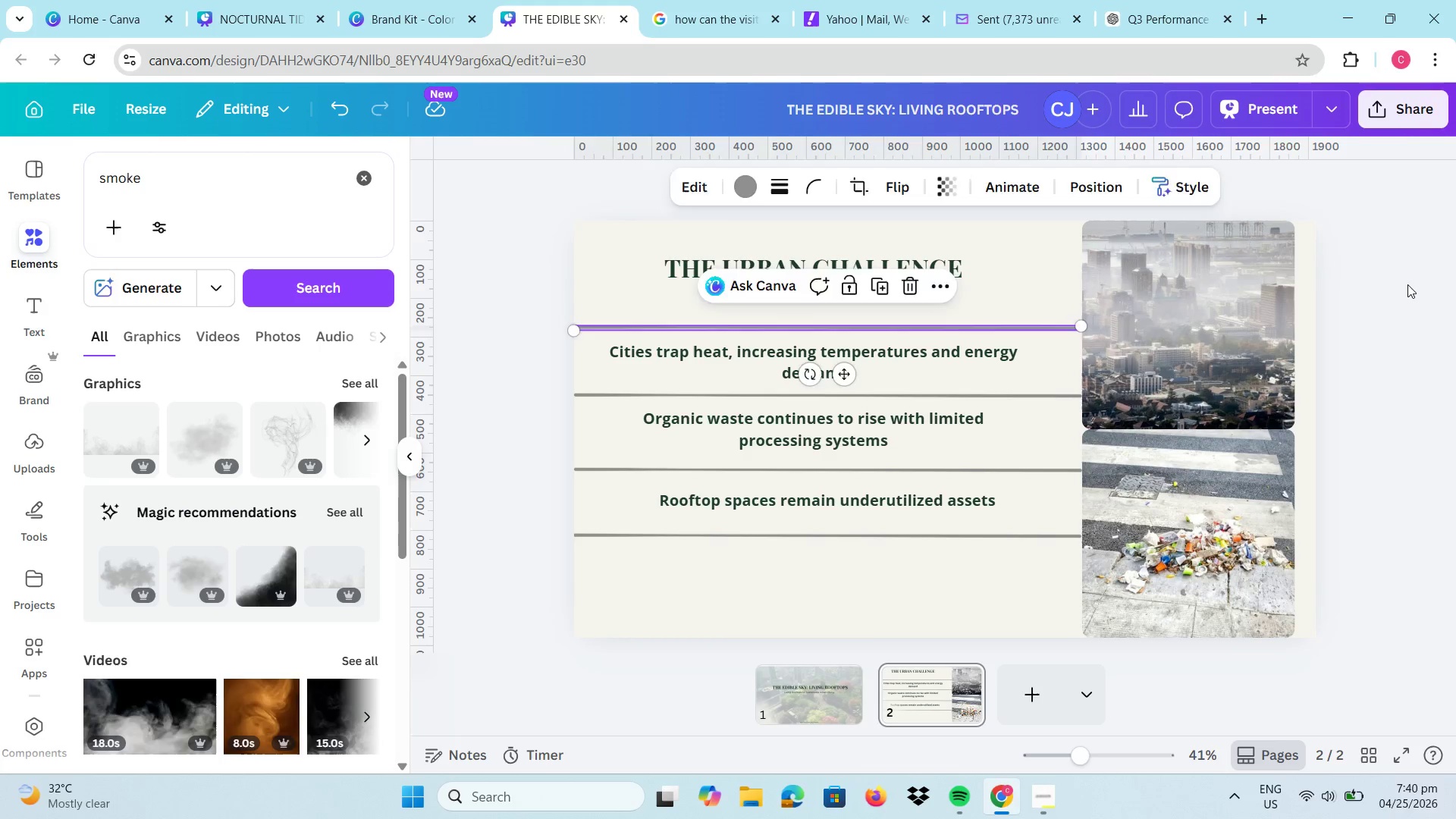 
left_click([1407, 284])
 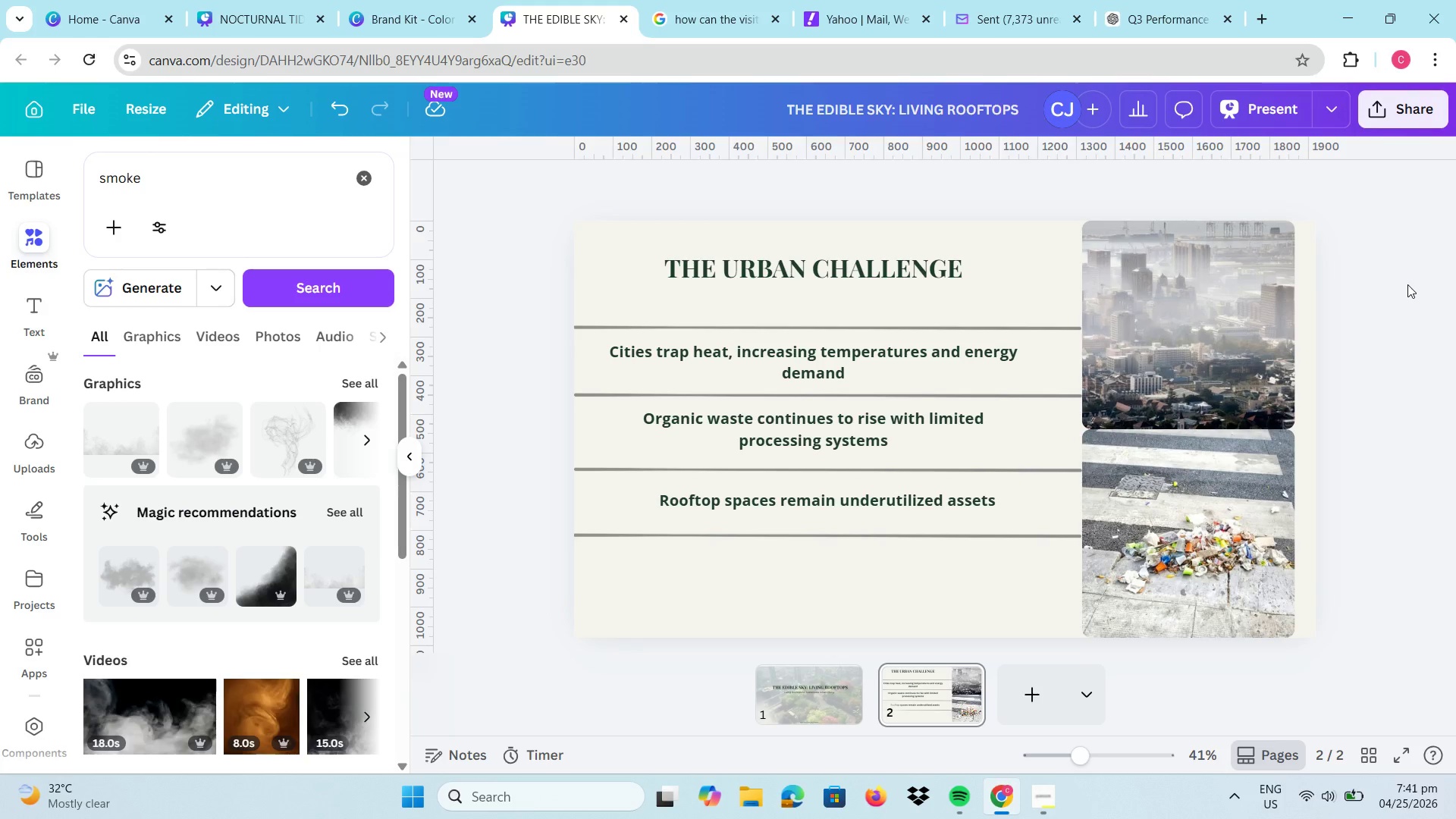 
wait(9.86)
 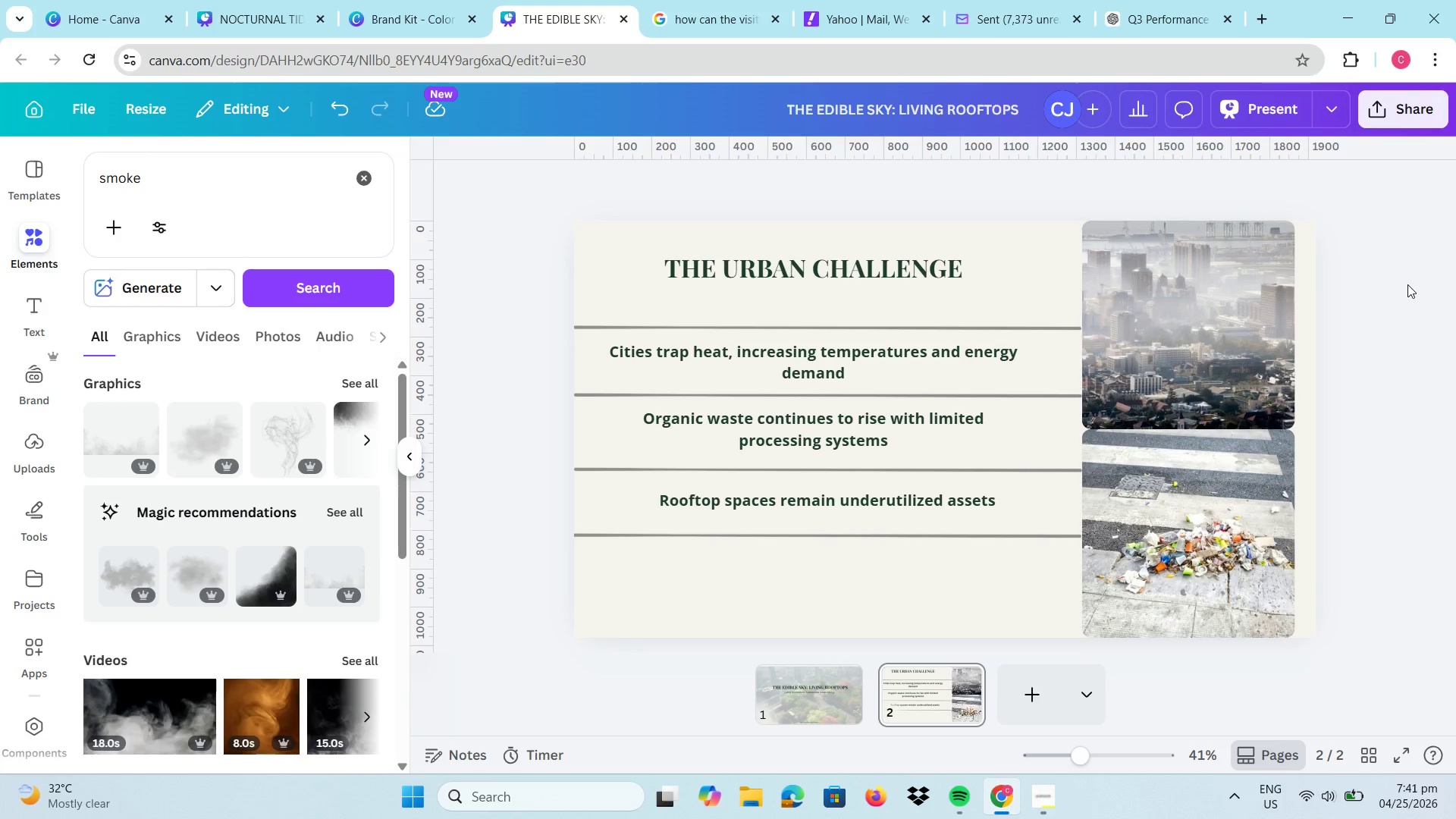 
left_click([1046, 695])
 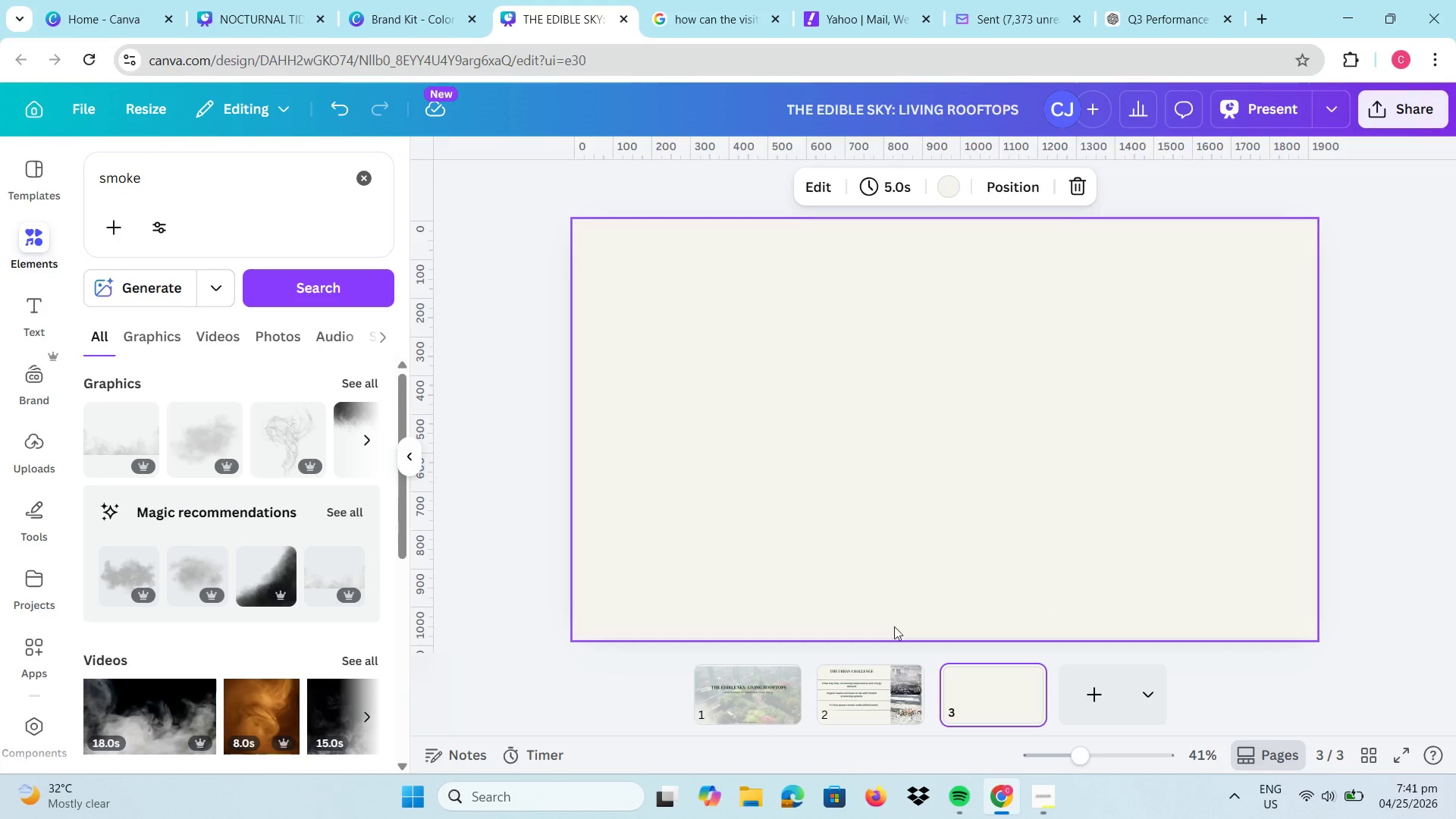 
left_click([887, 676])
 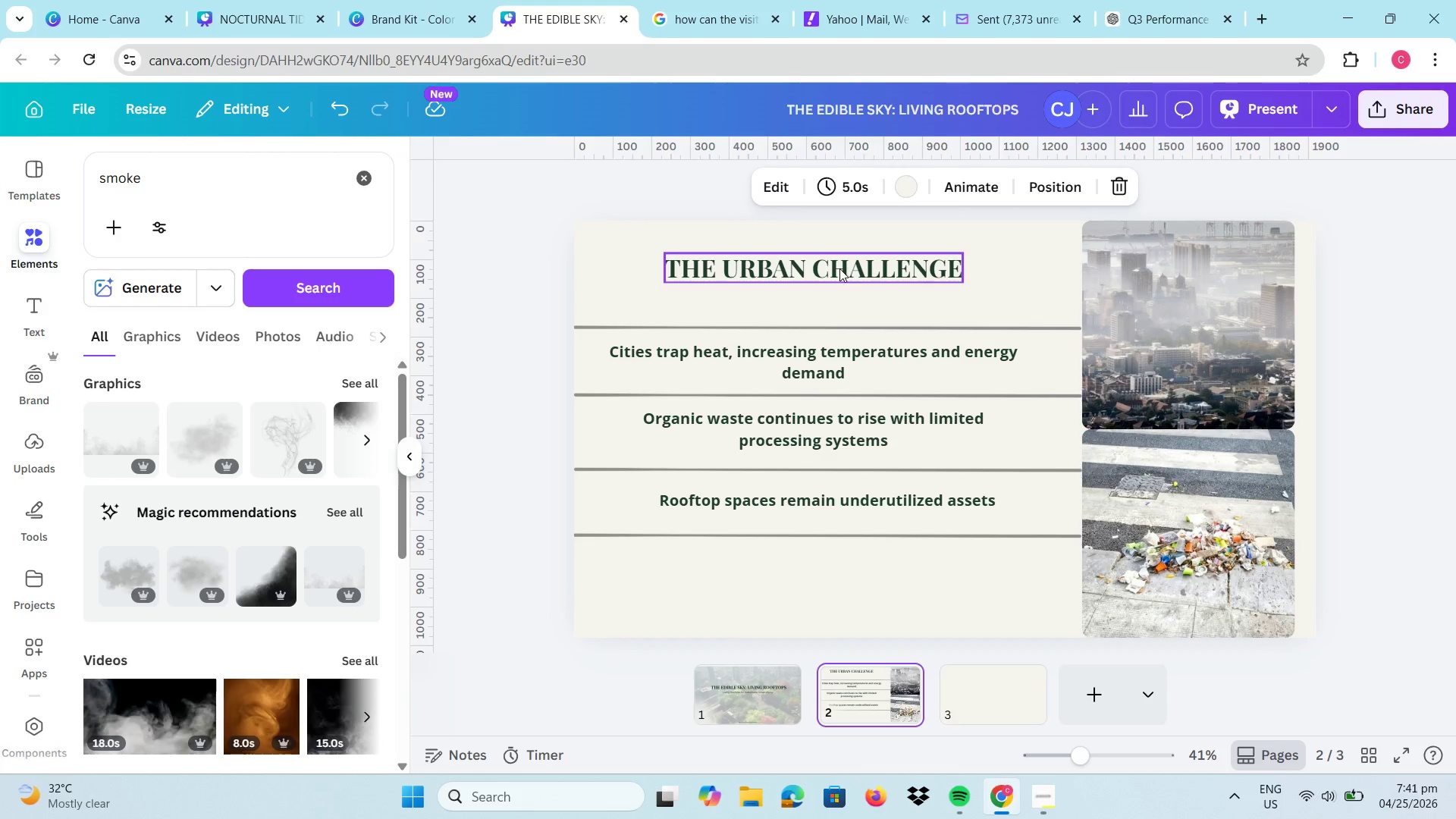 
left_click([839, 268])
 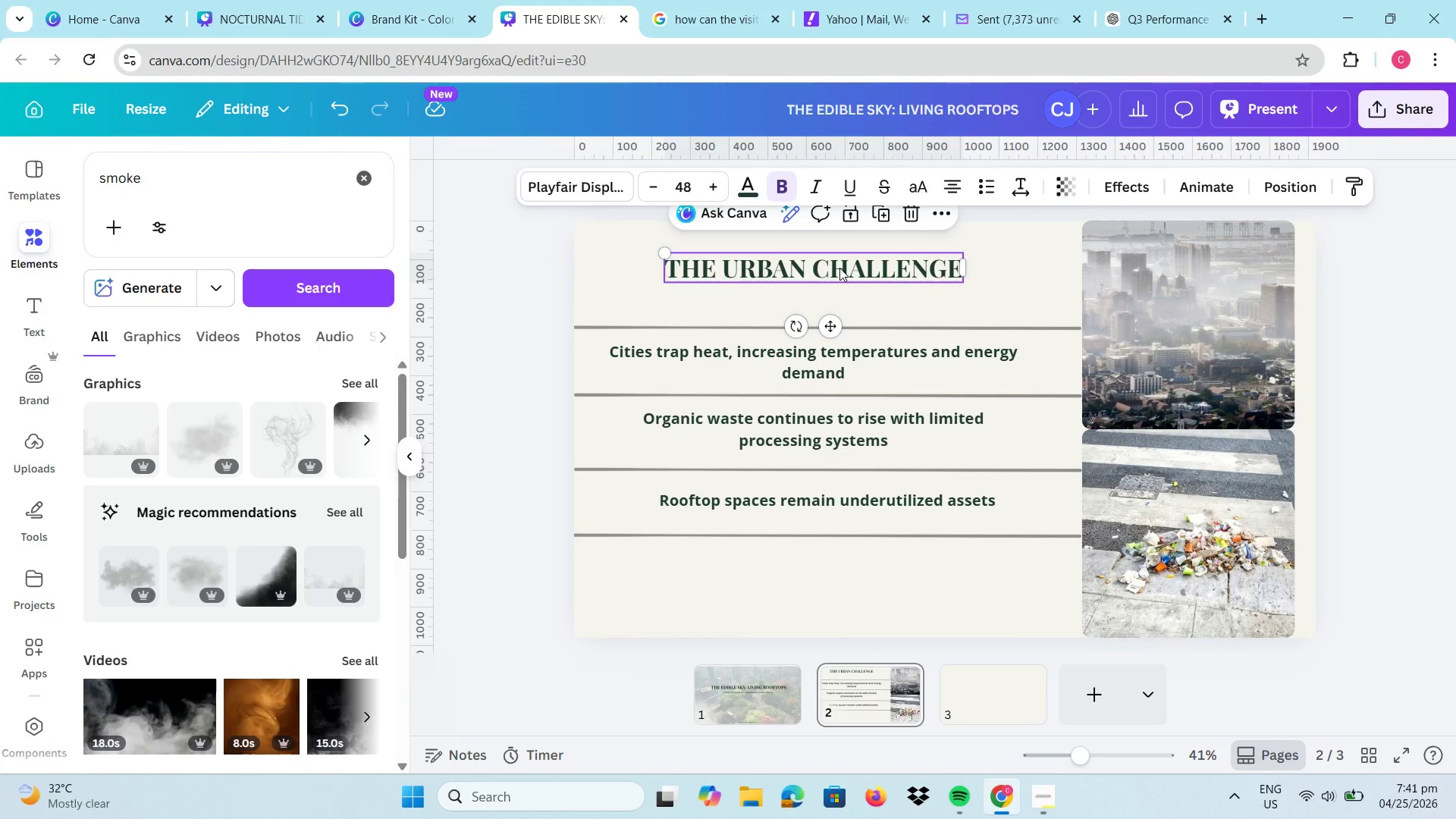 
key(Control+C)
 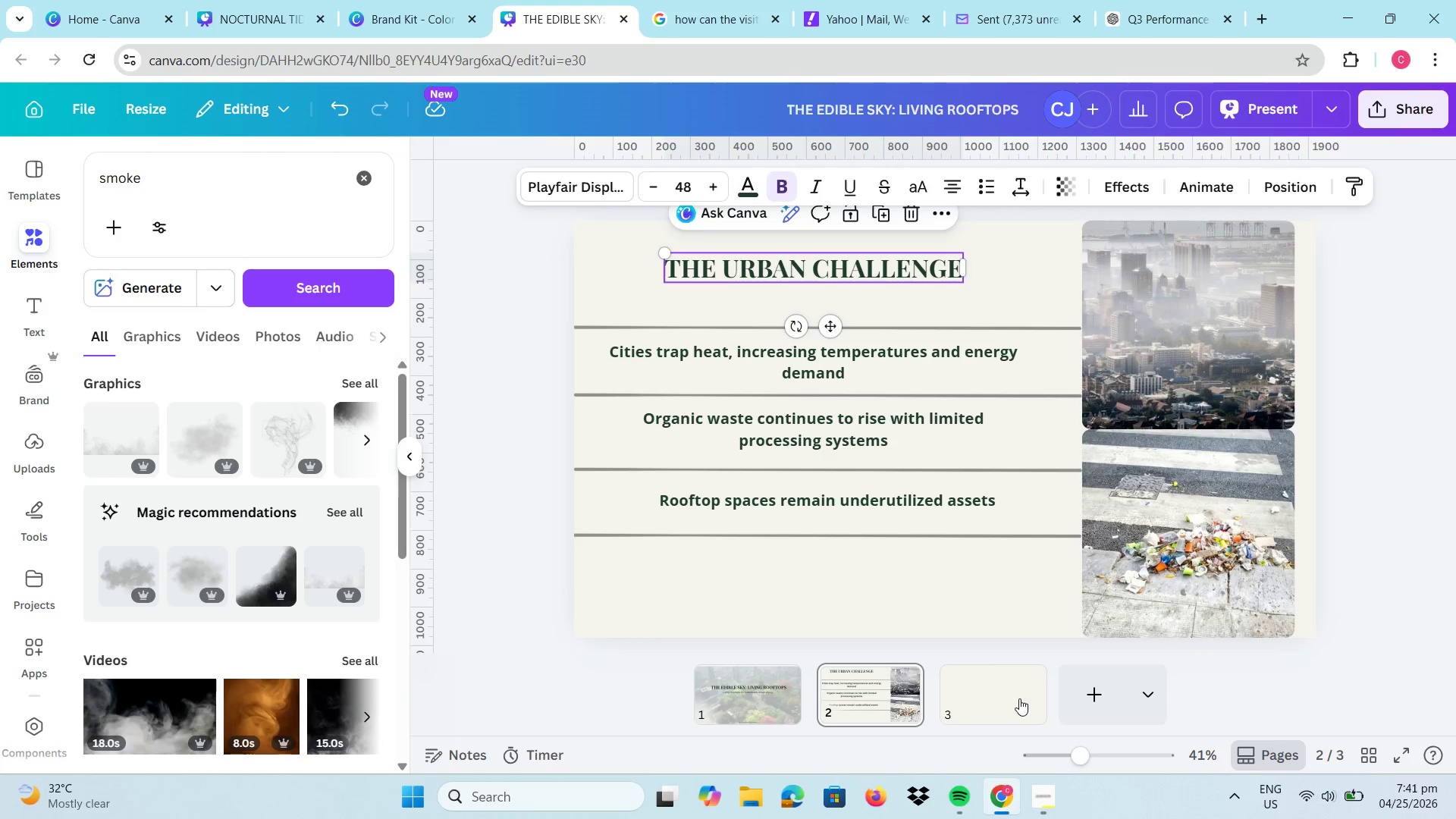 
left_click([1019, 698])
 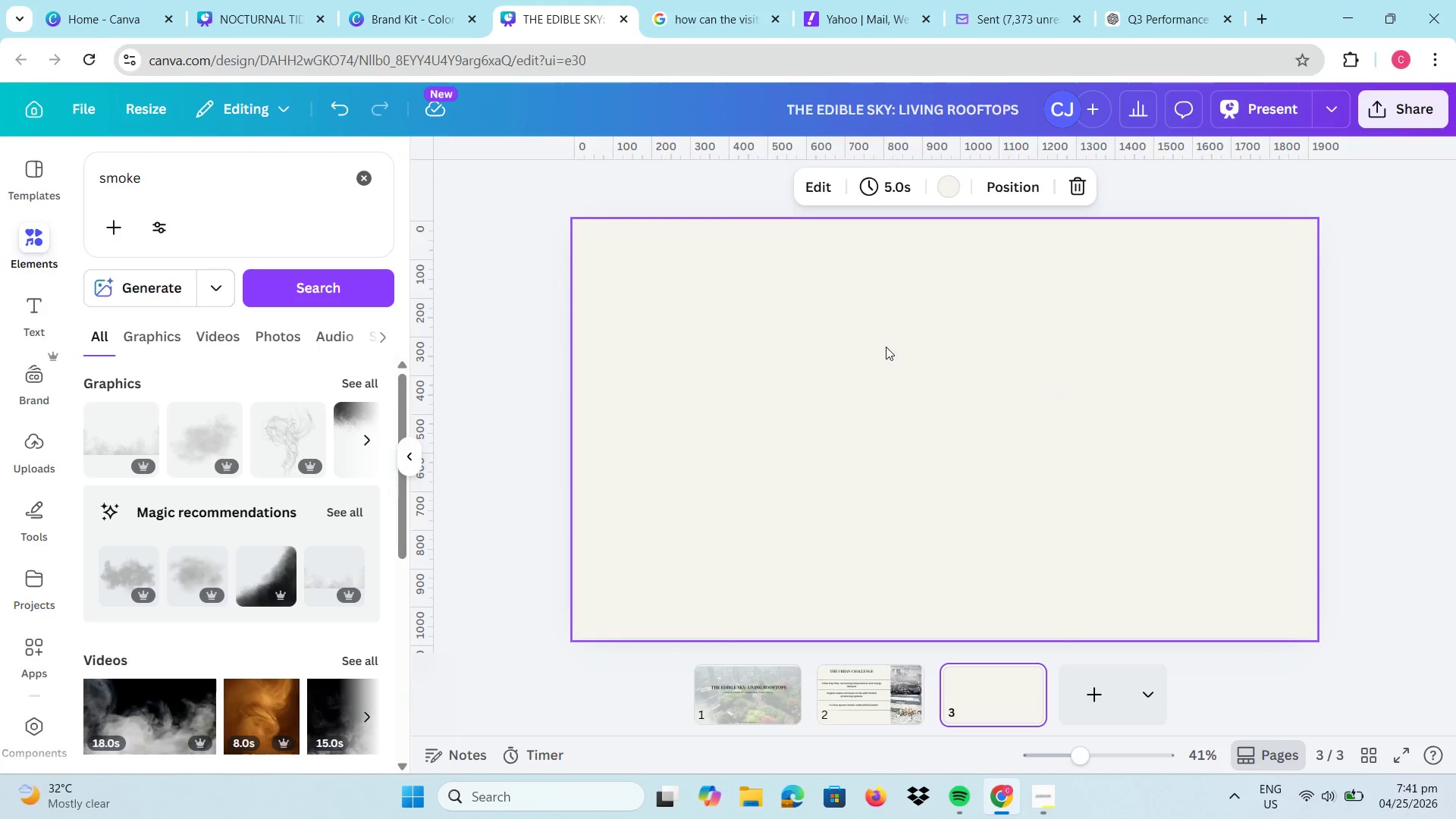 
left_click([886, 347])
 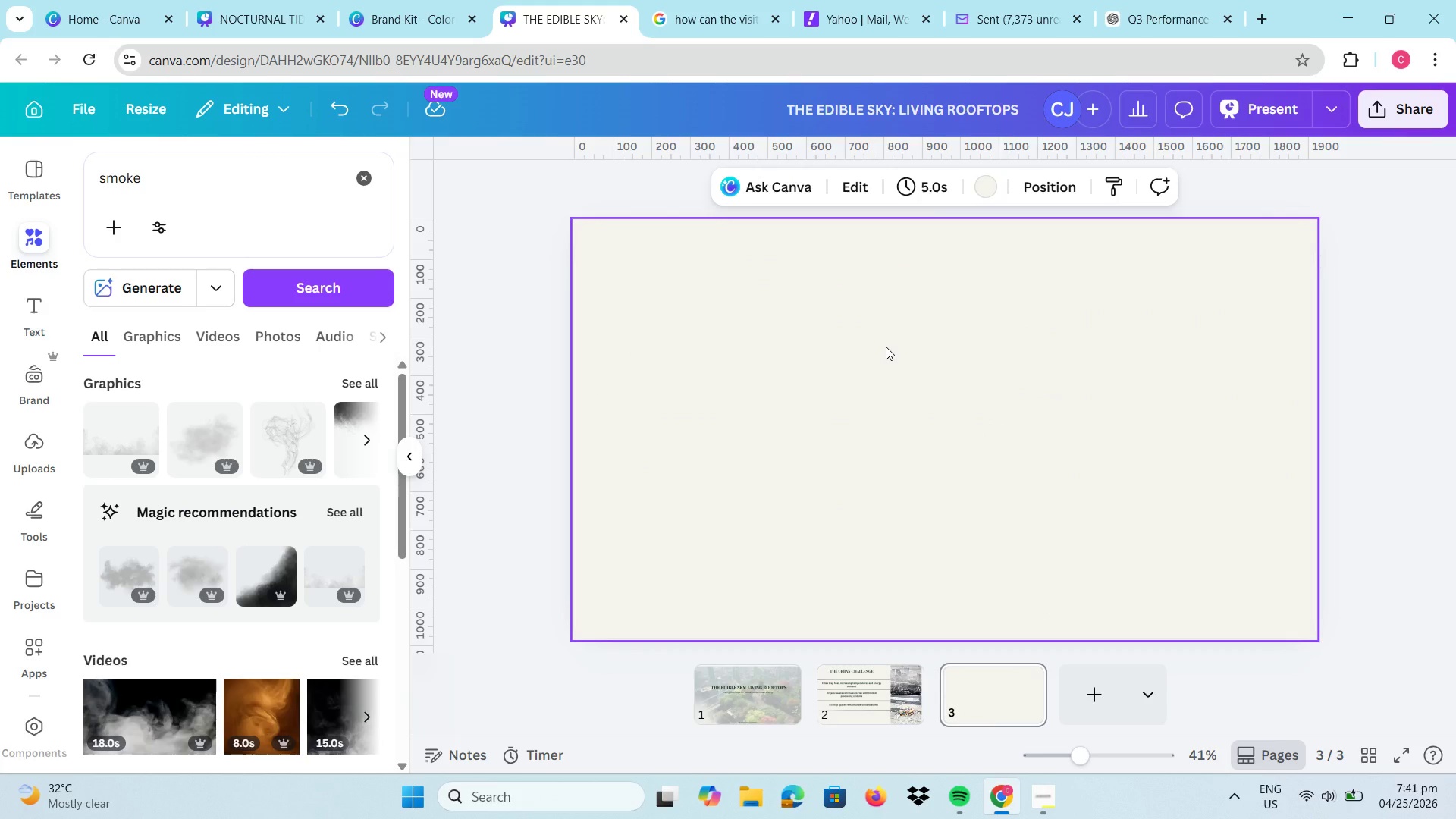 
key(Control+V)
 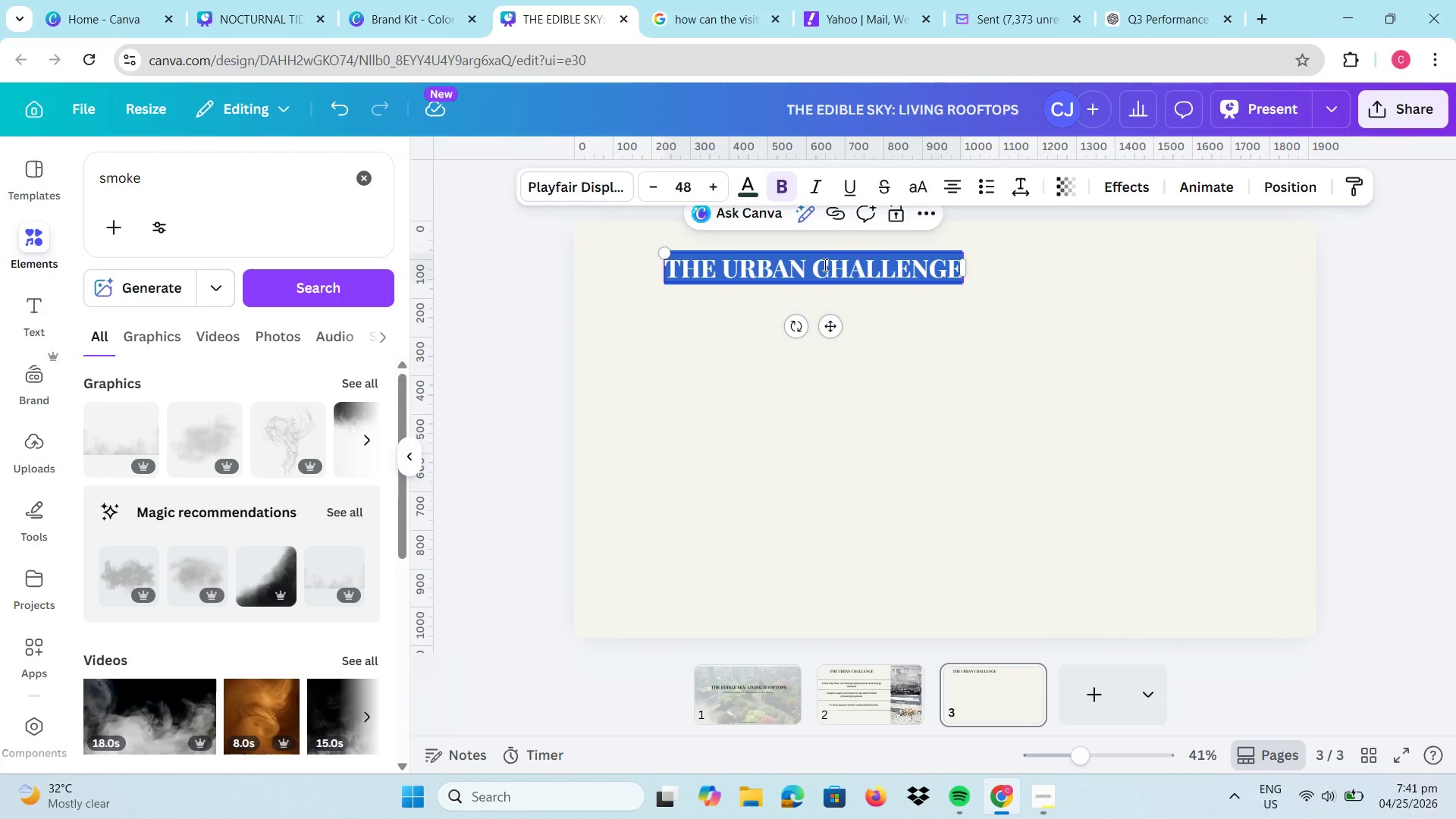 
double_click([824, 265])
 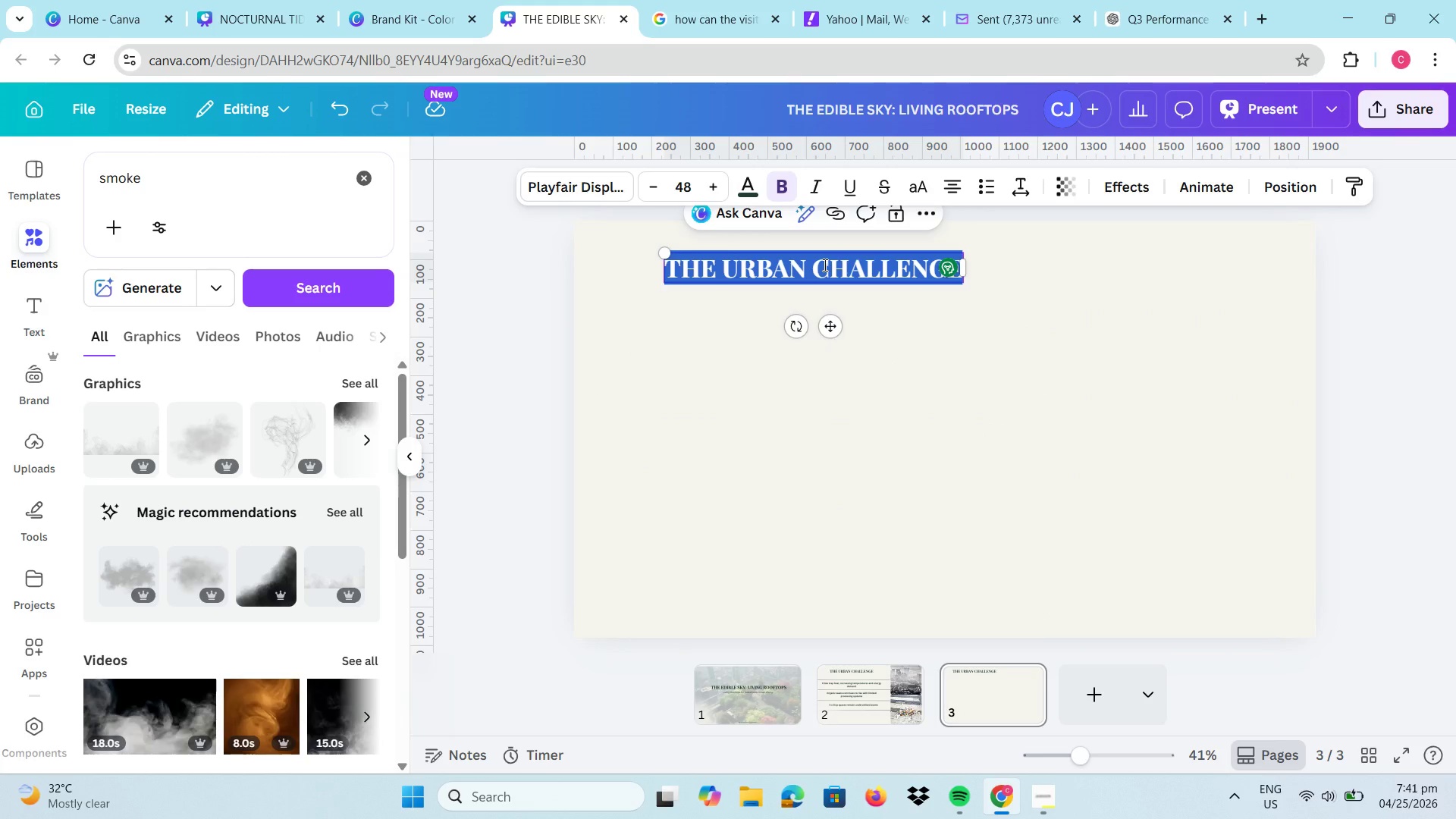 
type(So)
key(Backspace)
type(OLUTION)
 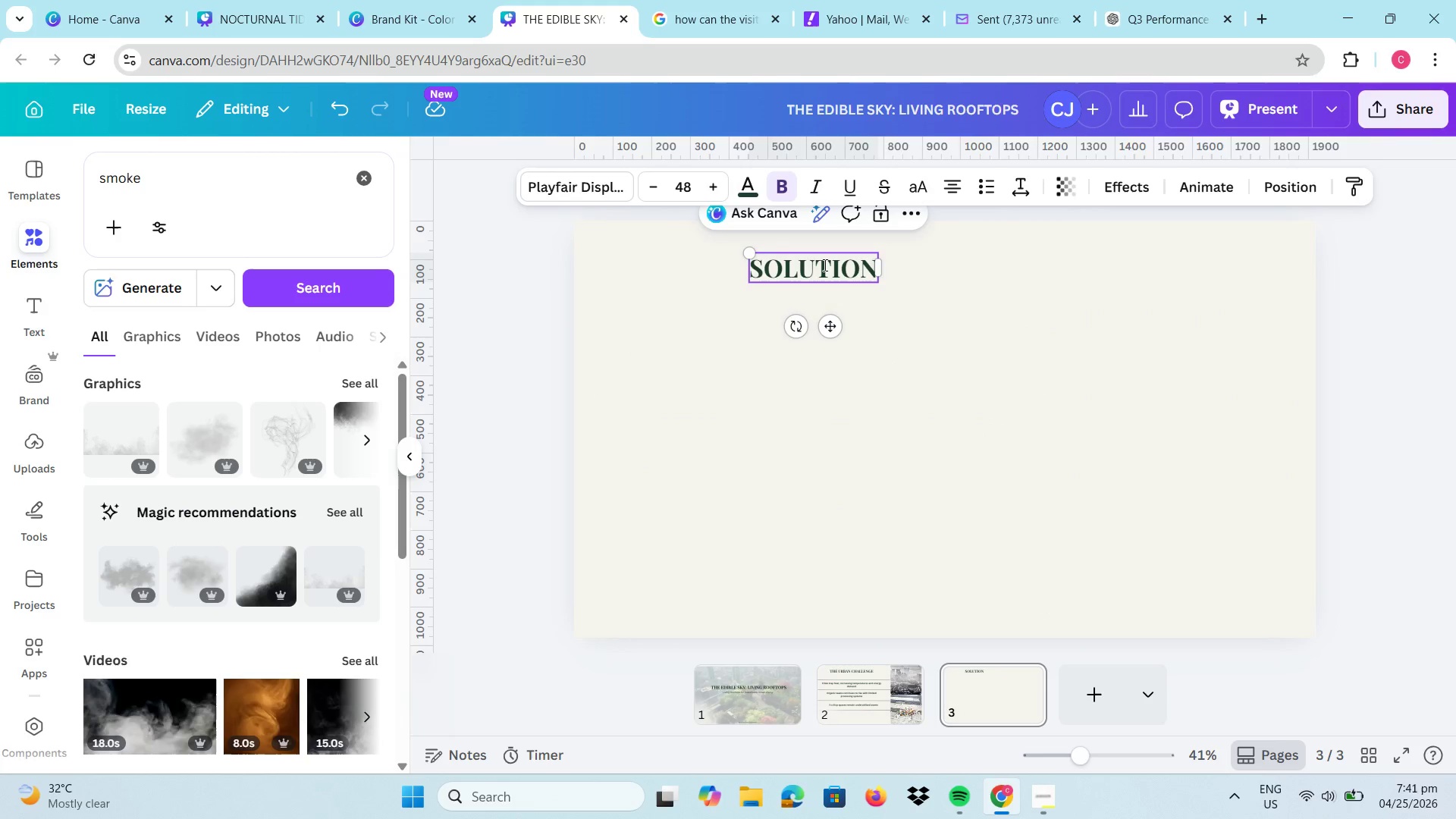 
hold_key(key=Backspace, duration=0.86)
 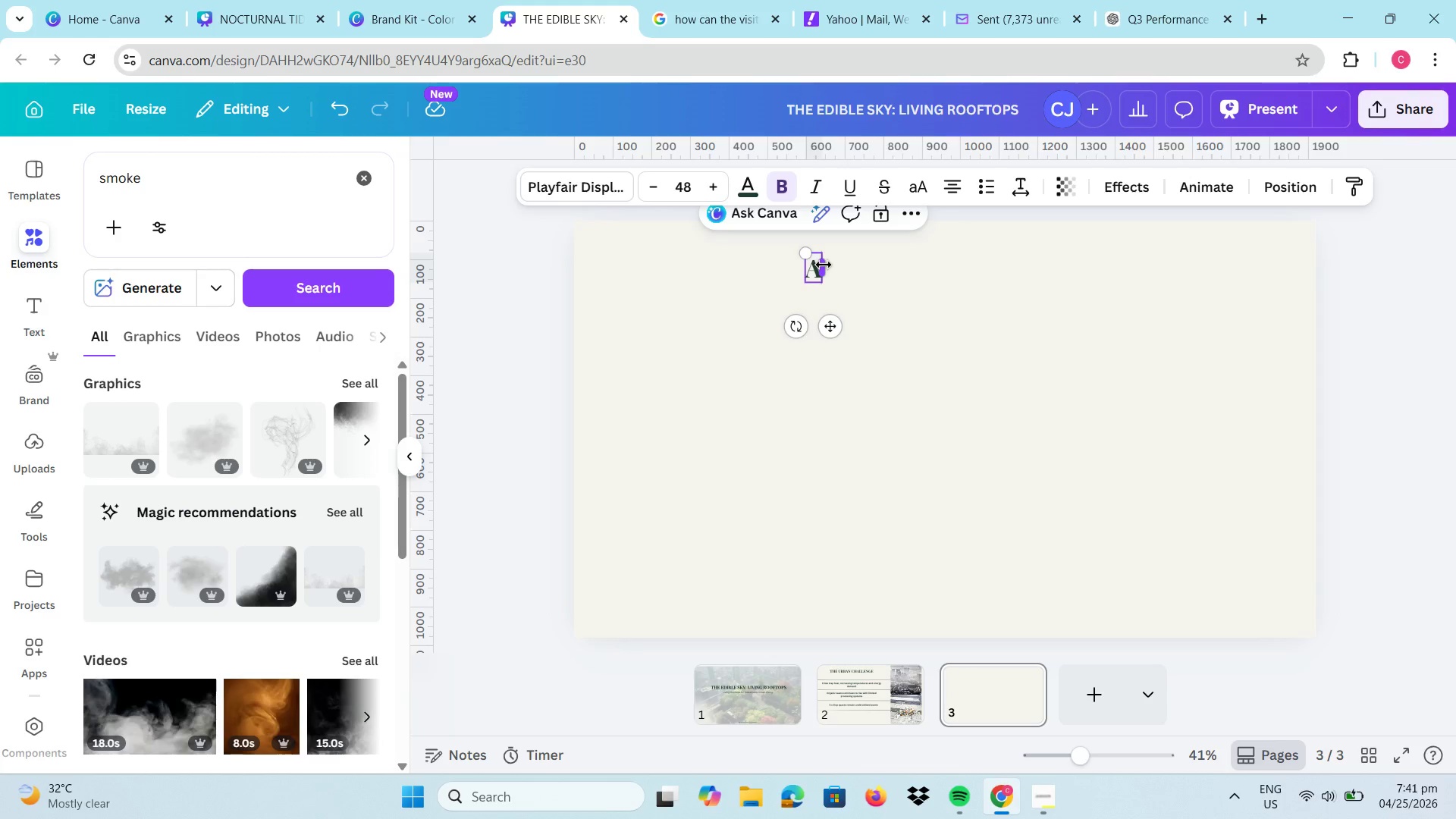 
type(AN INTEGRATED SOLUTION)
 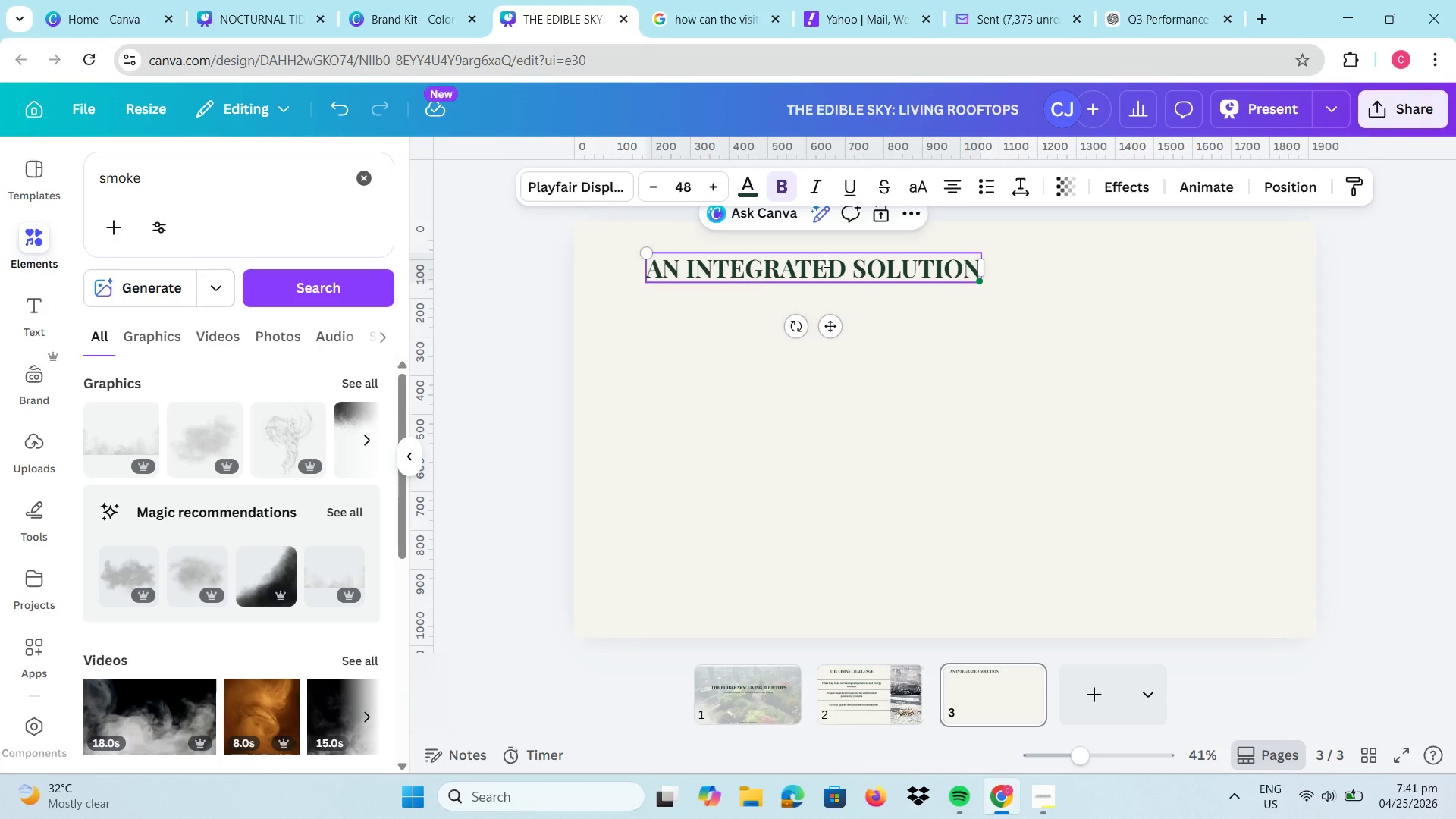 
wait(14.42)
 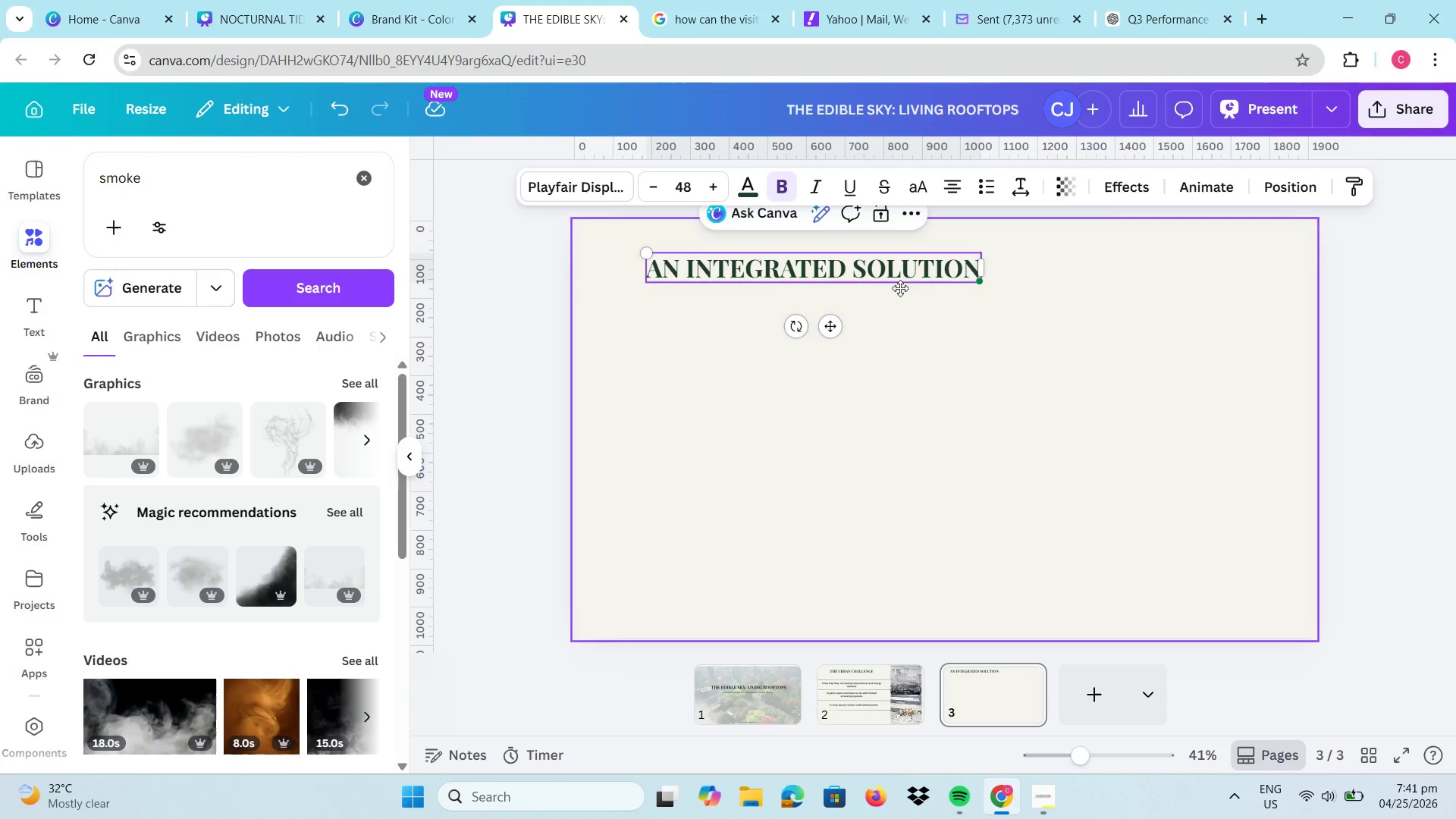 
left_click([895, 321])
 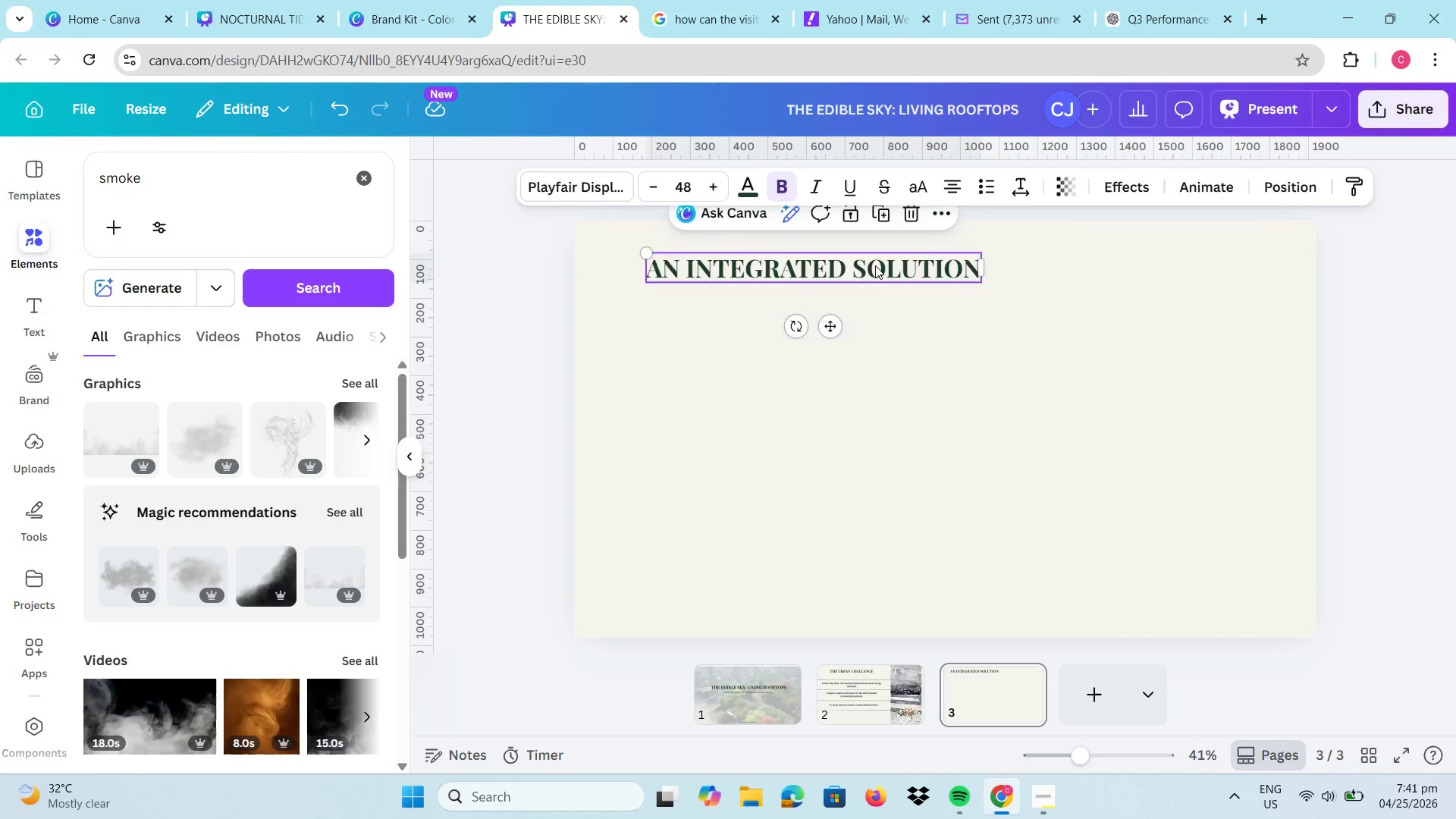 
left_click_drag(start_coordinate=[866, 265], to_coordinate=[988, 262])
 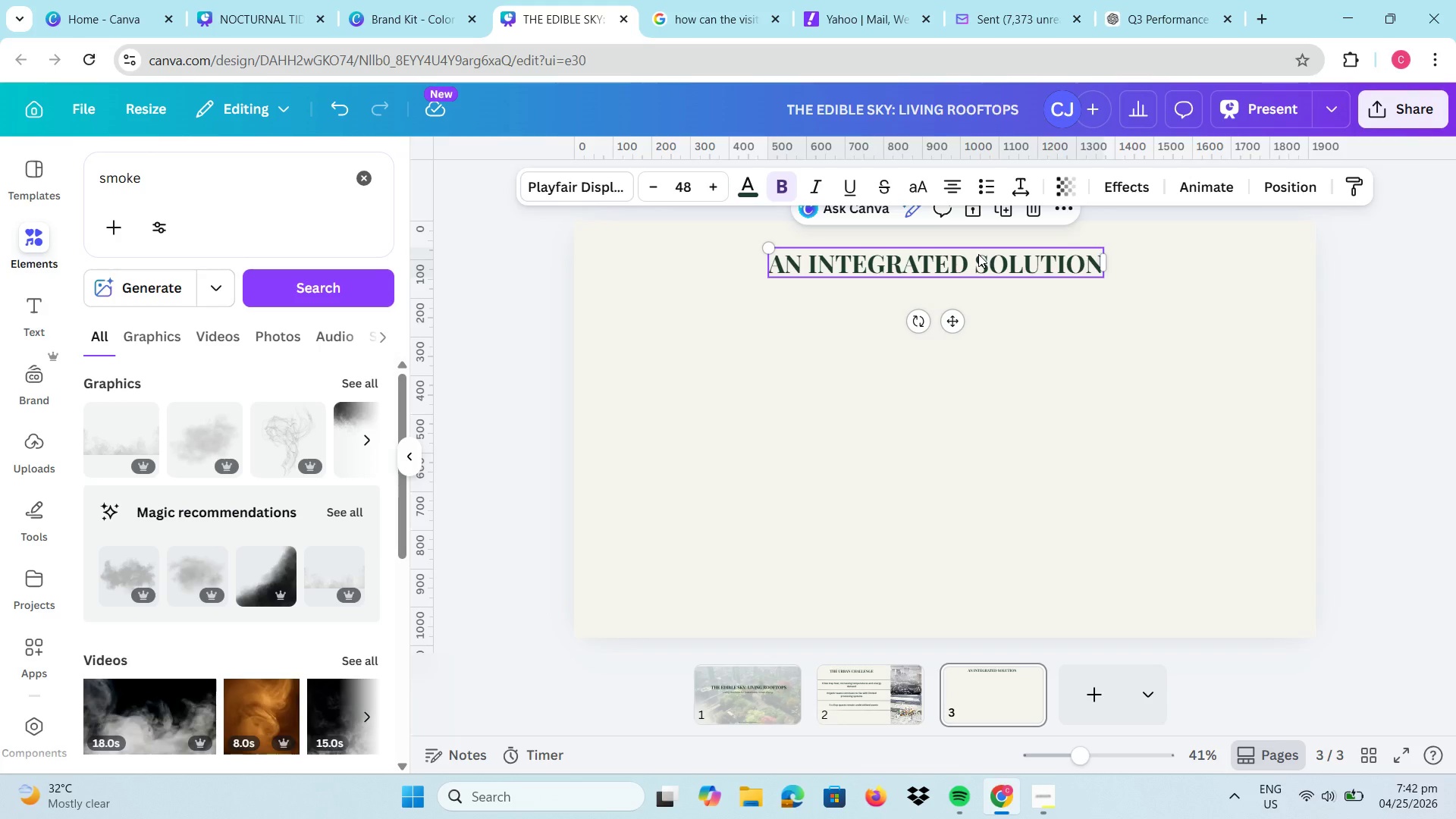 
wait(23.79)
 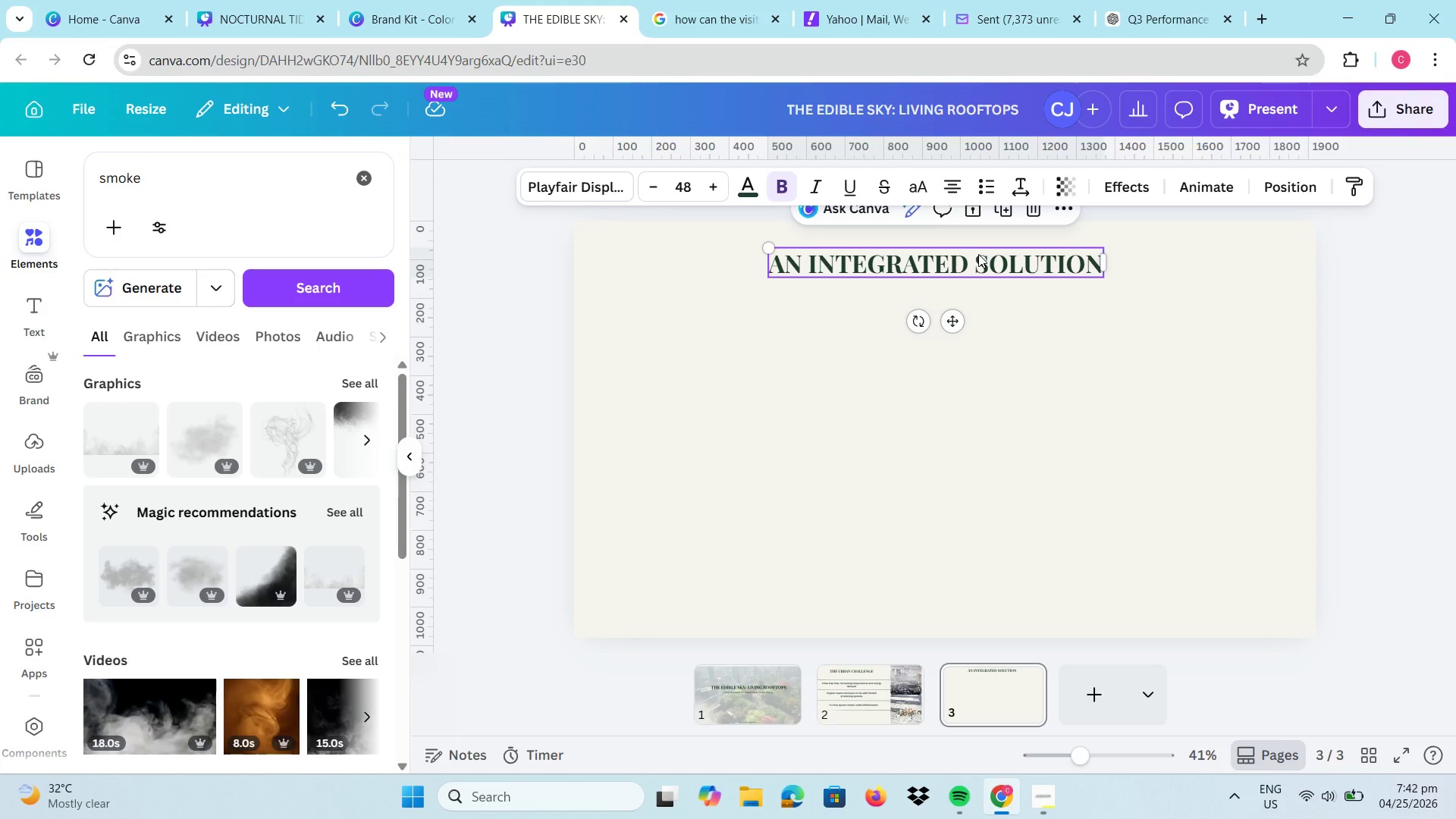 
mouse_move([977, 219])
 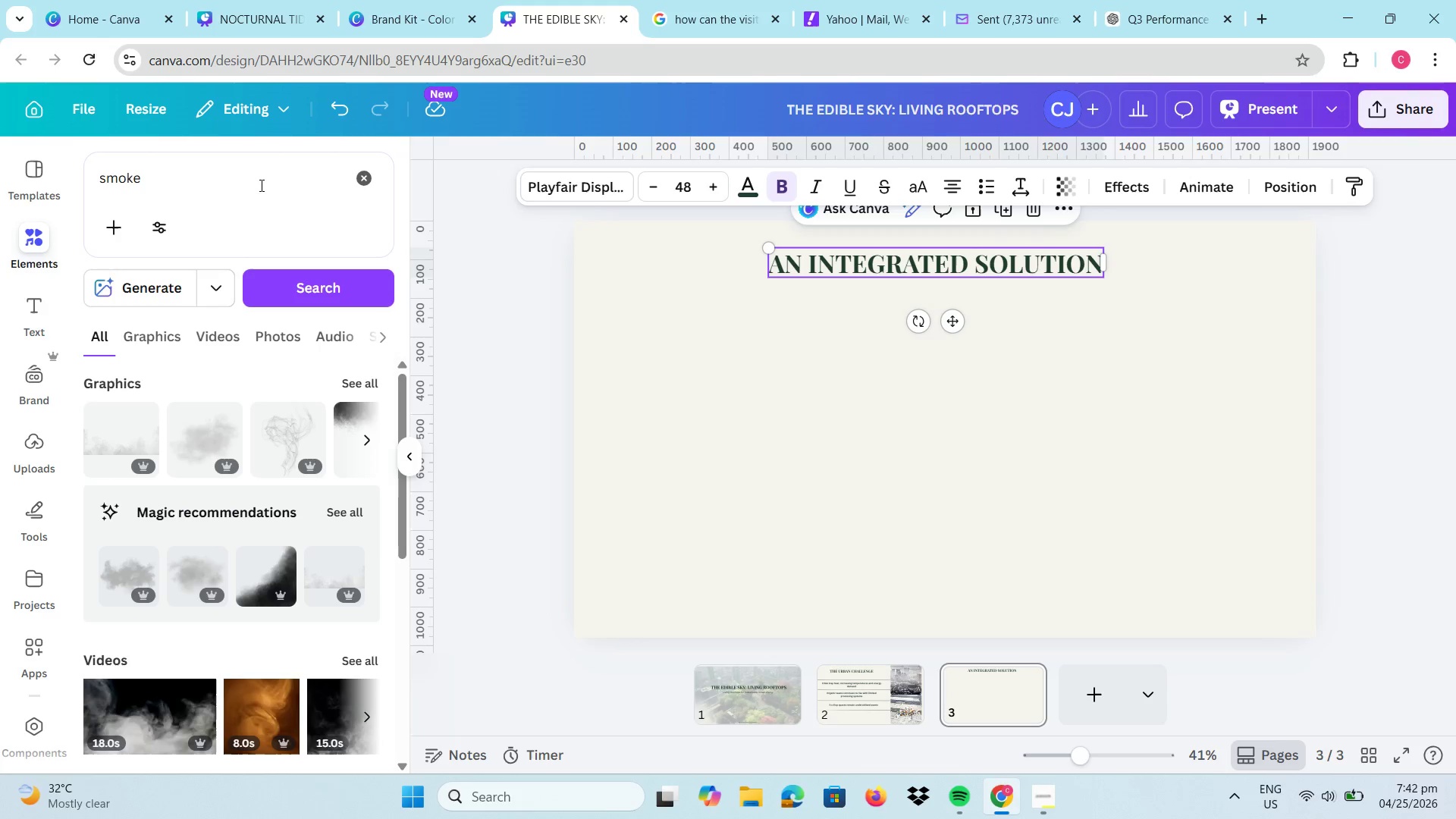 
left_click_drag(start_coordinate=[262, 180], to_coordinate=[84, 187])
 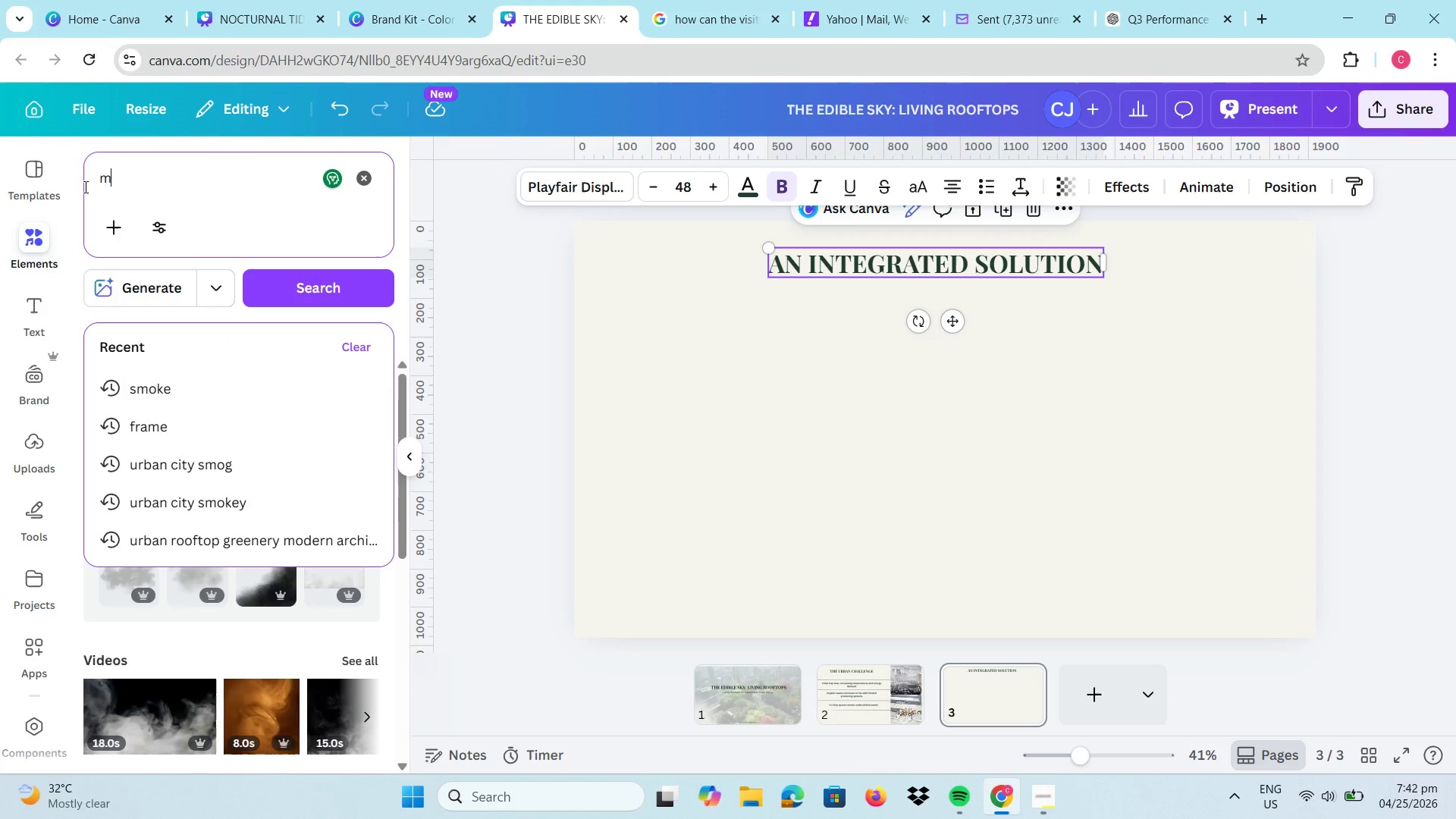 
type(modular compost system rooftop)
 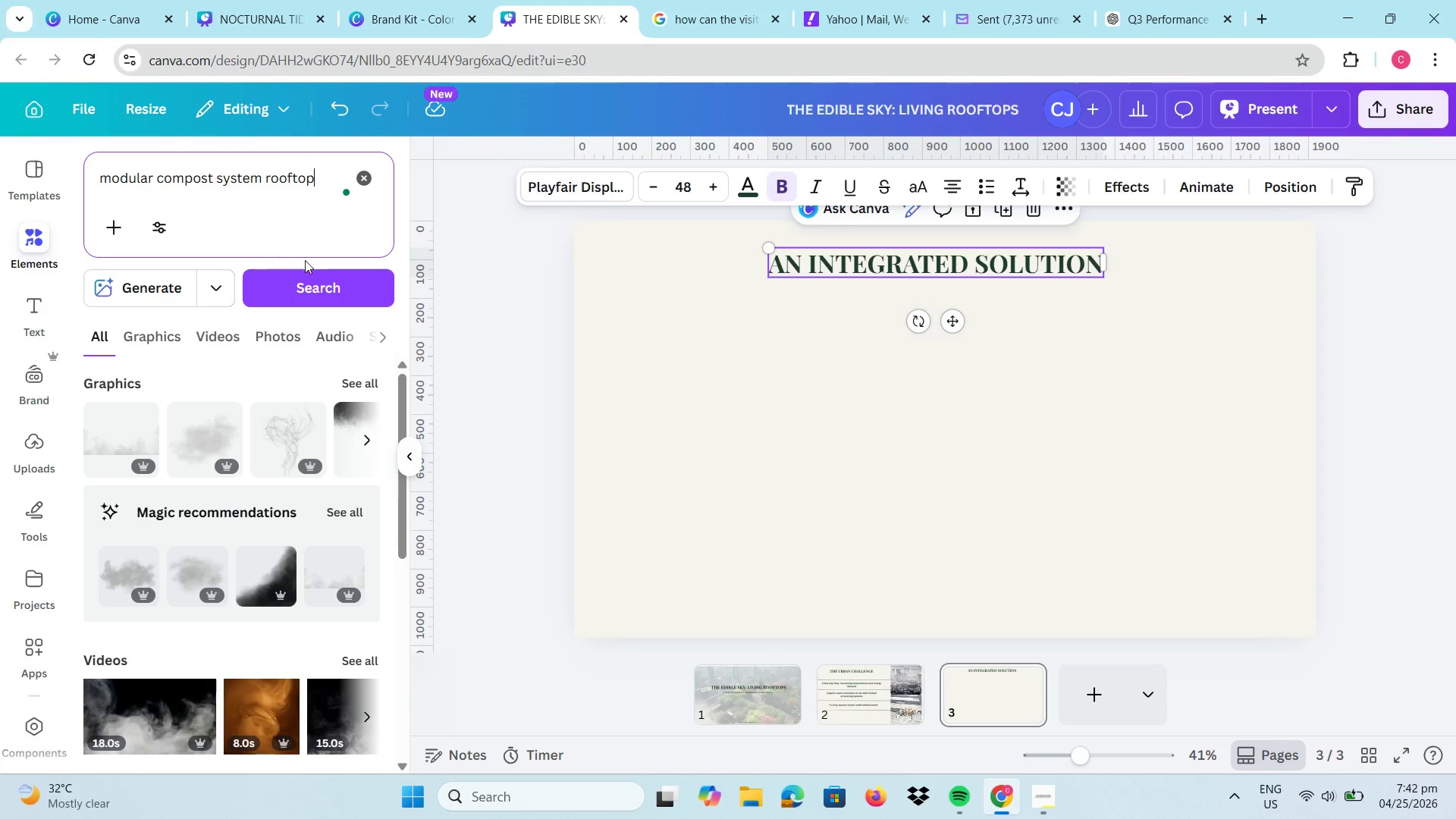 
double_click([309, 288])
 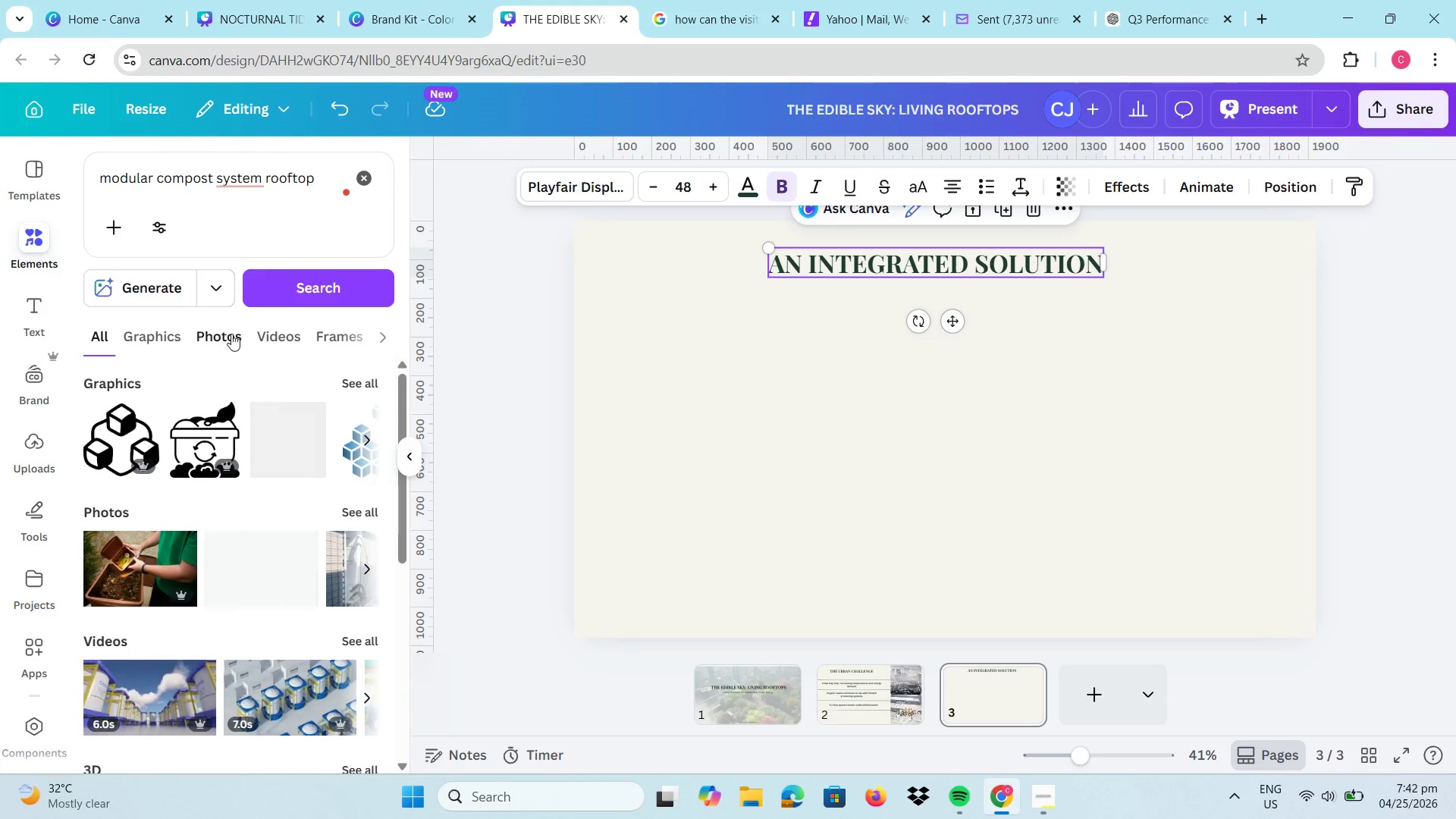 
left_click([232, 334])
 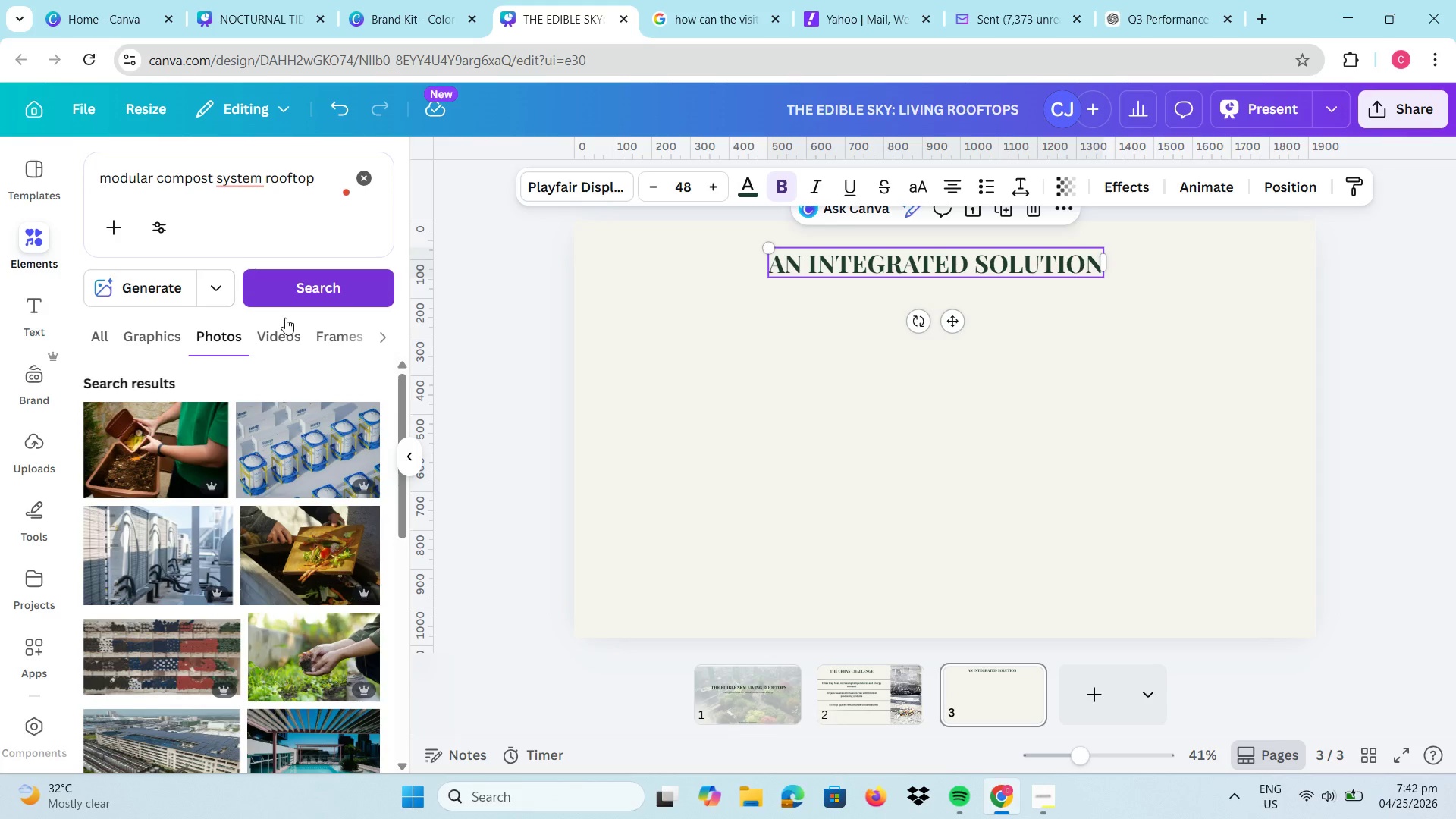 
scroll: coordinate [320, 541], scroll_direction: down, amount: 2.0
 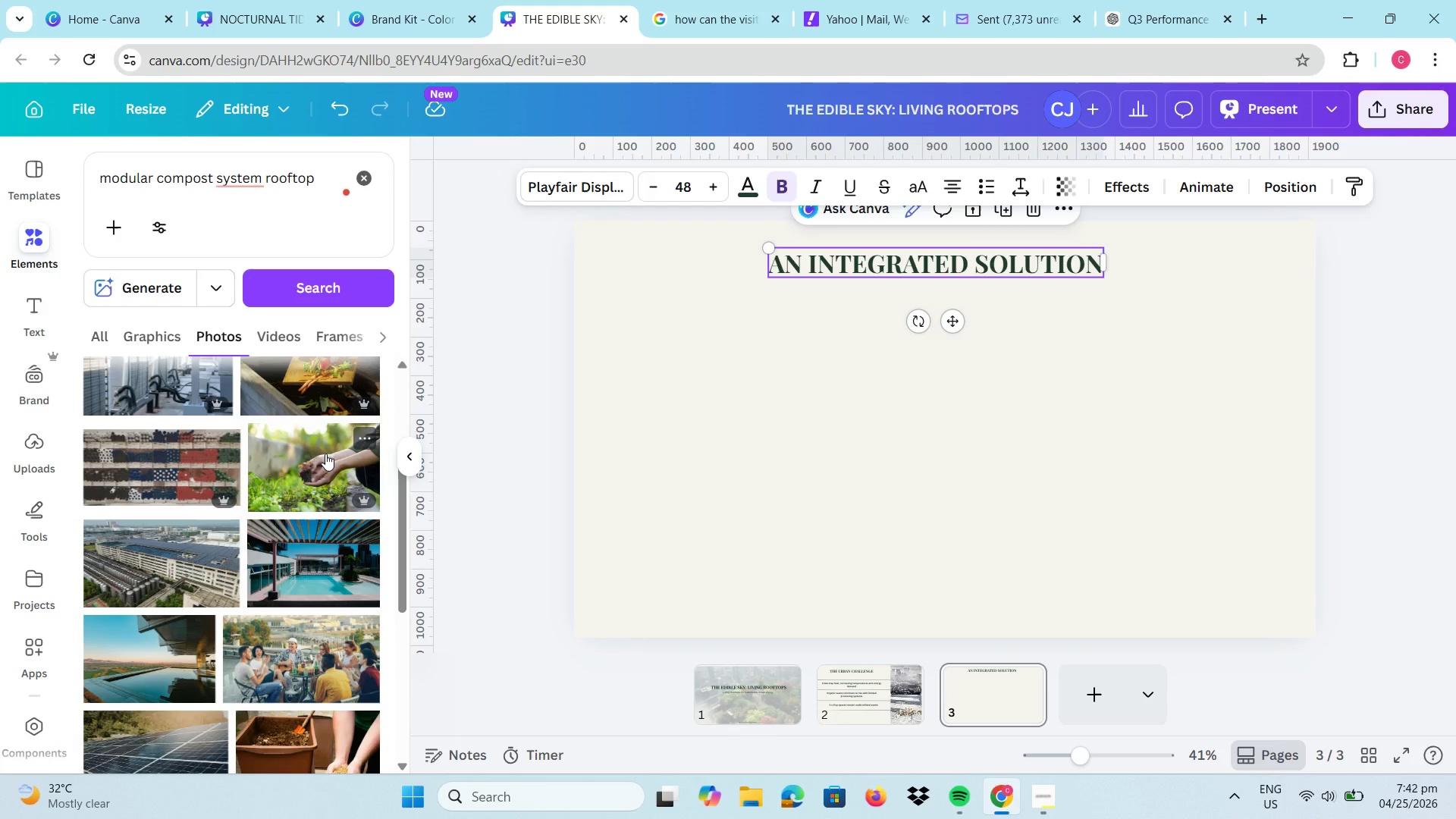 
left_click([325, 453])
 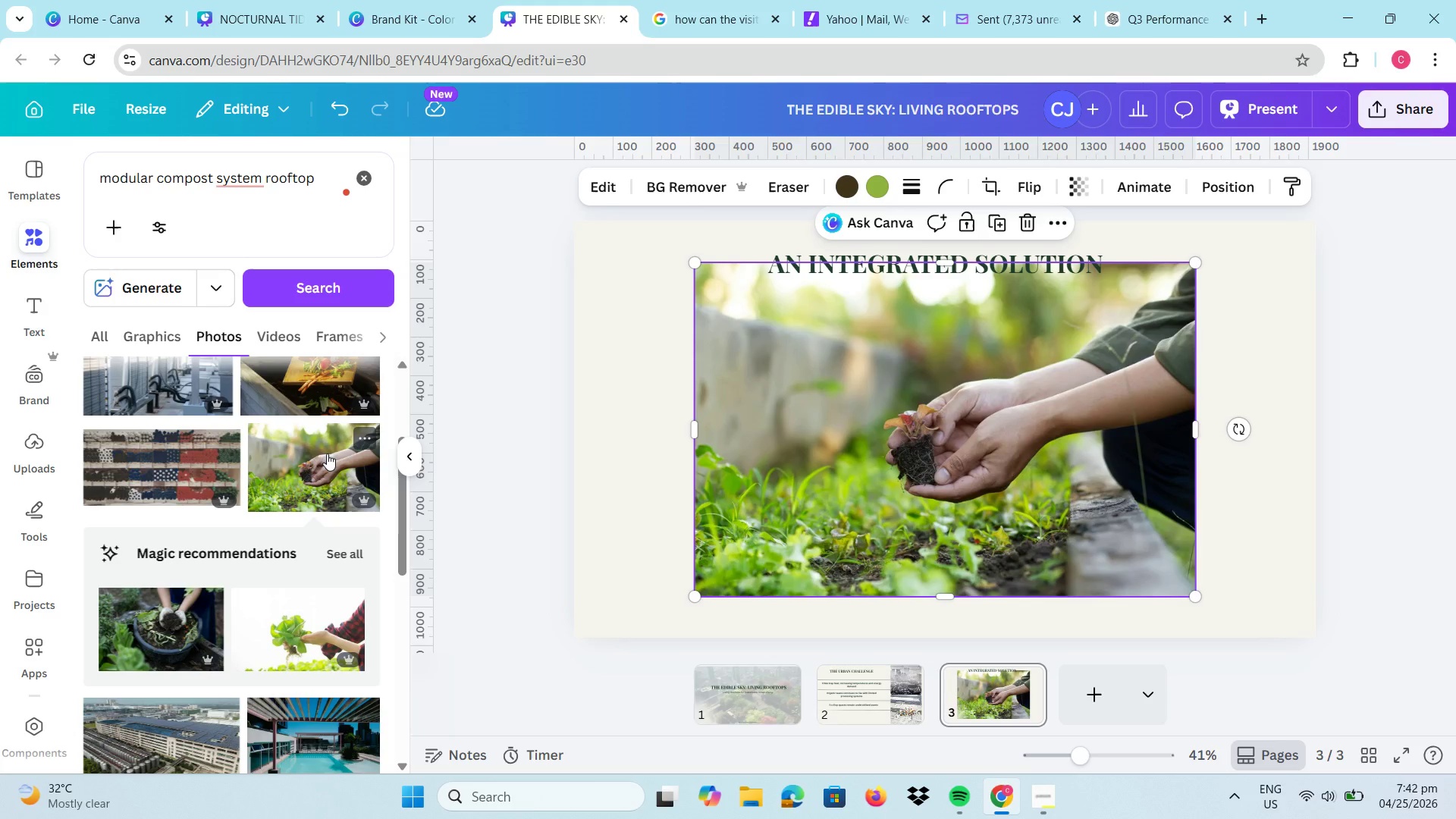 
key(Delete)
 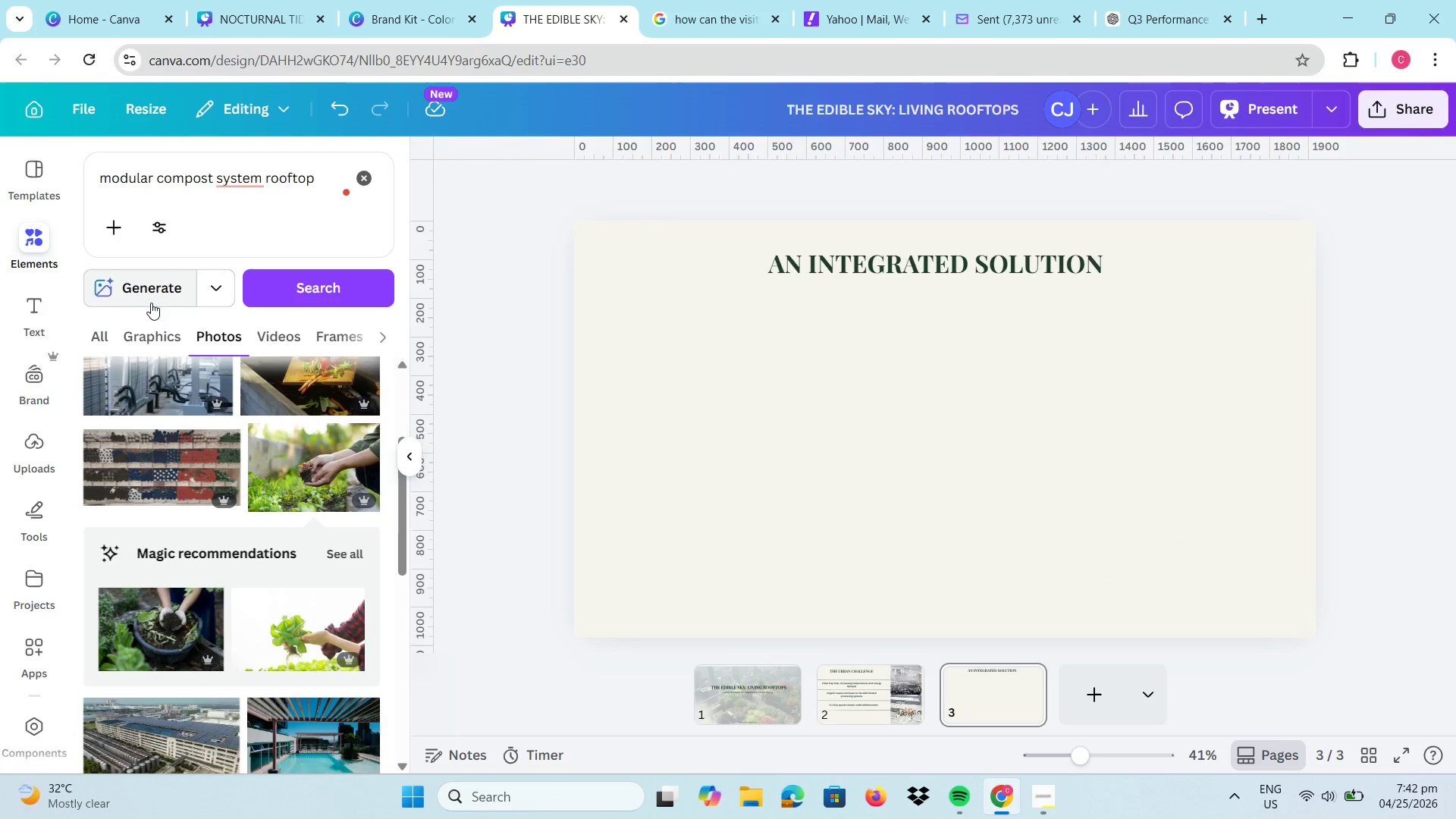 
left_click([151, 303])
 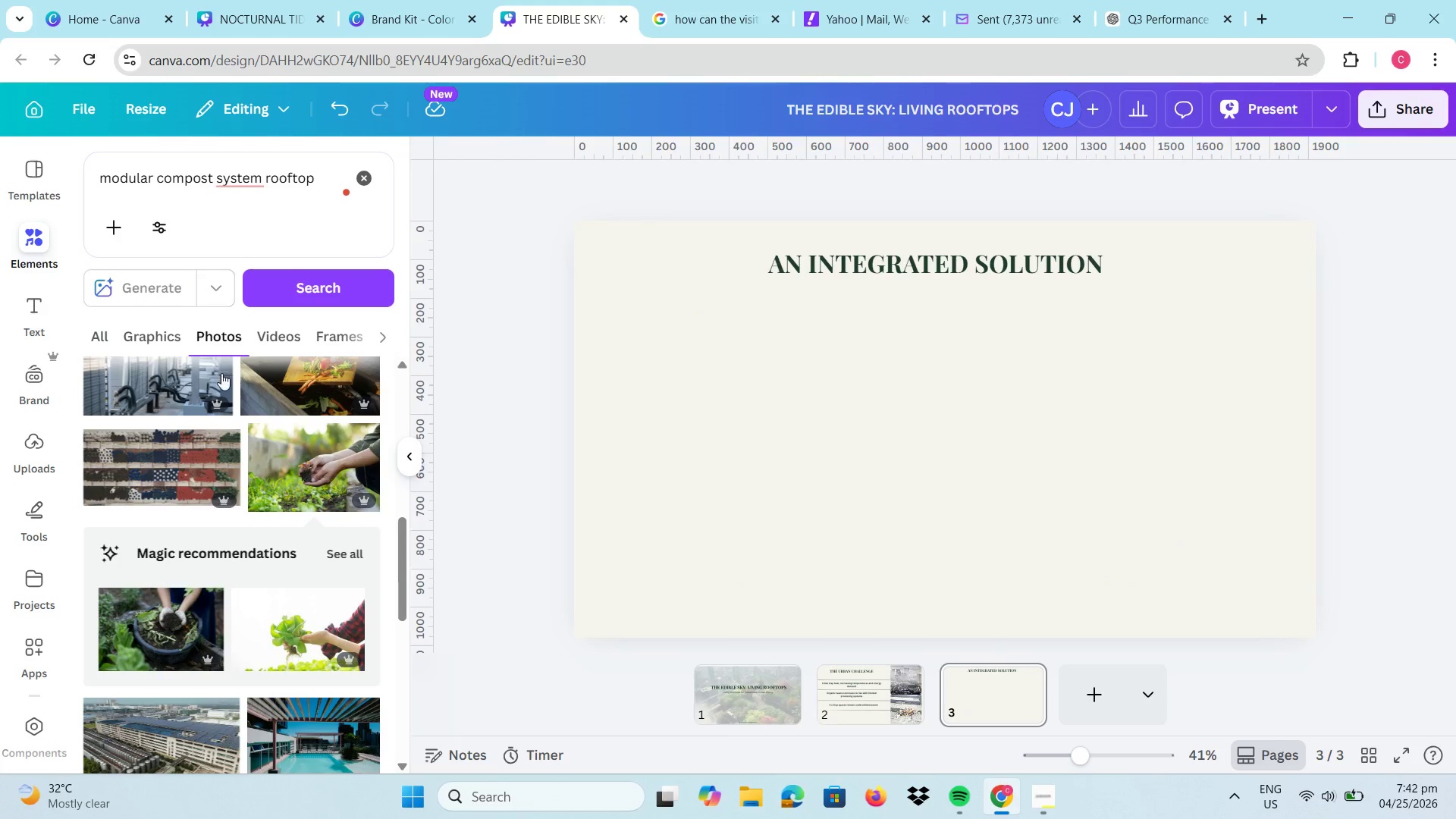 
mouse_move([297, 453])
 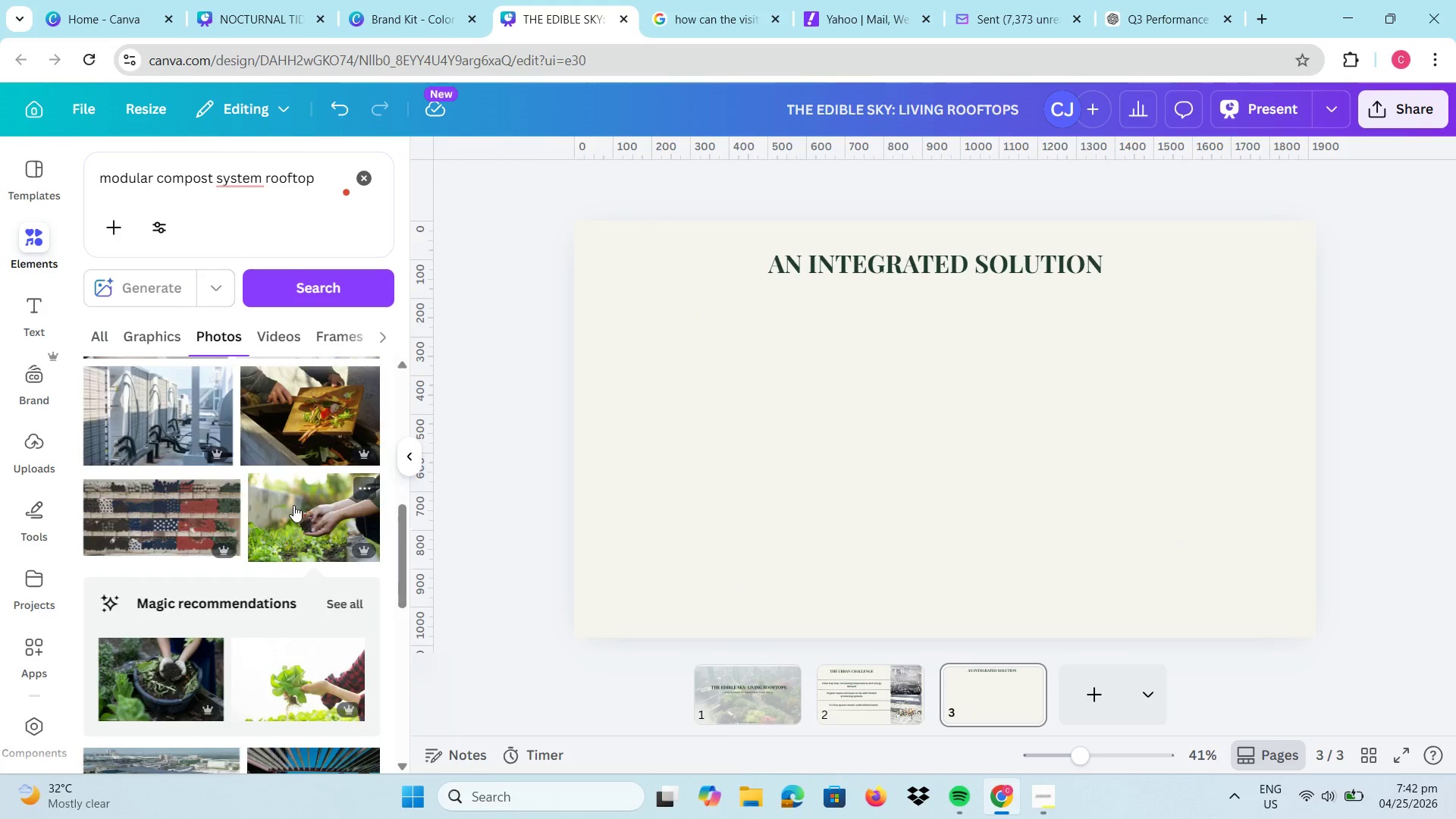 
scroll: coordinate [285, 498], scroll_direction: up, amount: 11.0
 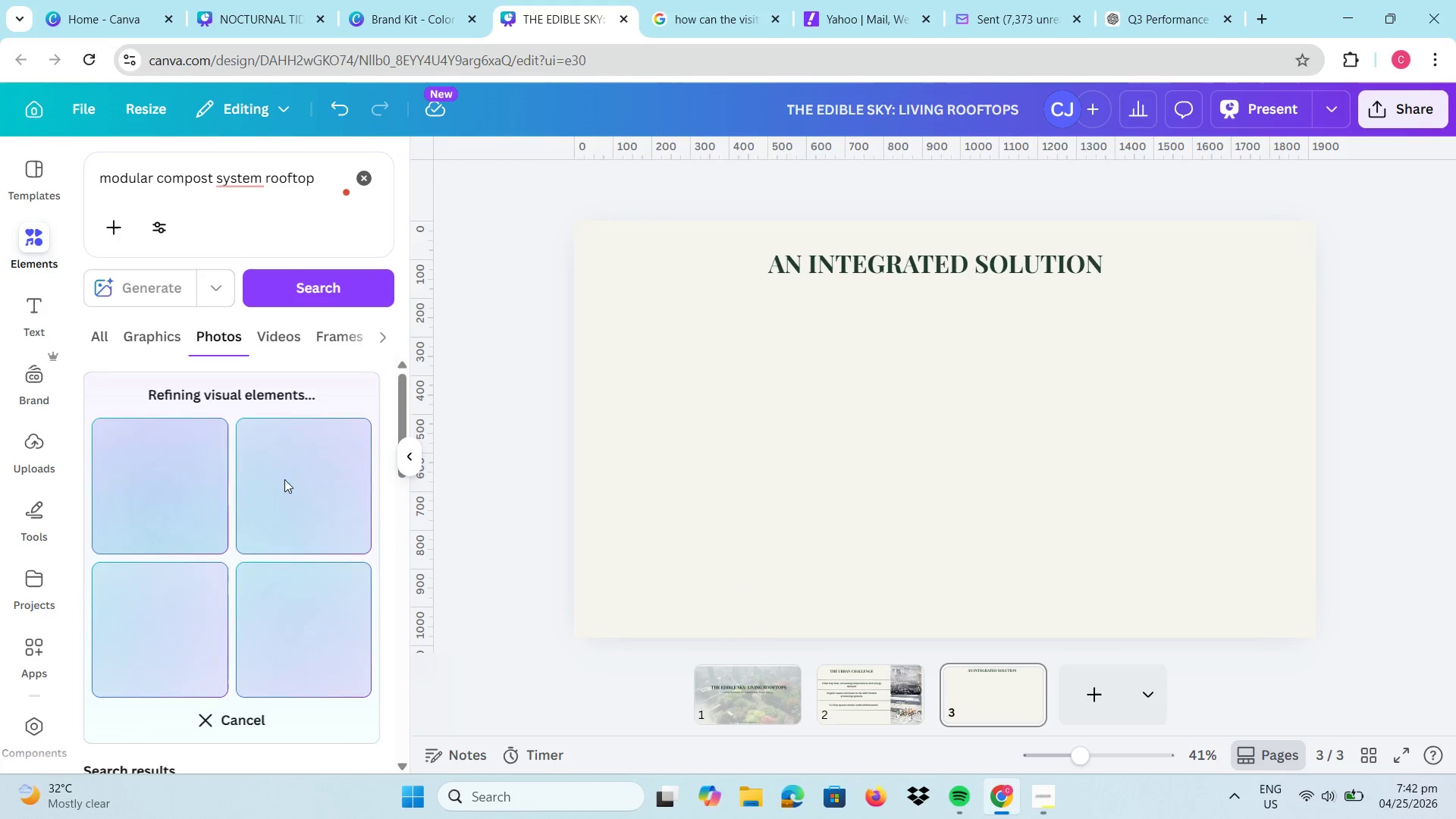 
mouse_move([249, 437])
 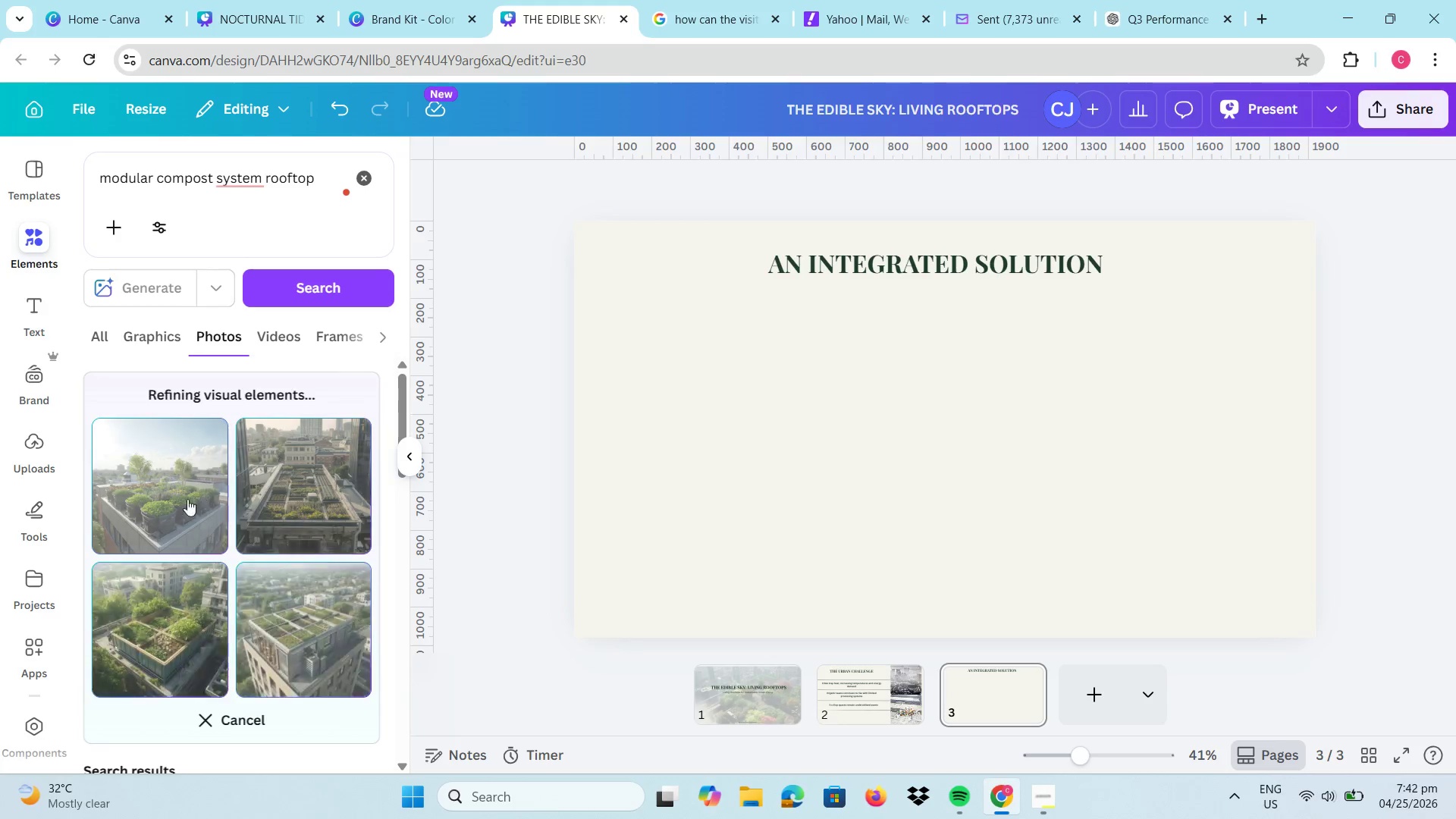 
mouse_move([192, 519])
 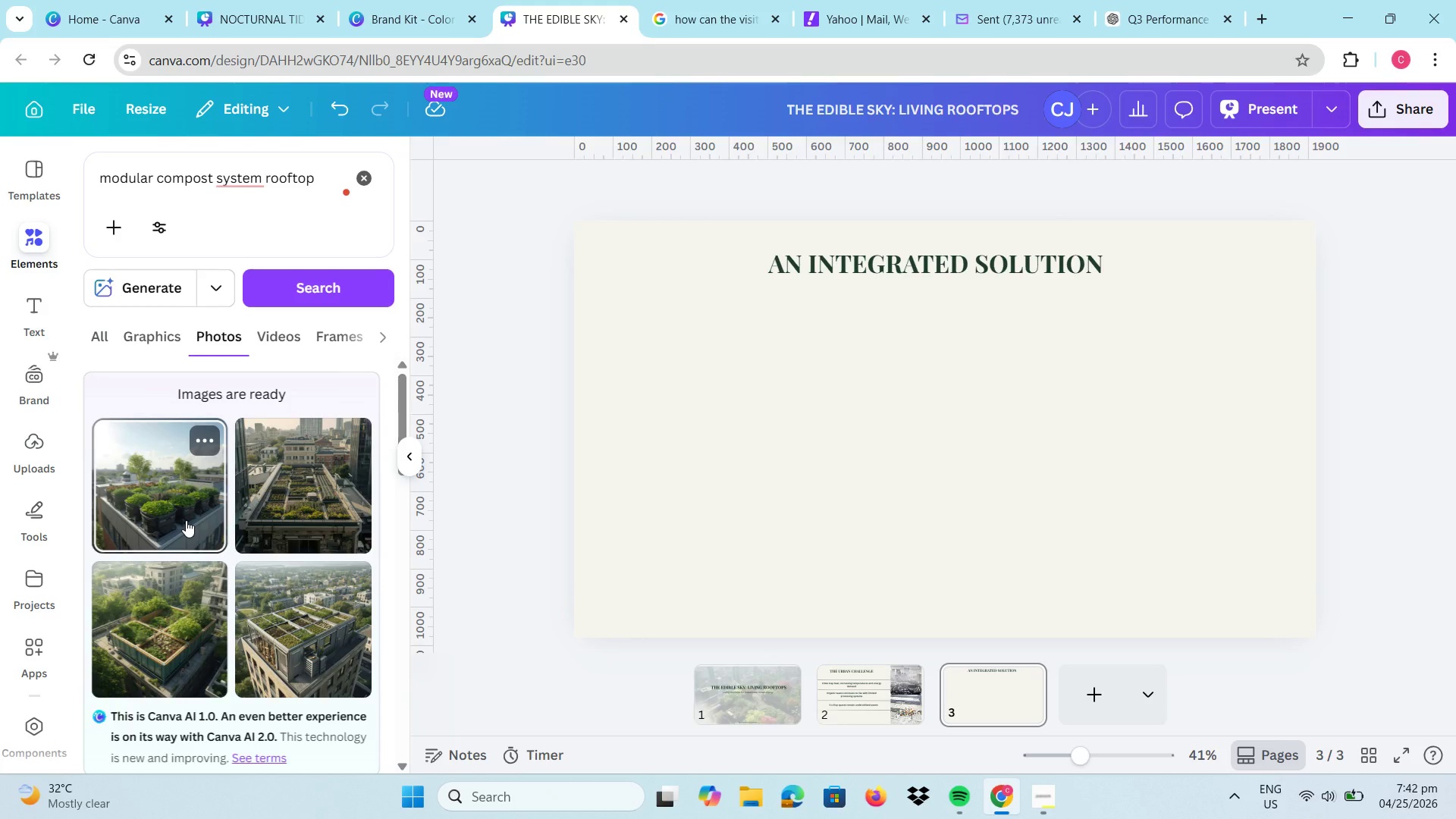 
left_click([186, 520])
 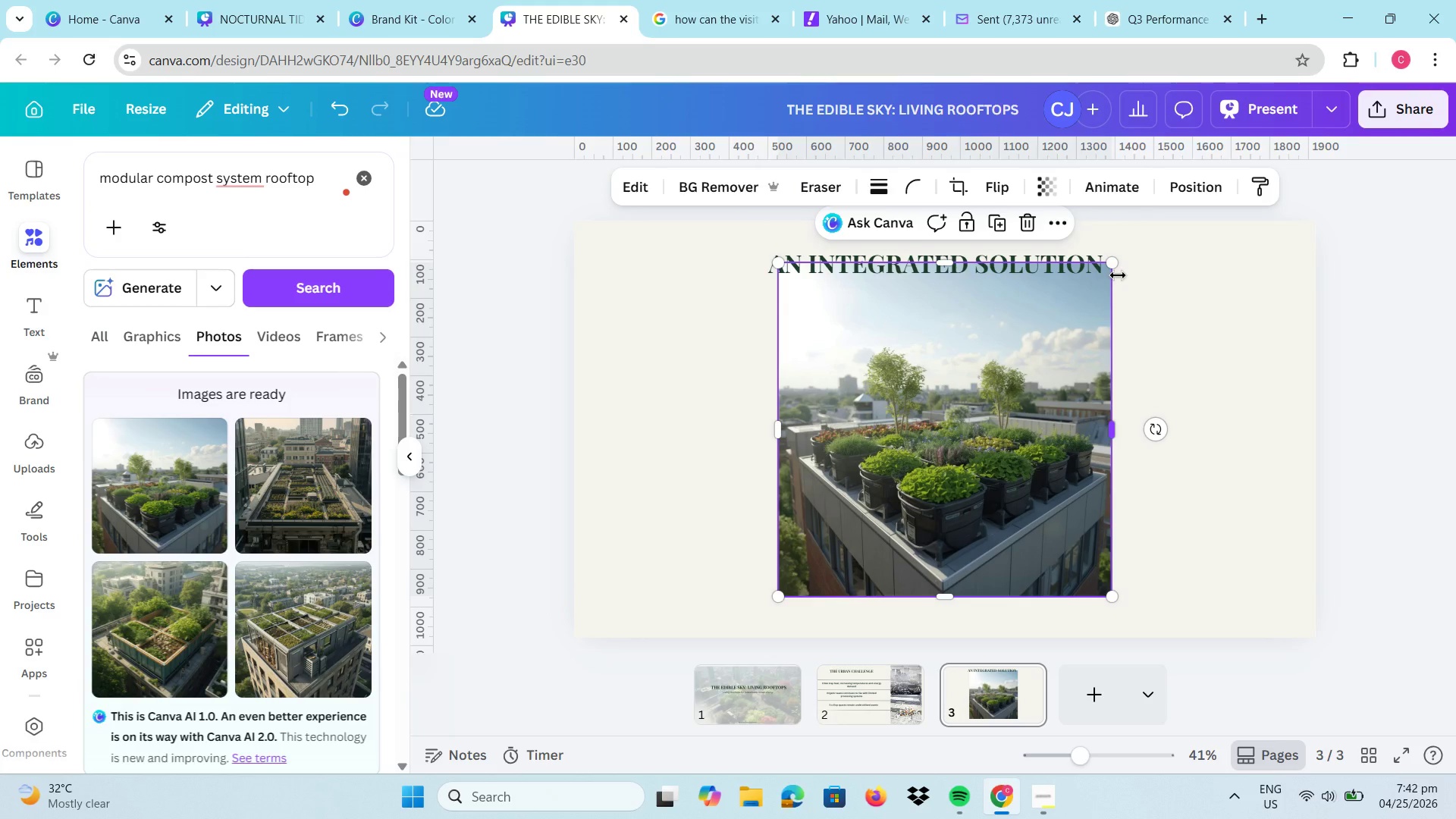 
left_click([1029, 413])
 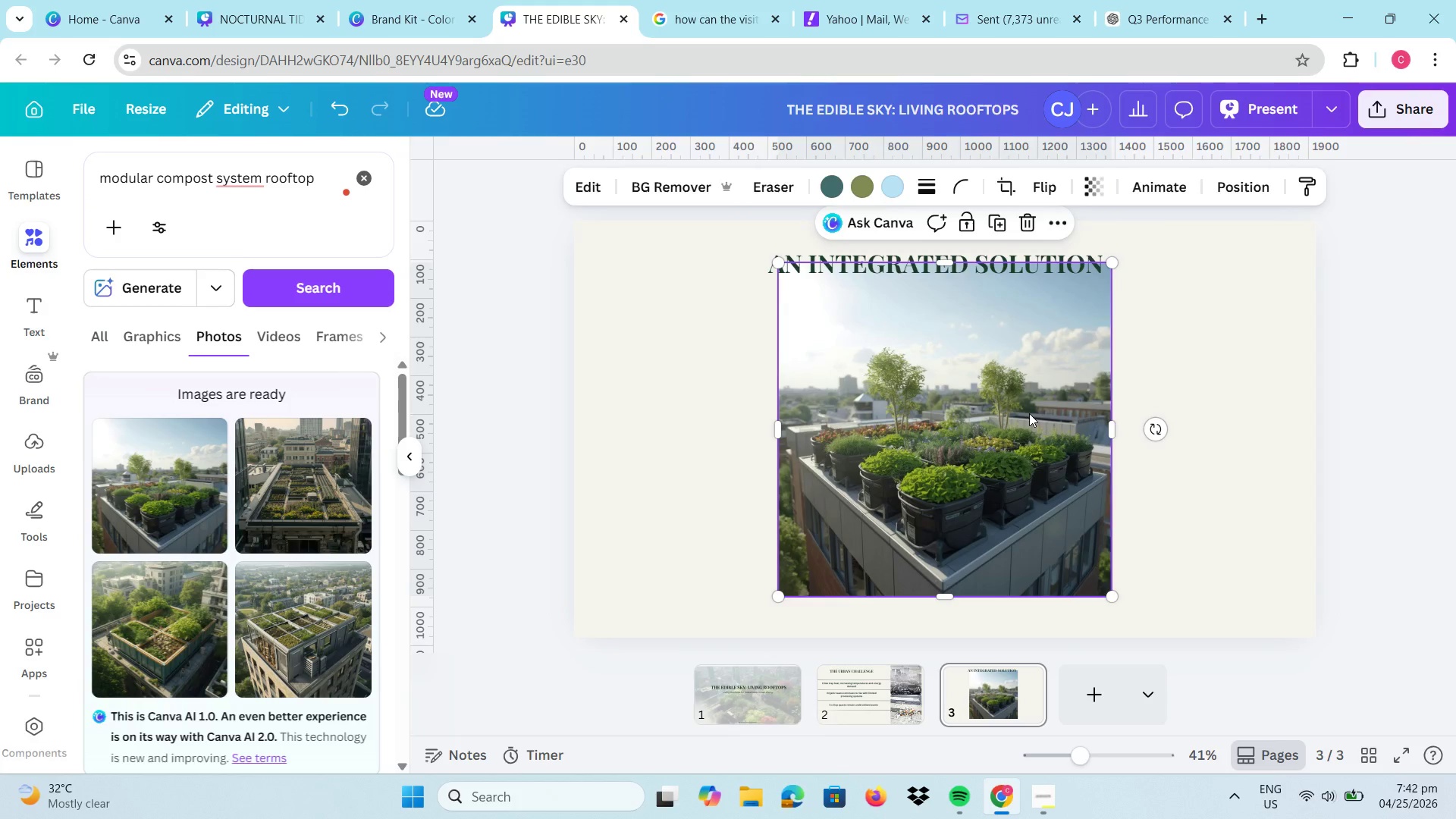 
key(Delete)
 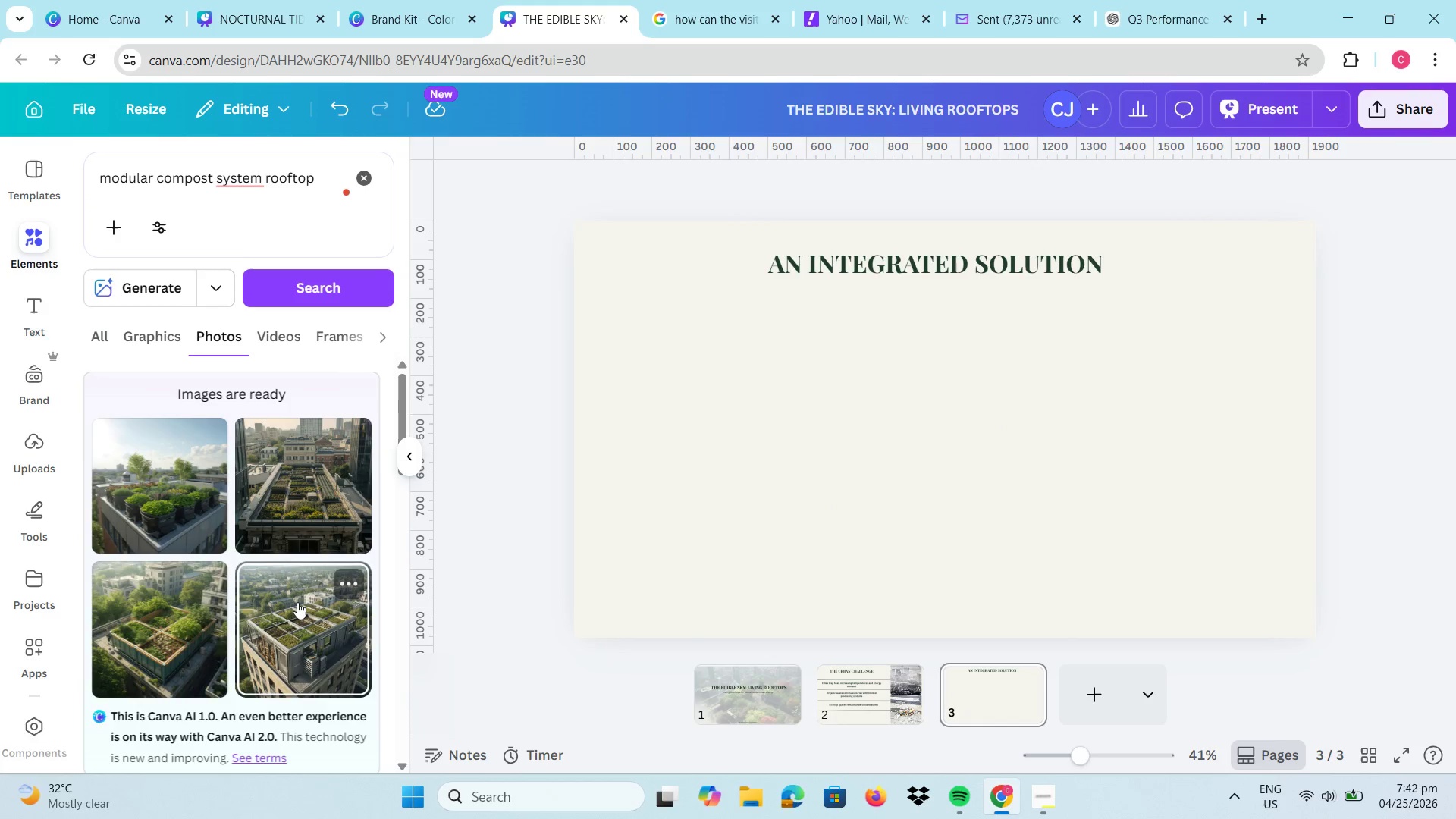 
left_click([297, 602])
 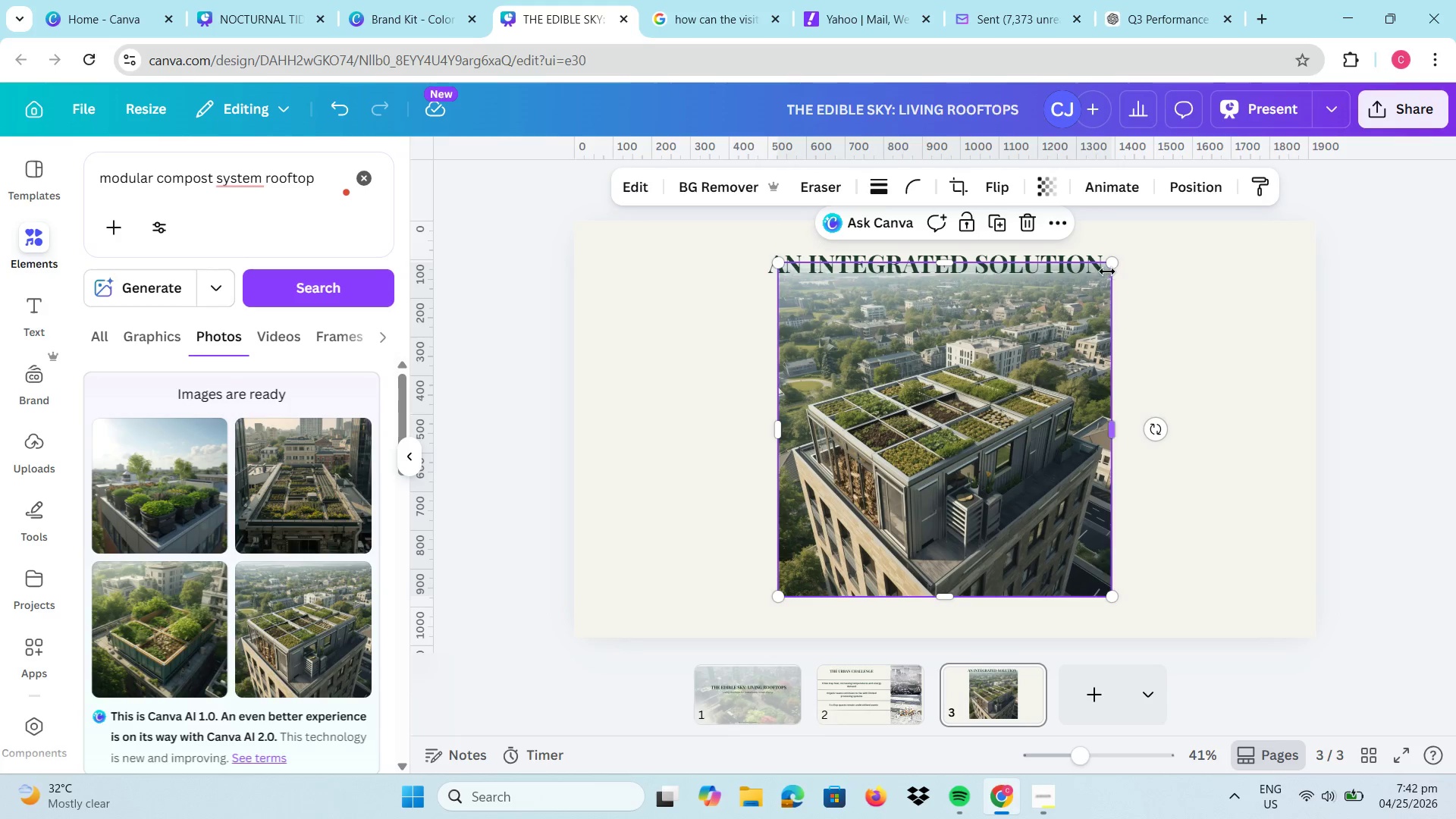 
left_click_drag(start_coordinate=[1112, 265], to_coordinate=[929, 404])
 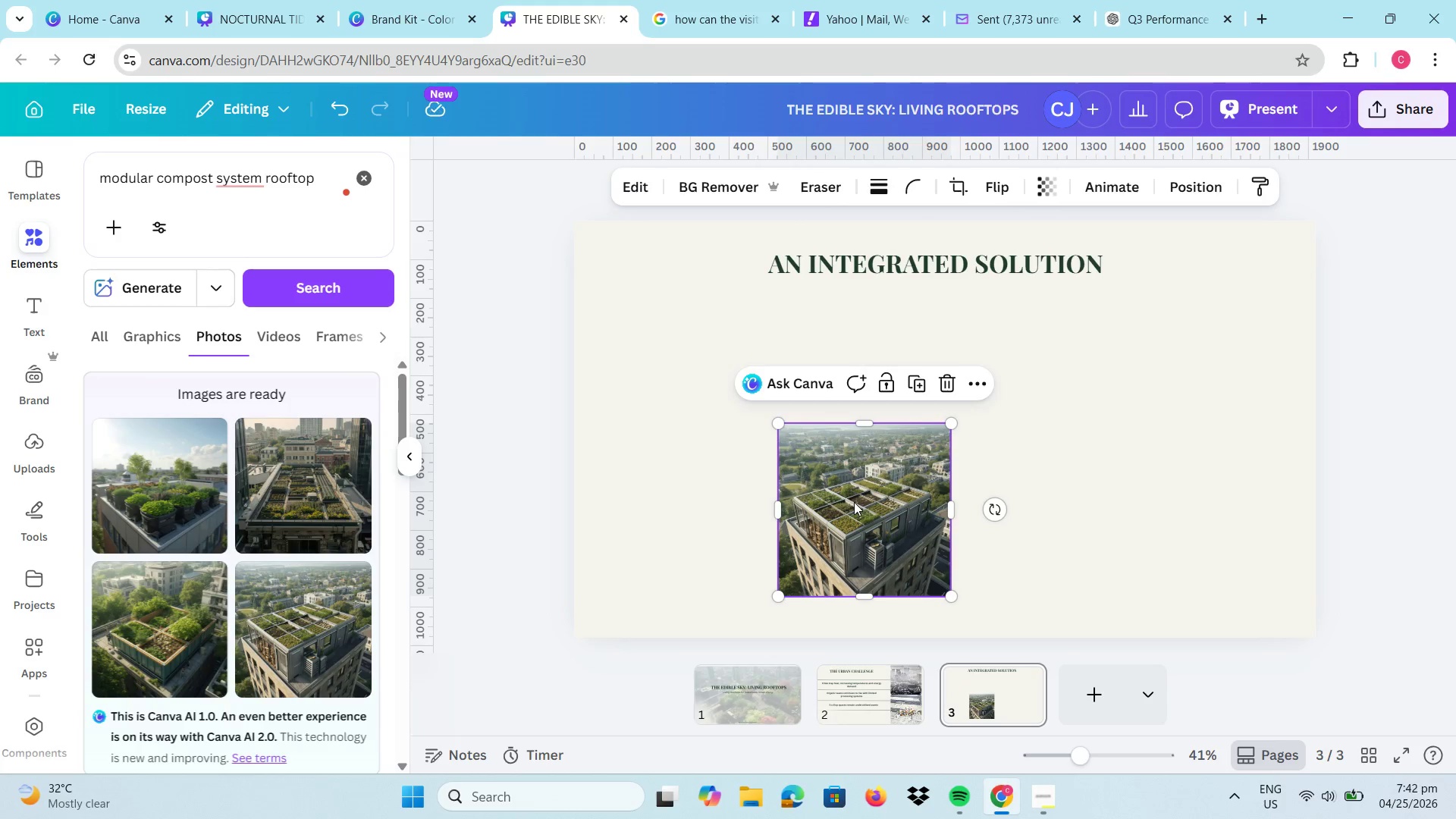 
left_click_drag(start_coordinate=[854, 502], to_coordinate=[692, 372])
 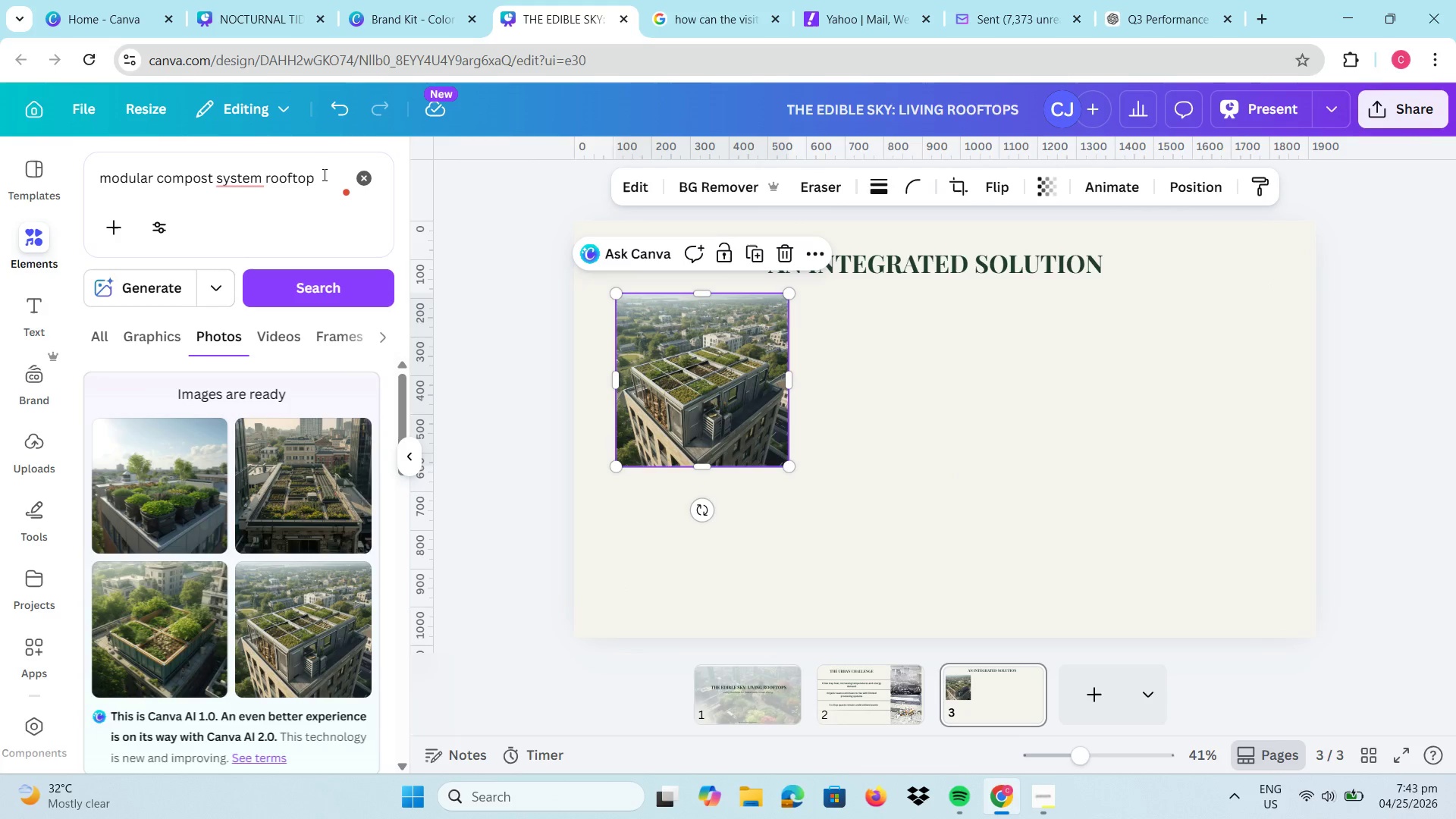 
left_click_drag(start_coordinate=[330, 174], to_coordinate=[102, 170])
 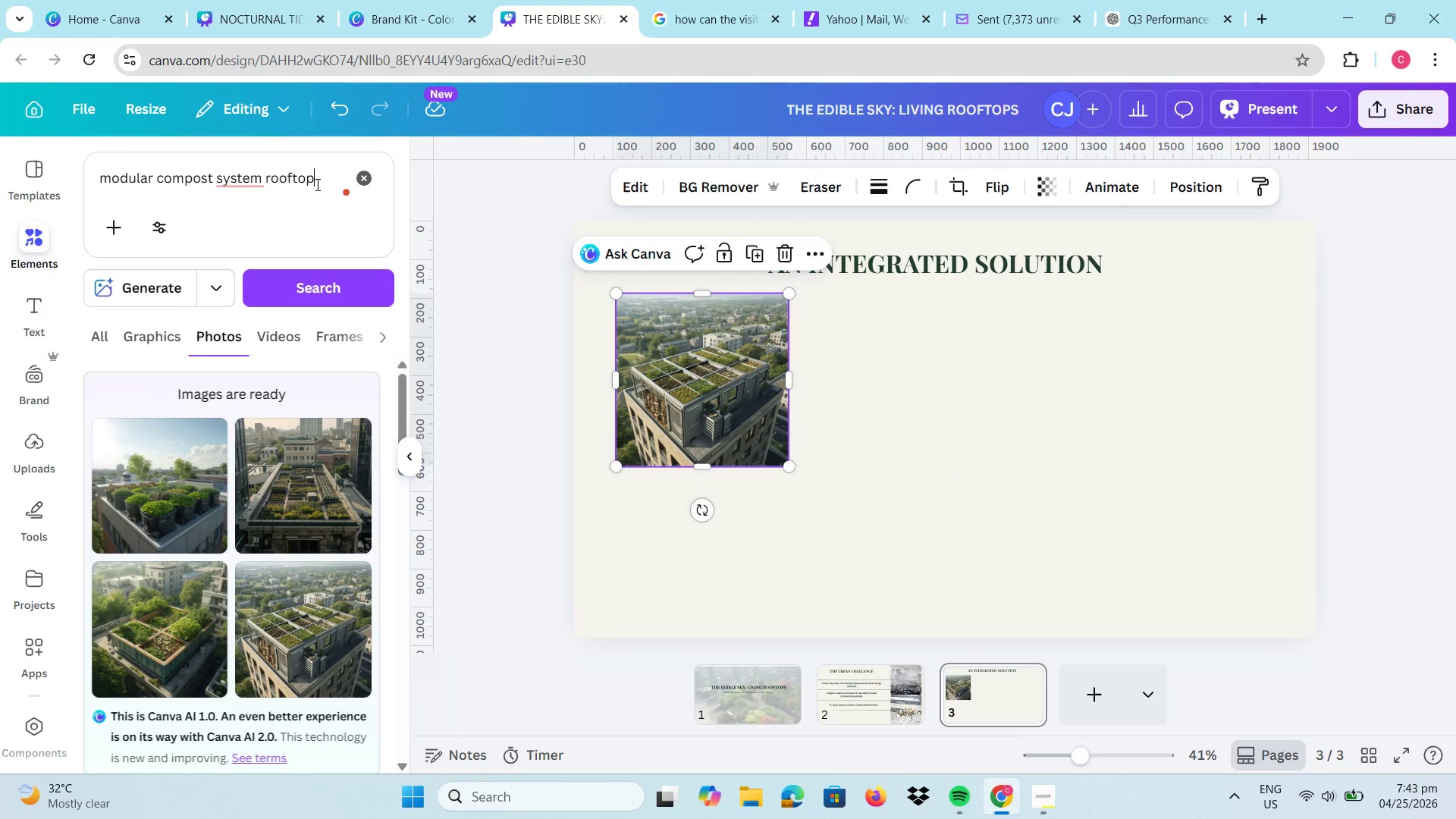 
left_click_drag(start_coordinate=[316, 184], to_coordinate=[85, 180])
 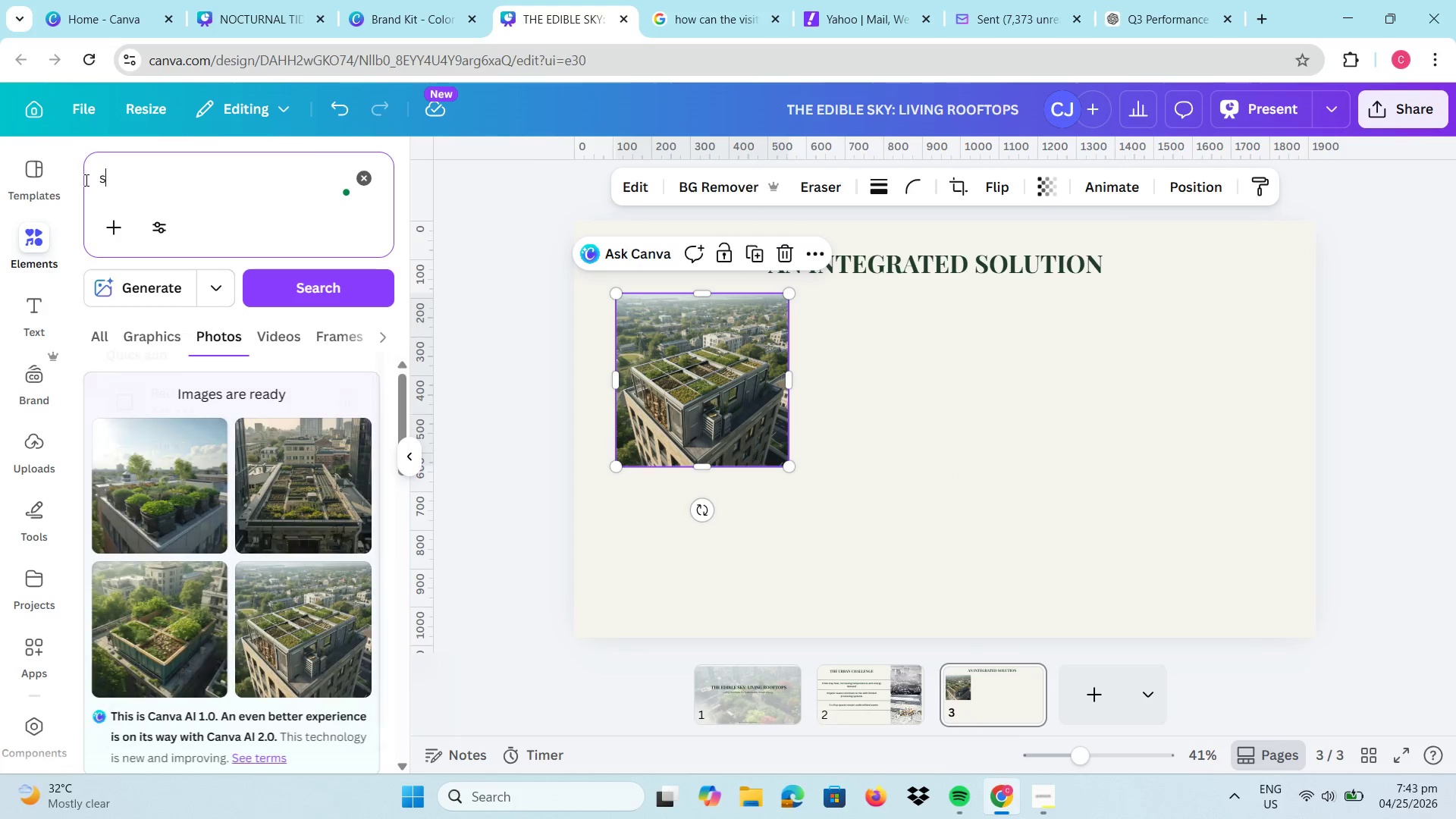 
type(sustainable rooftop system architecture)
 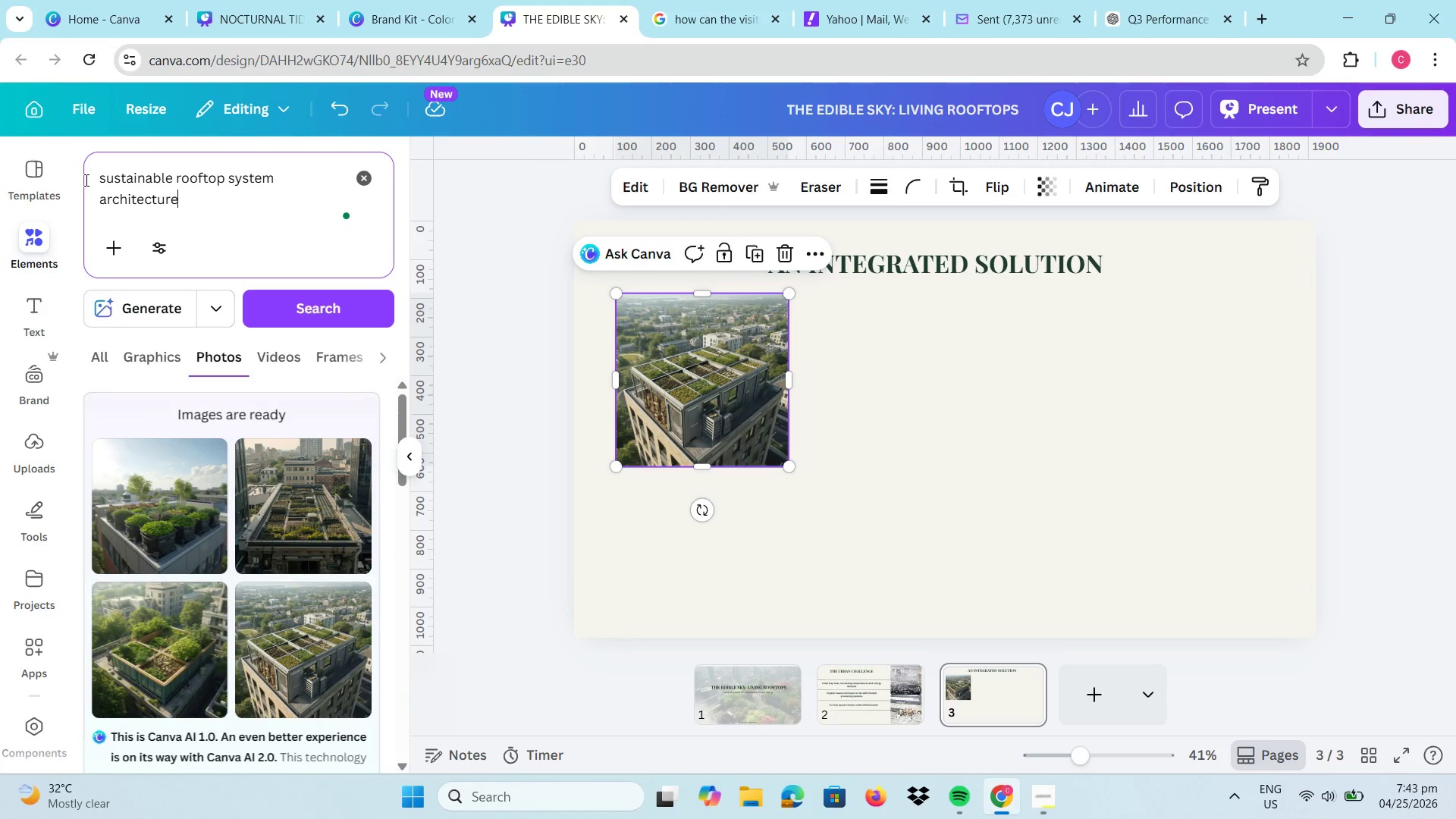 
key(Enter)
 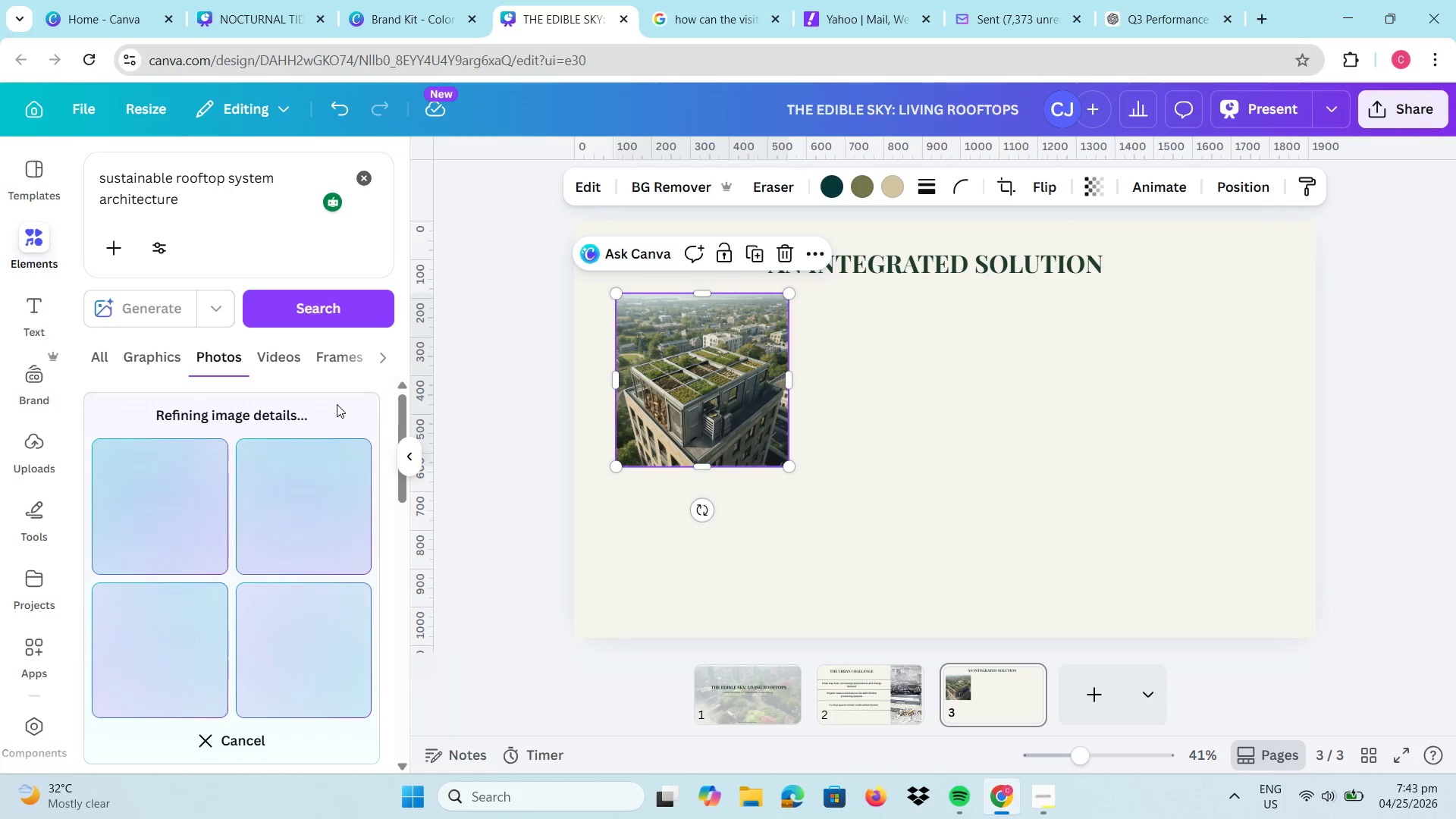 
wait(14.48)
 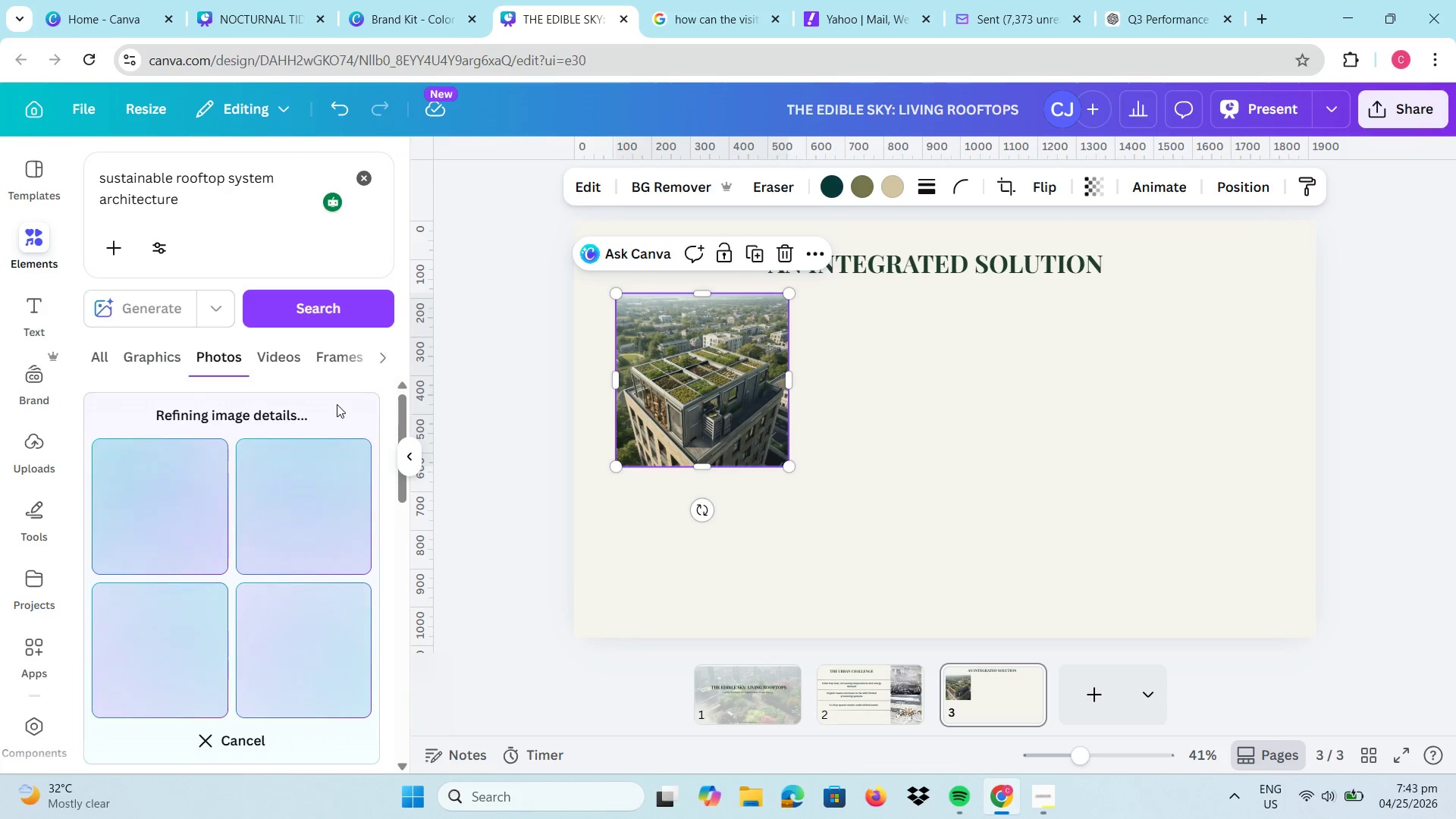 
left_click([337, 636])
 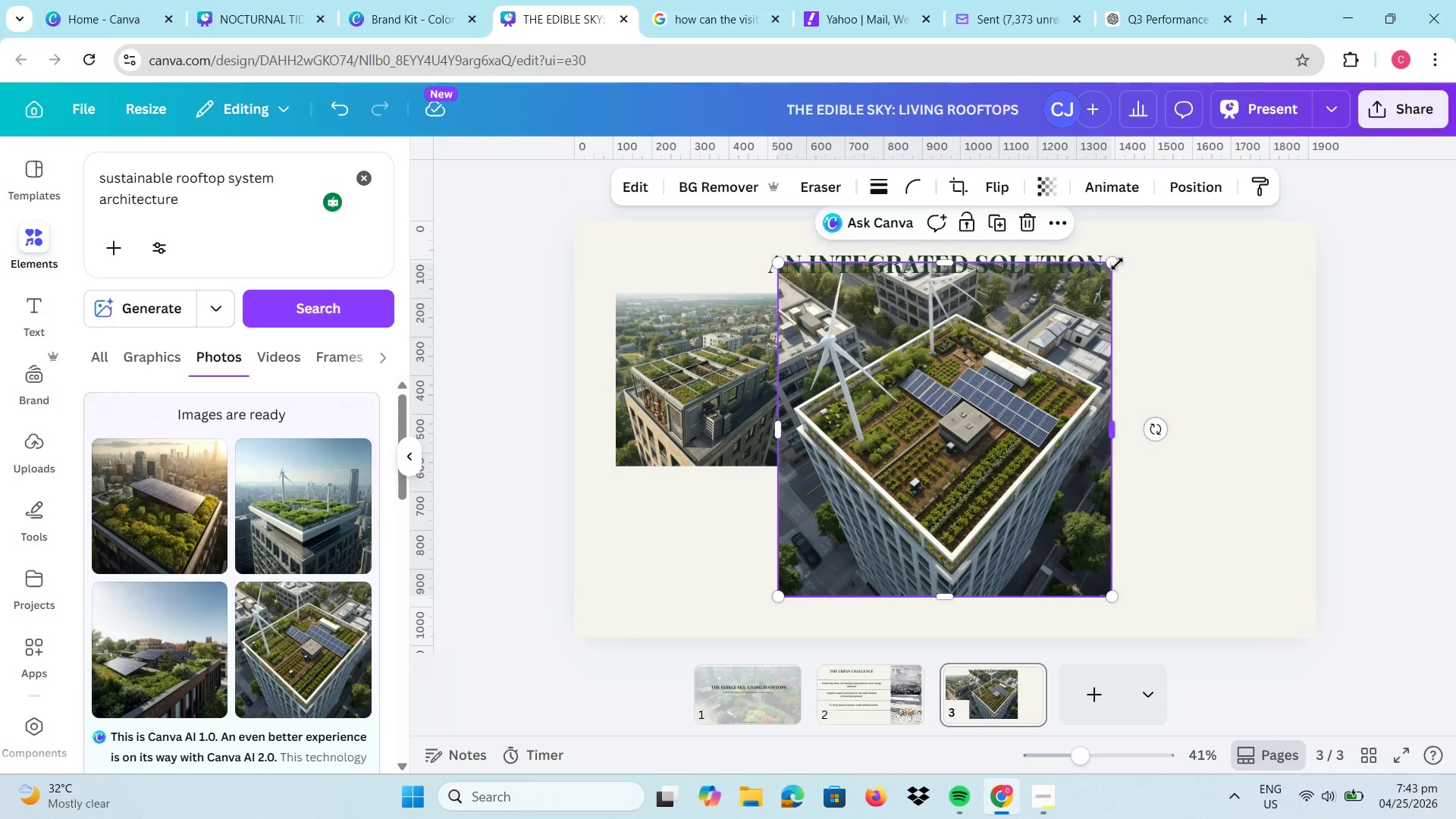 
left_click_drag(start_coordinate=[1119, 258], to_coordinate=[986, 381])
 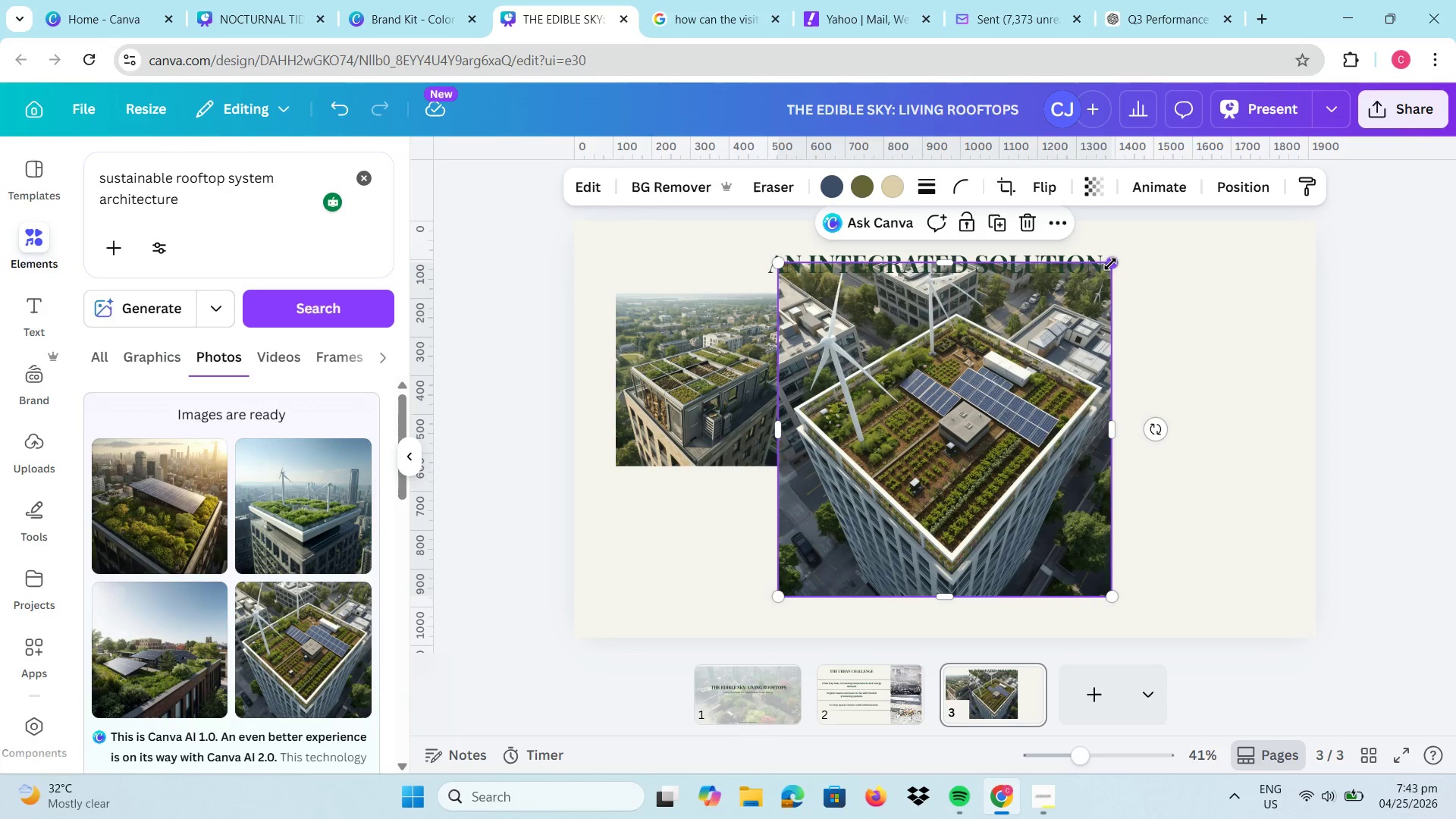 
left_click_drag(start_coordinate=[1111, 264], to_coordinate=[941, 399])
 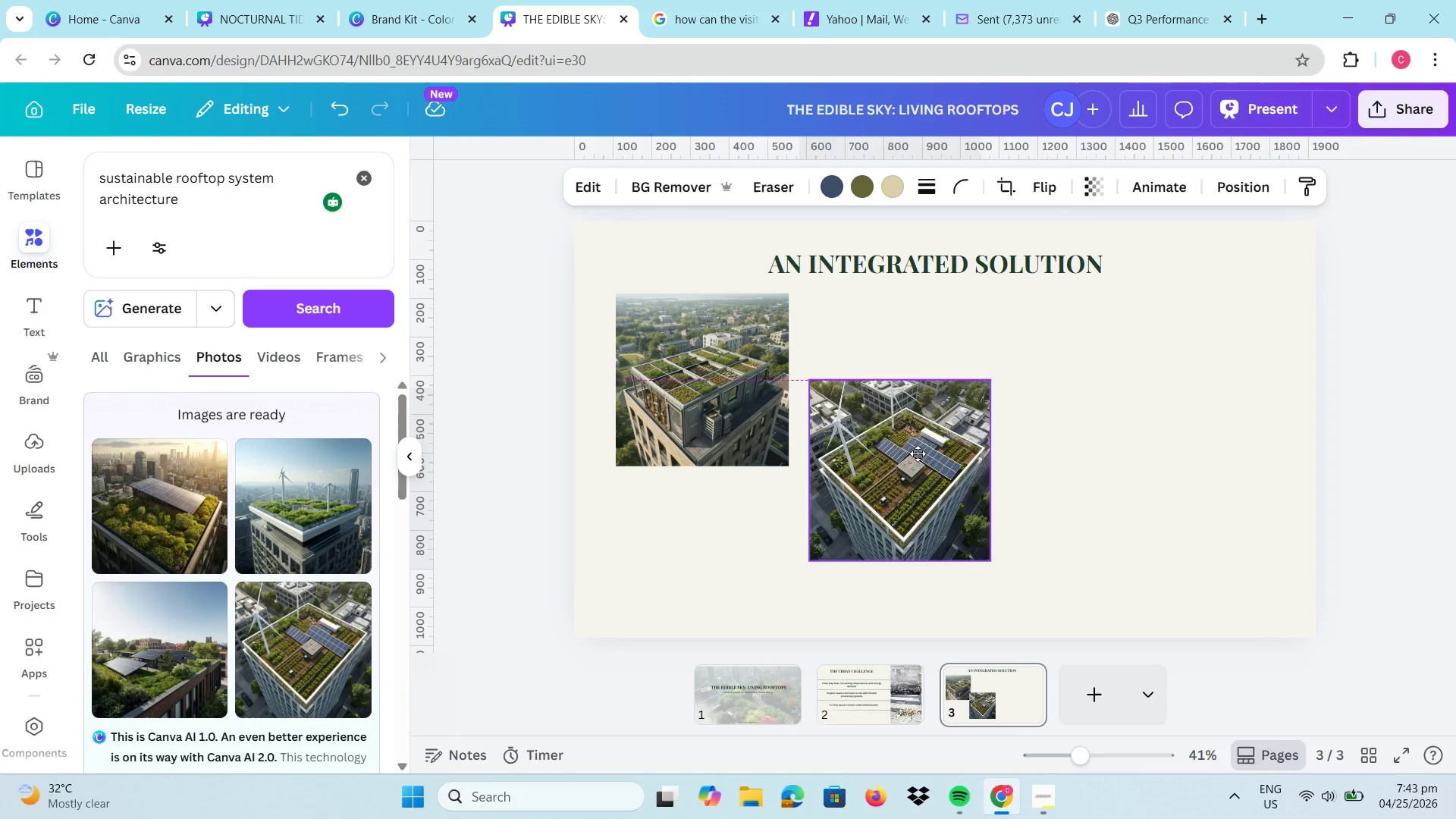 
left_click_drag(start_coordinate=[863, 521], to_coordinate=[924, 398])
 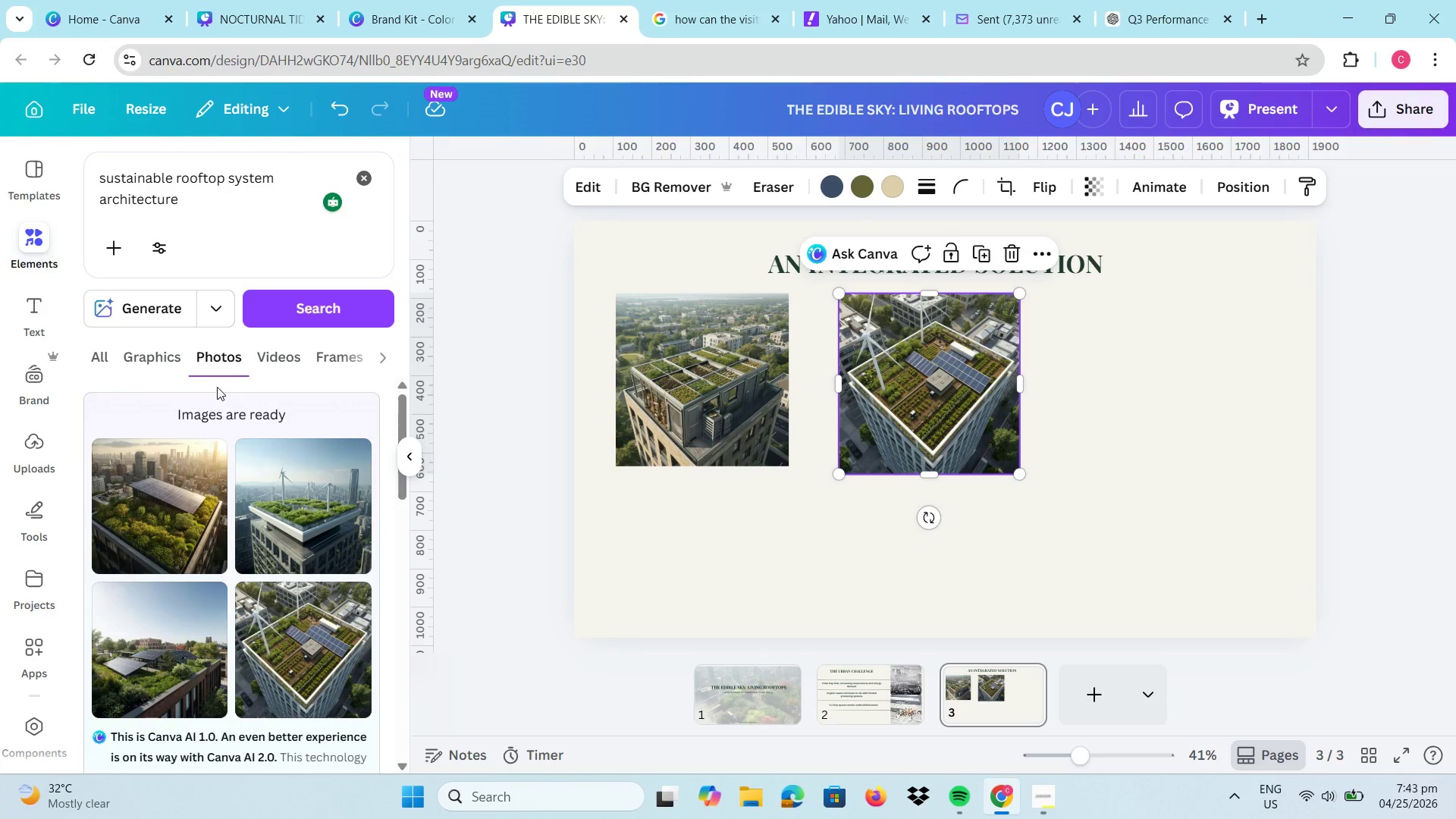 
left_click_drag(start_coordinate=[229, 202], to_coordinate=[72, 170])
 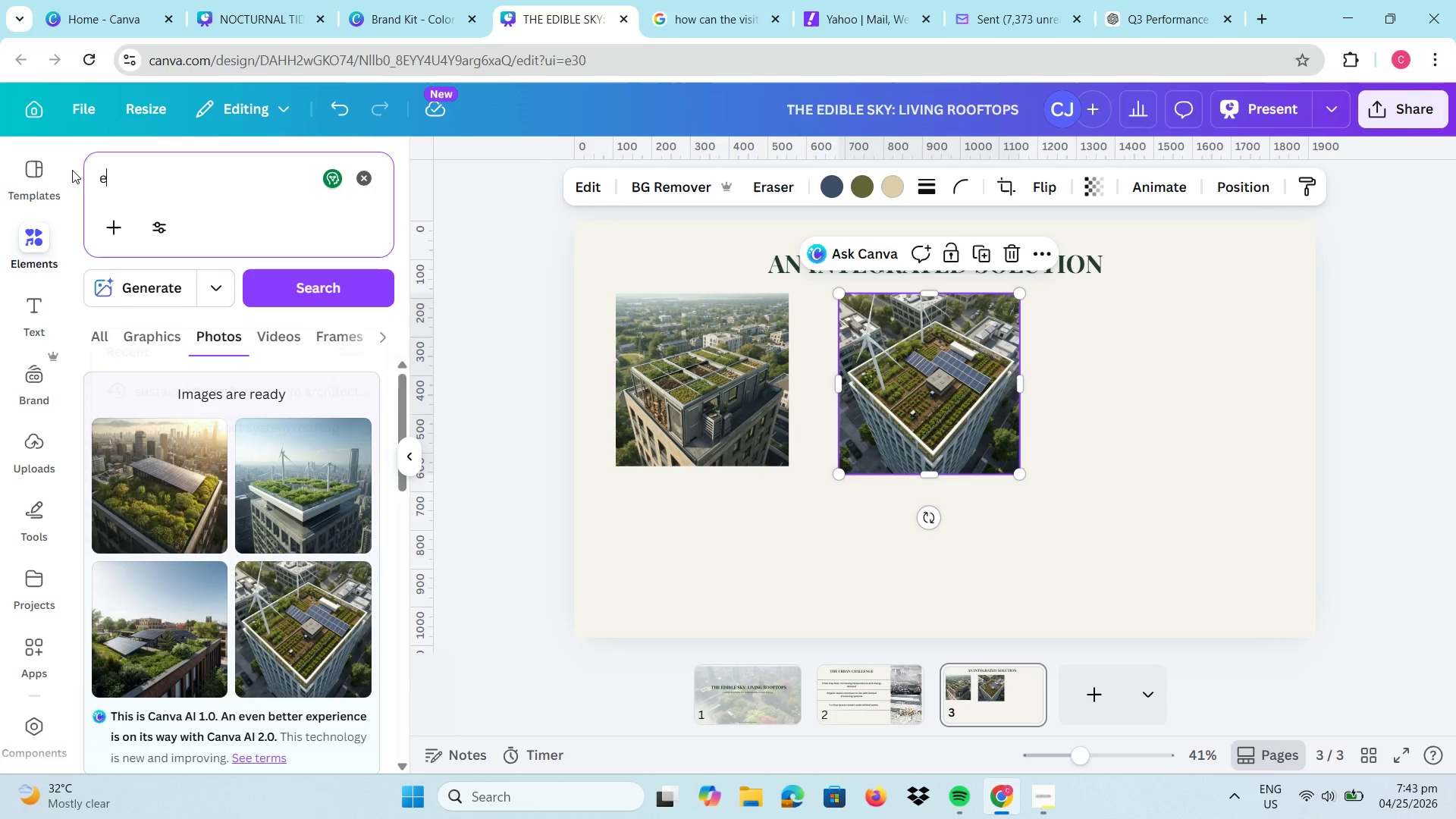 
type(eco compost bins modern design)
 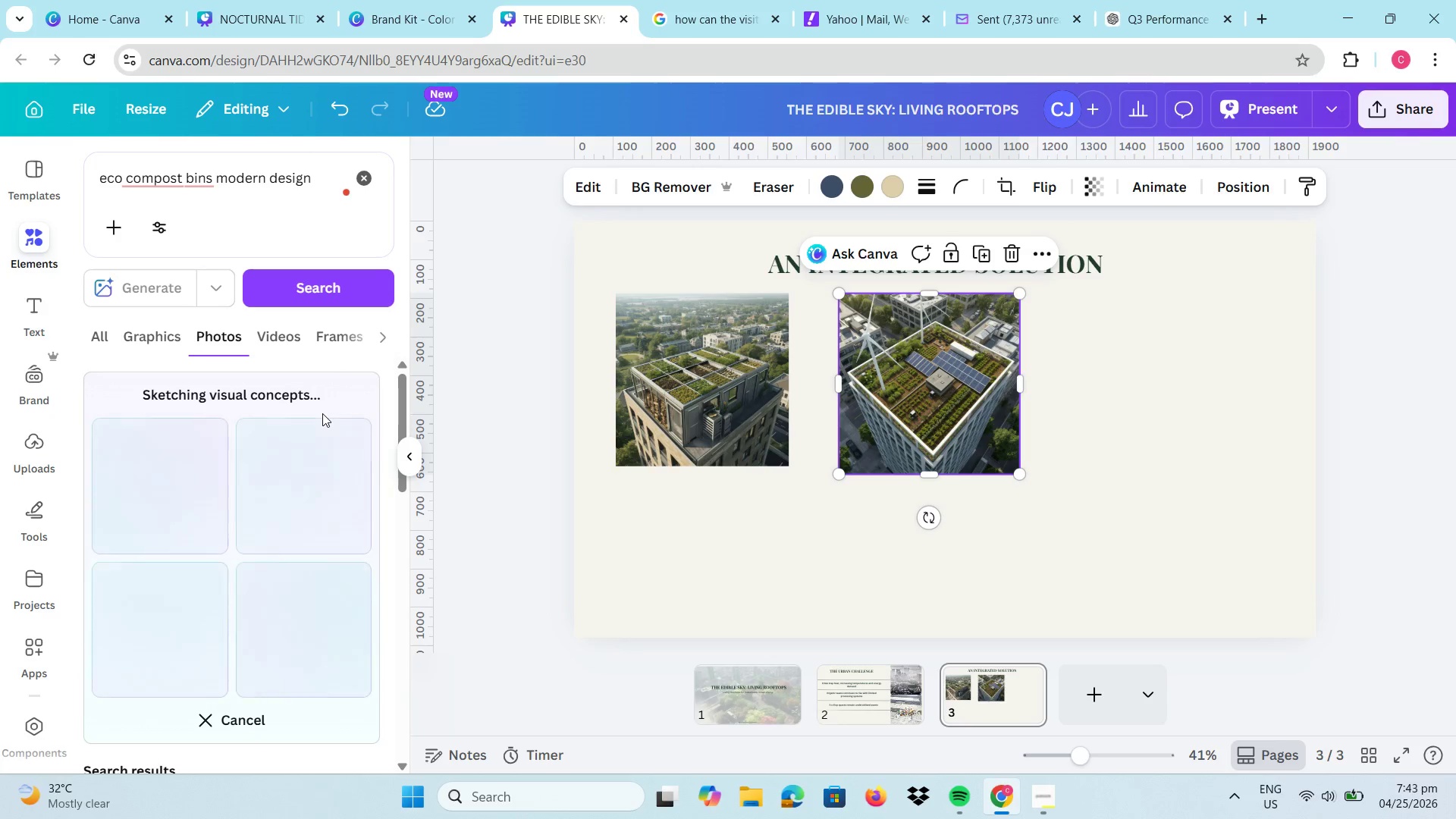 
wait(8.16)
 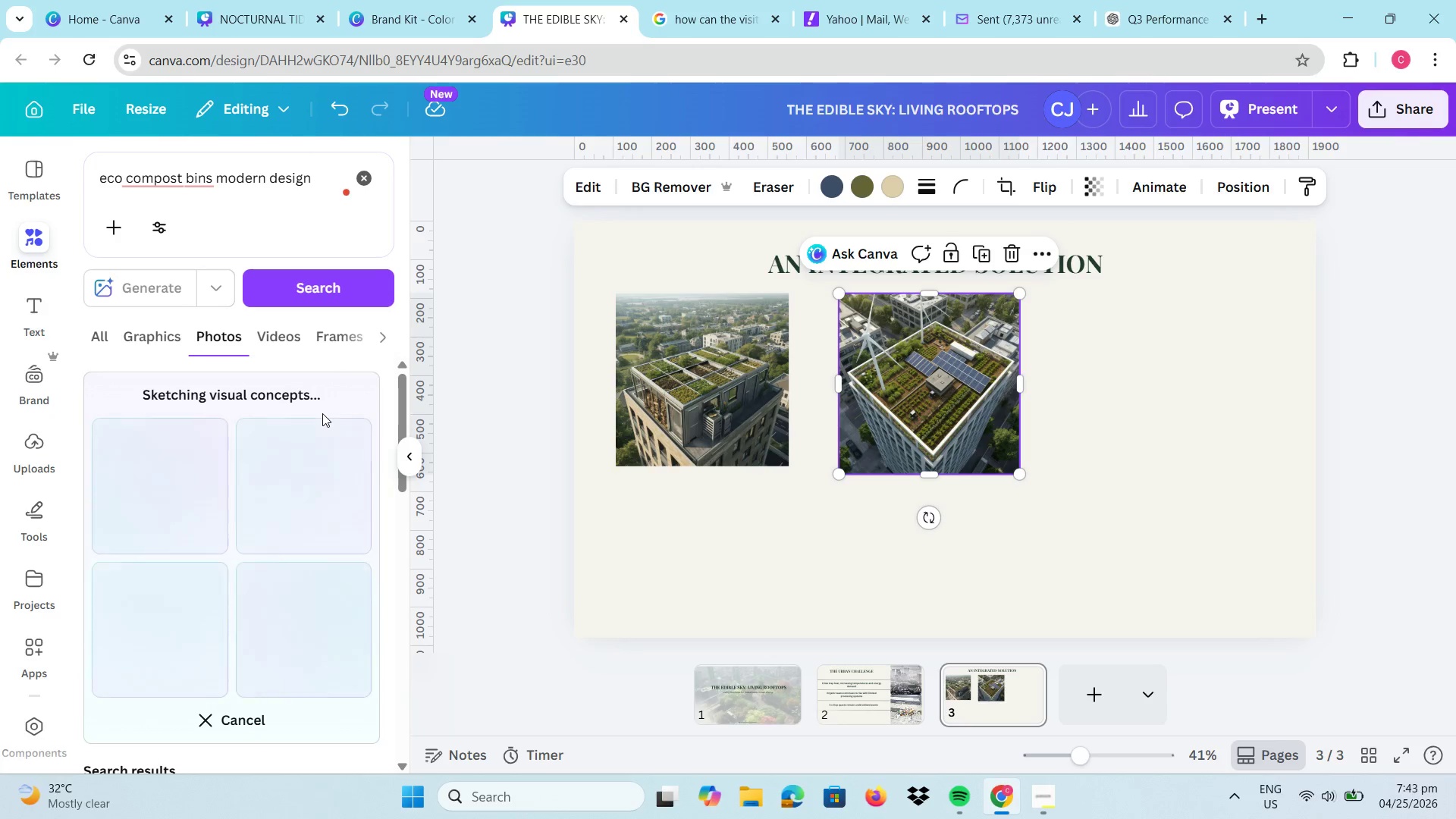 
scroll: coordinate [350, 421], scroll_direction: down, amount: 5.0
 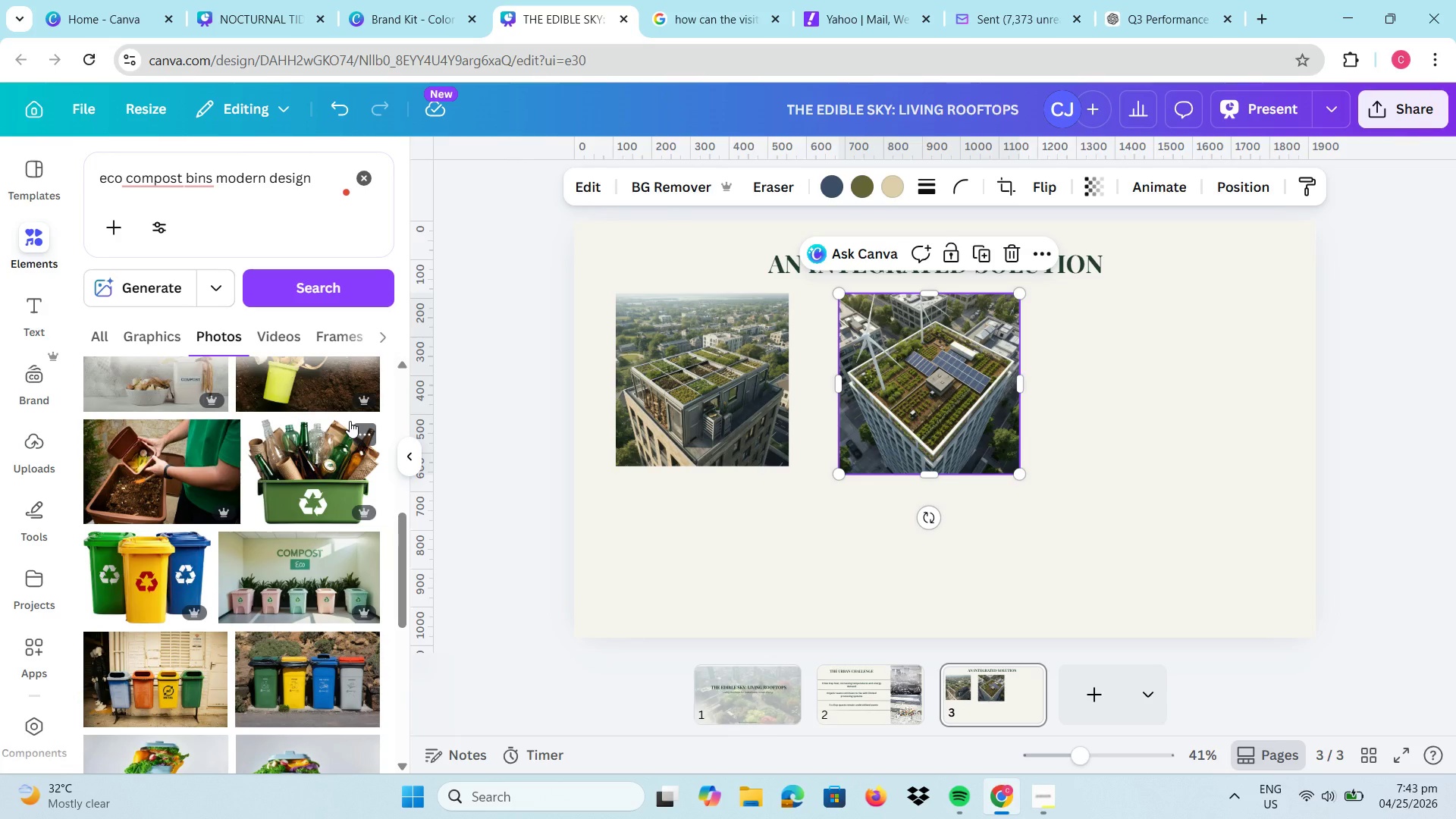 
scroll: coordinate [350, 420], scroll_direction: up, amount: 6.0
 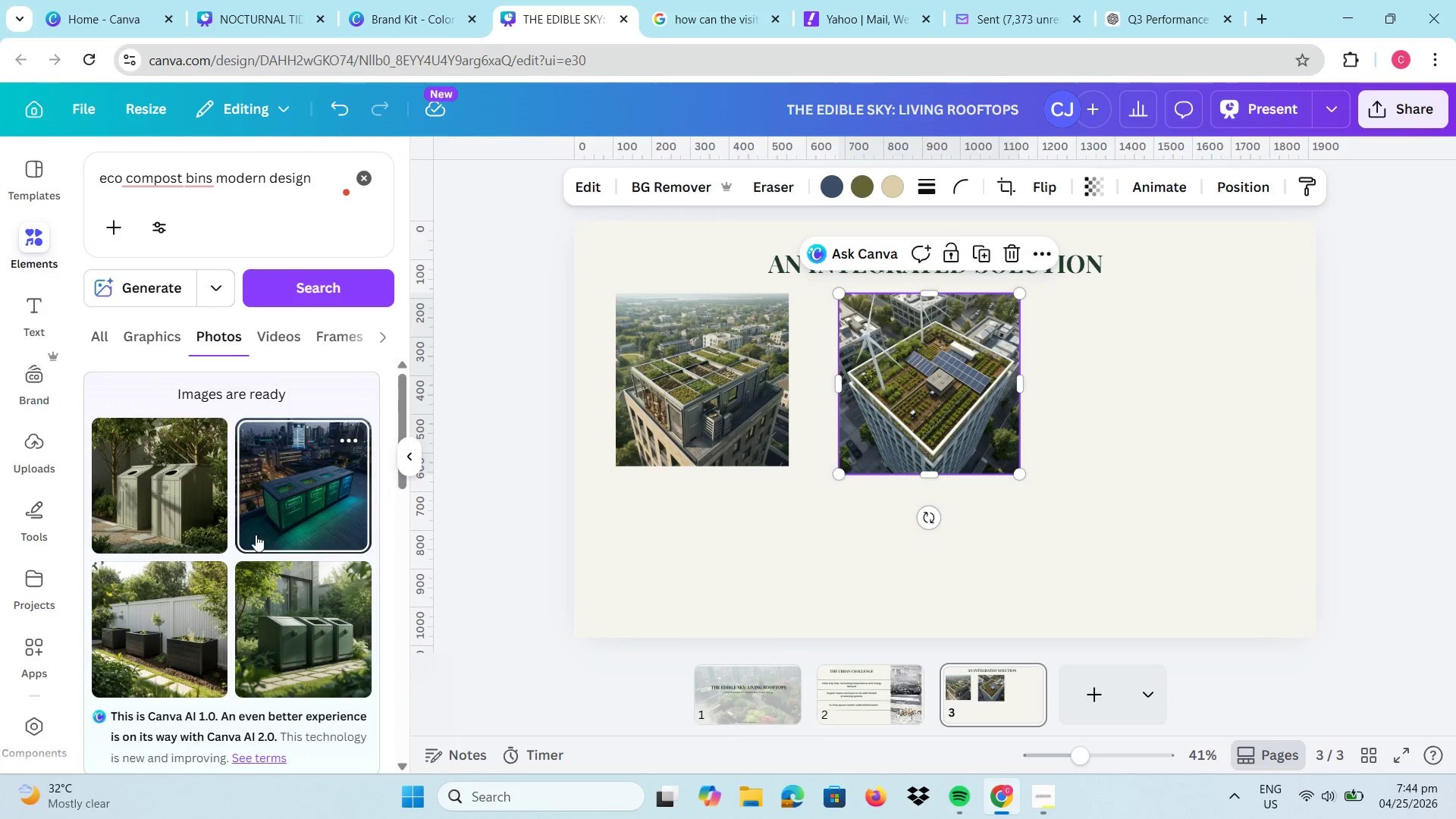 
left_click([189, 606])
 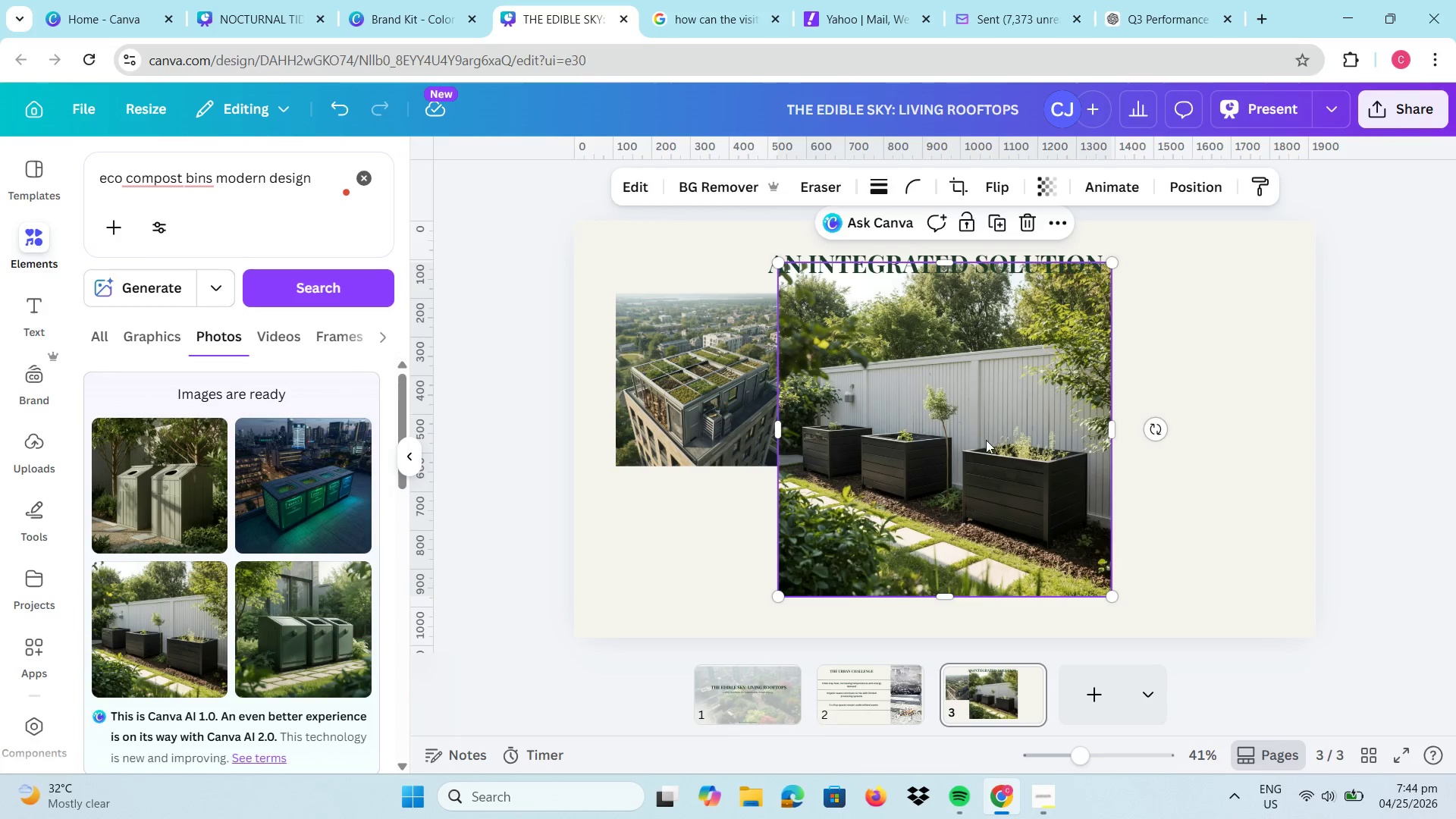 
scroll: coordinate [254, 475], scroll_direction: down, amount: 12.0
 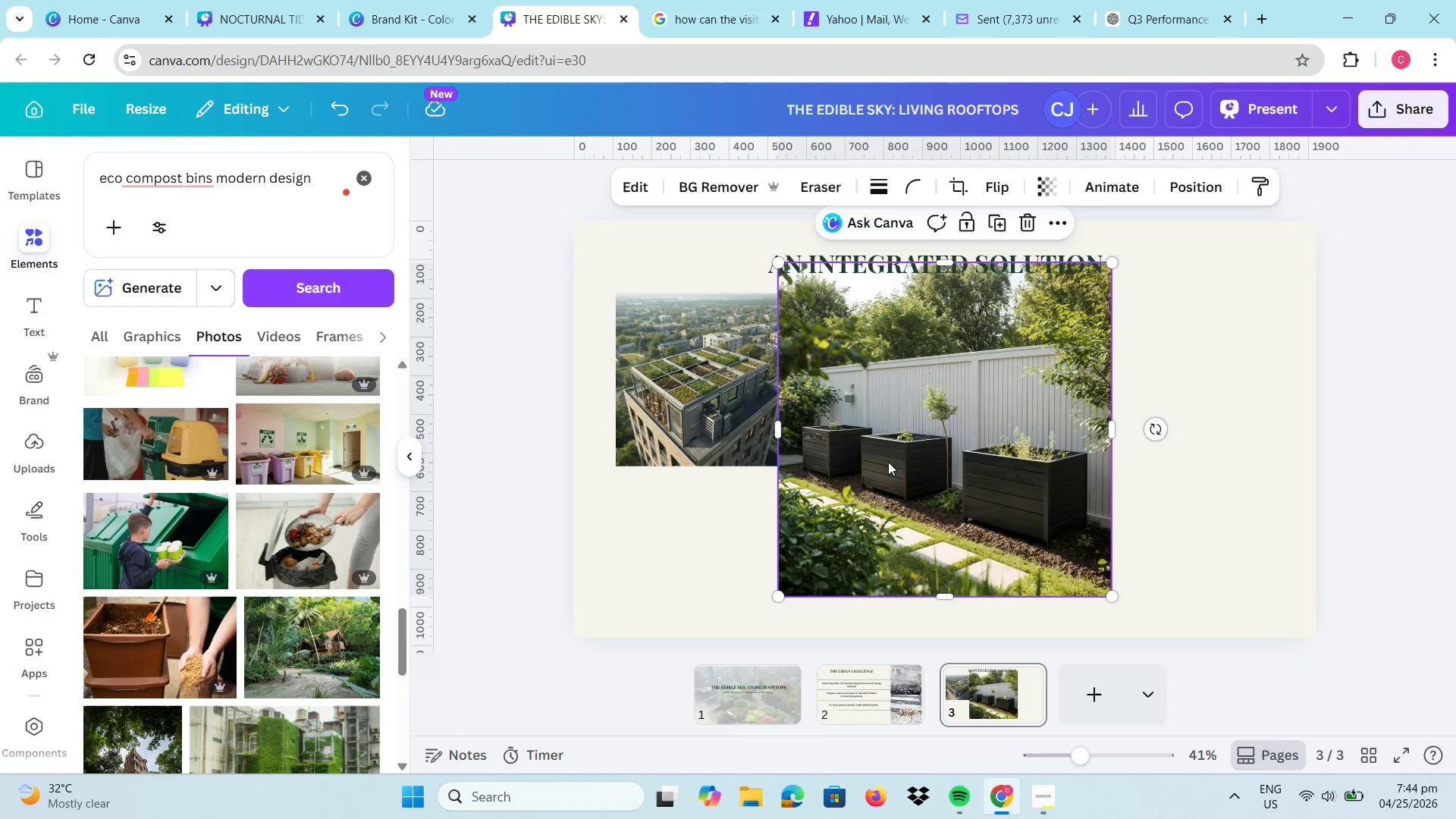 
scroll: coordinate [247, 535], scroll_direction: down, amount: 10.0
 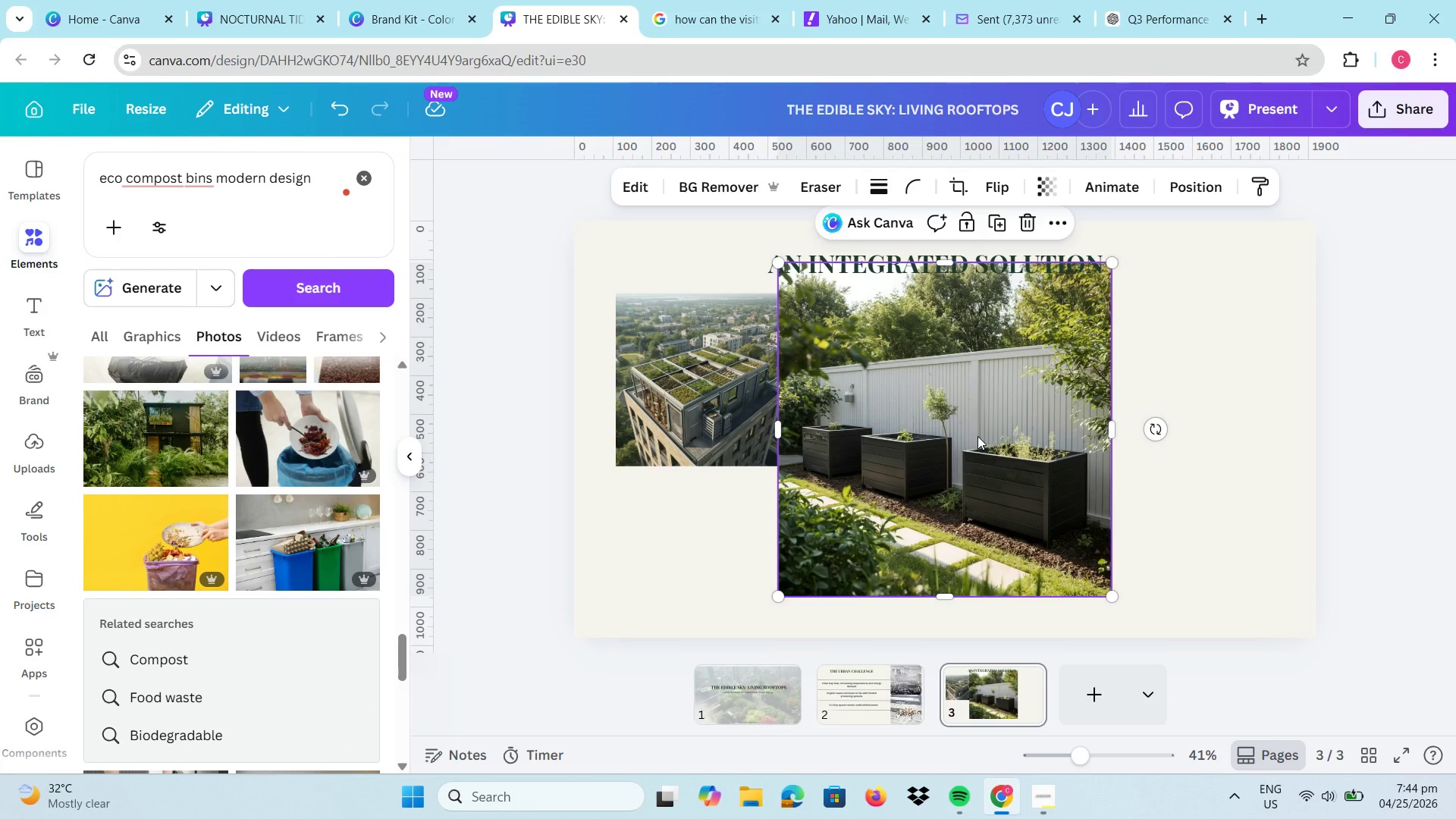 
left_click([976, 436])
 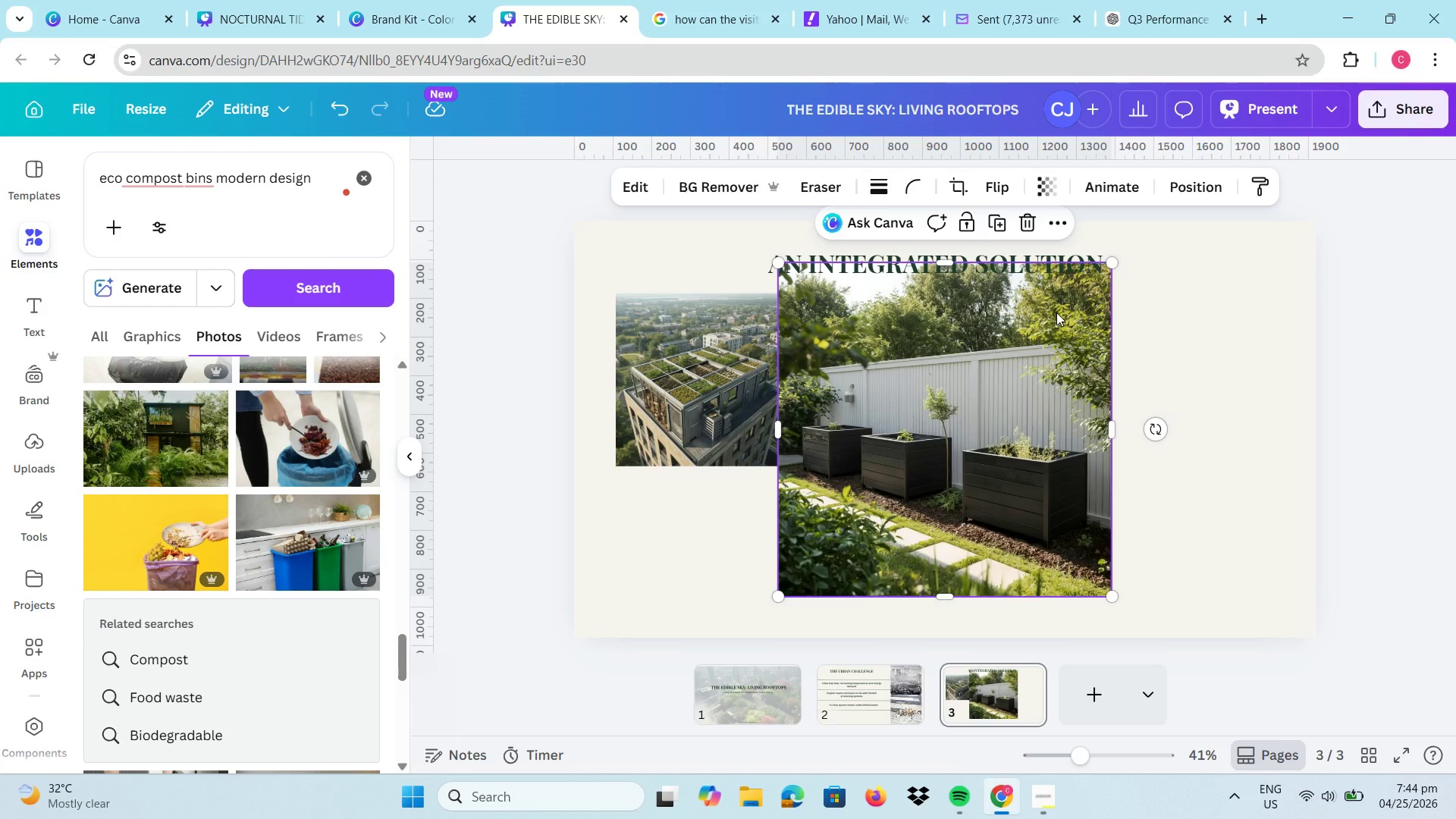 
key(Delete)
 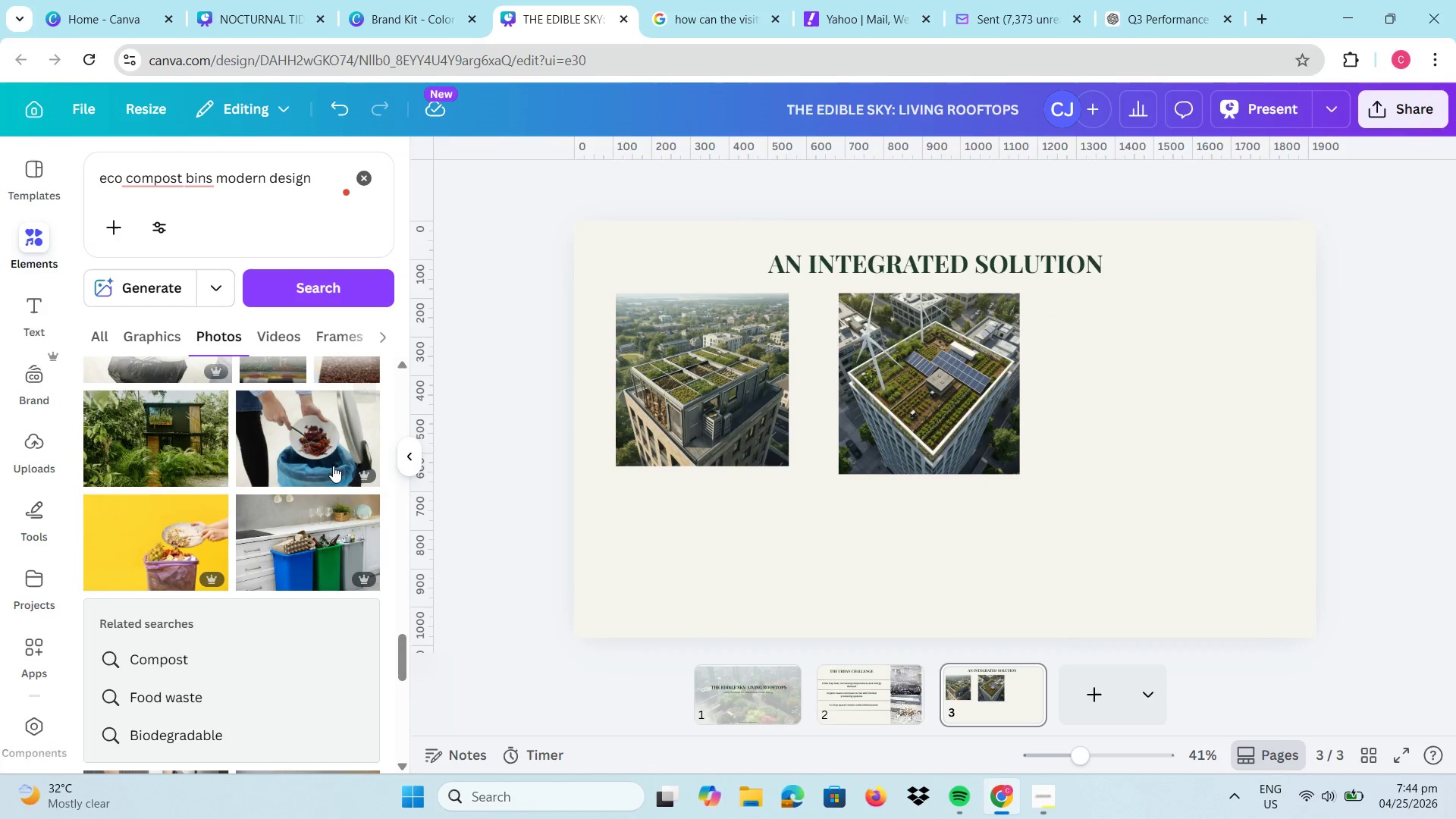 
scroll: coordinate [286, 476], scroll_direction: down, amount: 4.0
 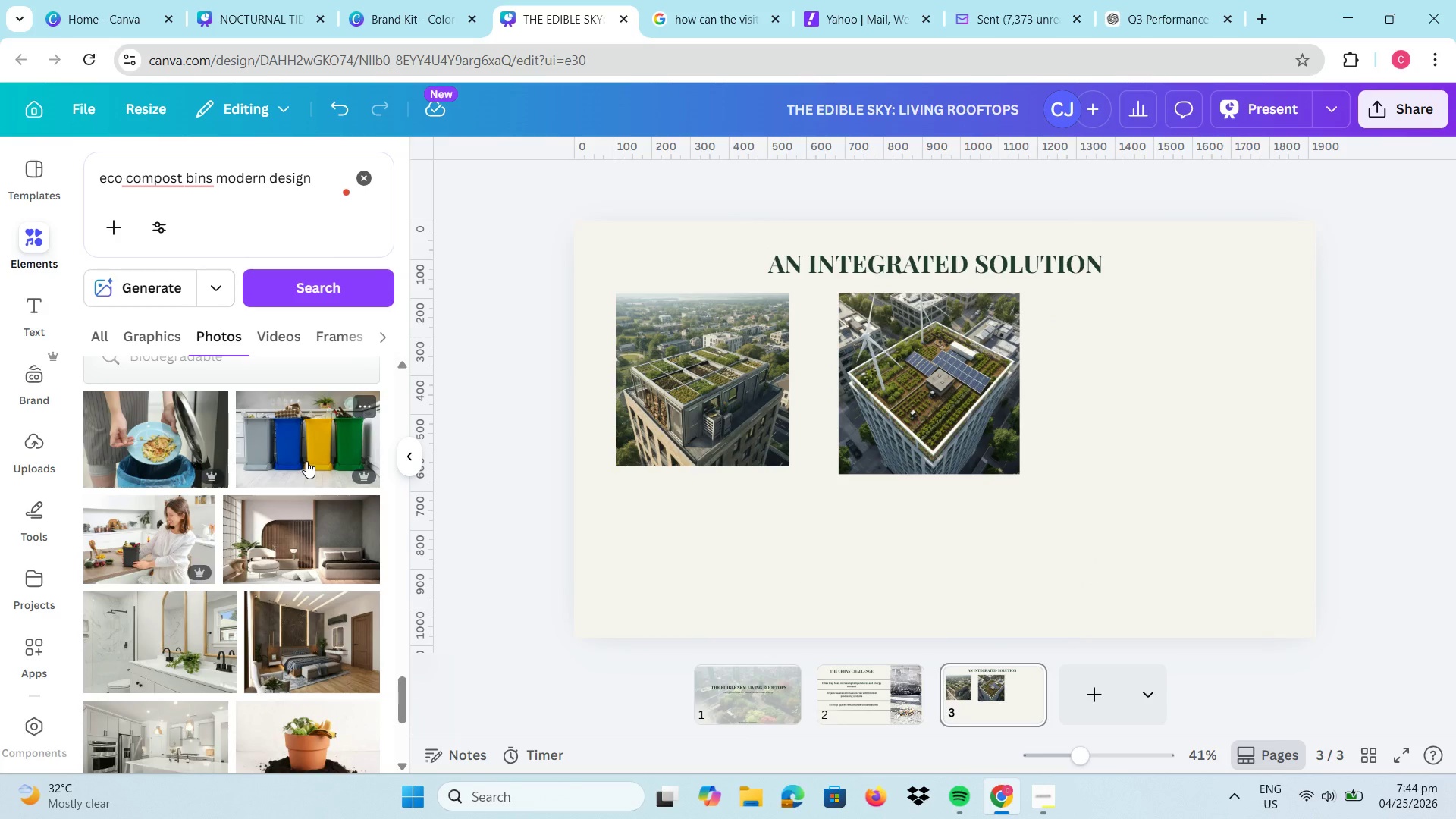 
scroll: coordinate [308, 458], scroll_direction: up, amount: 33.0
 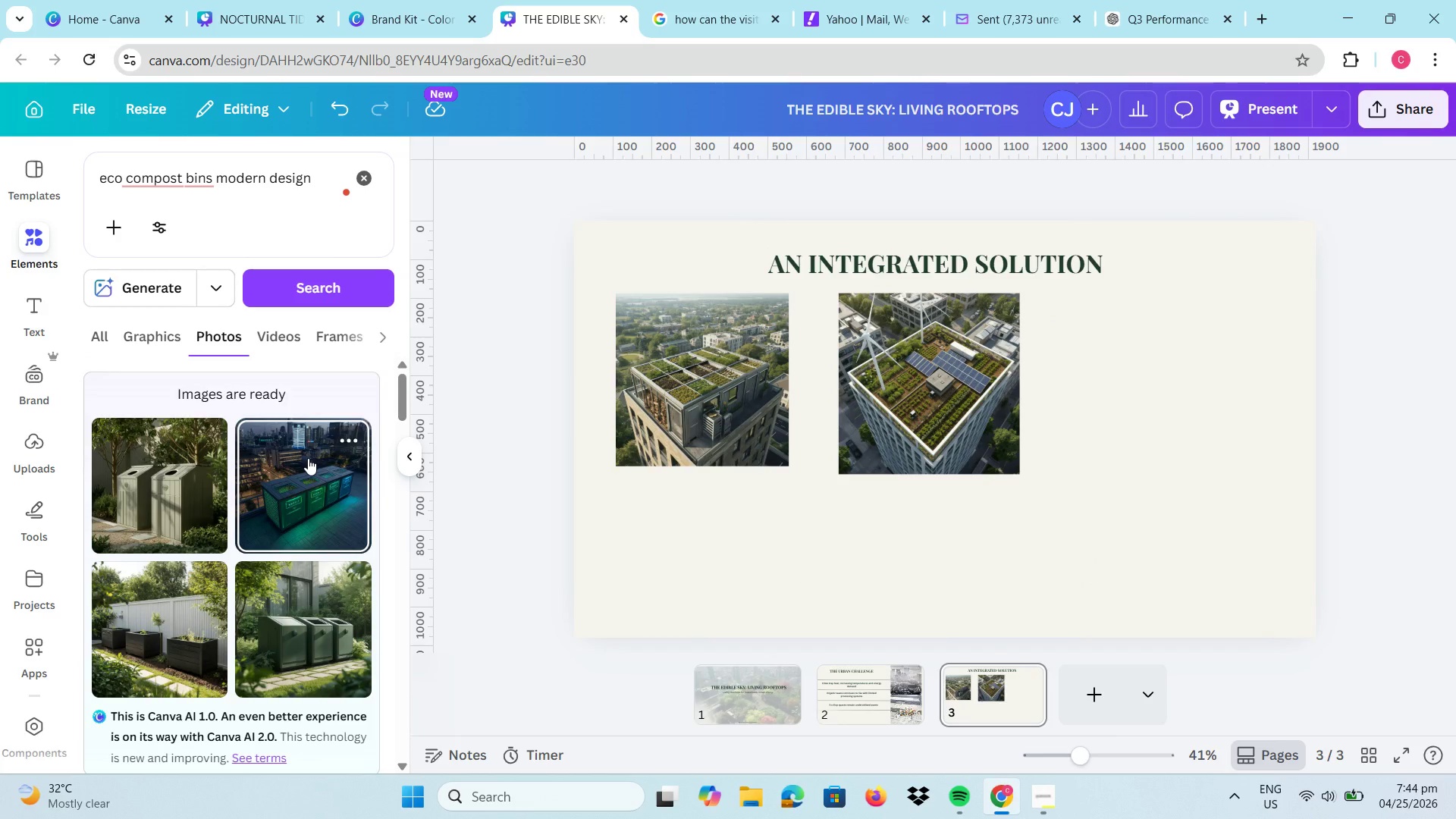 
scroll: coordinate [308, 458], scroll_direction: down, amount: 2.0
 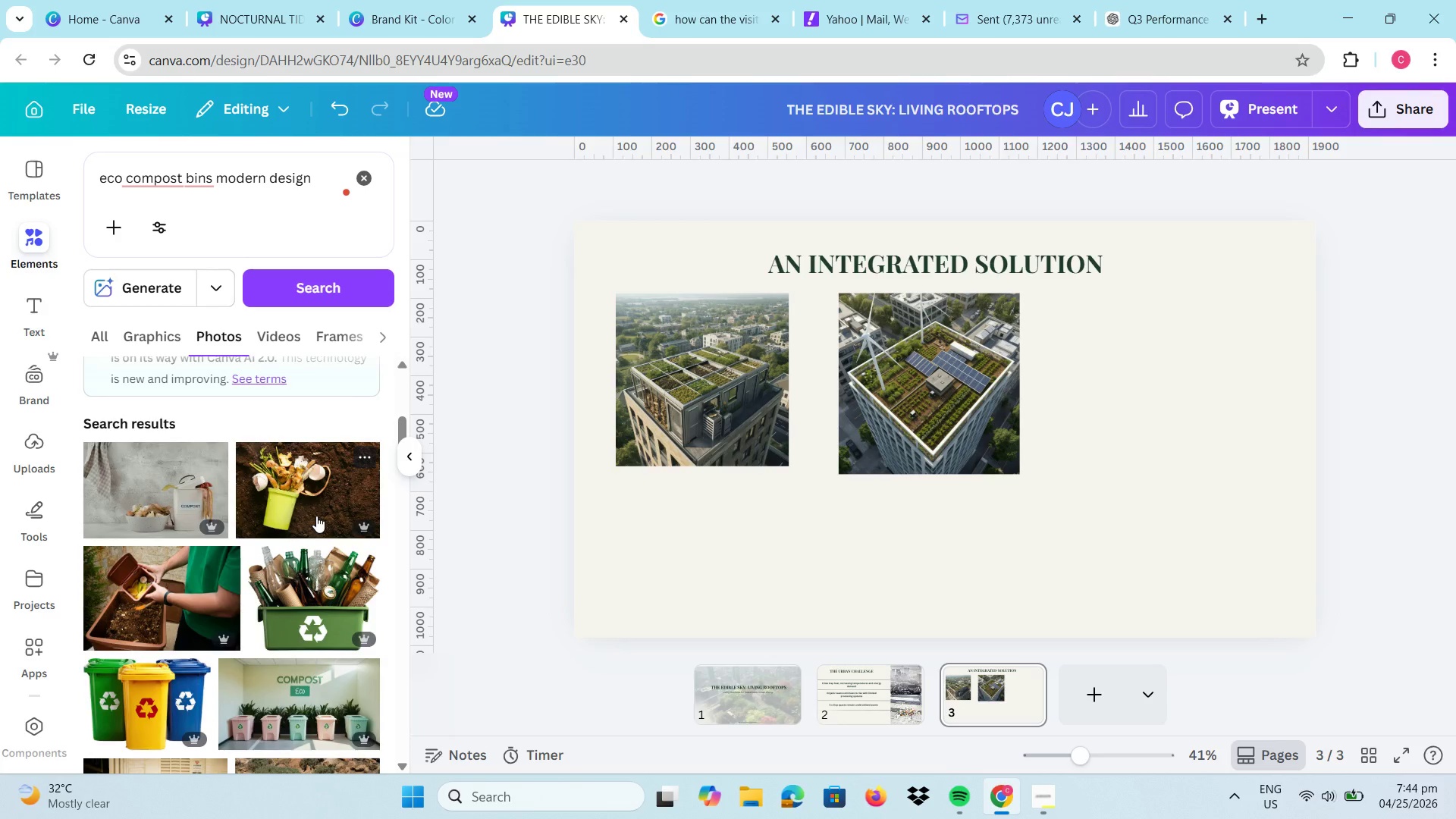 
left_click([182, 575])
 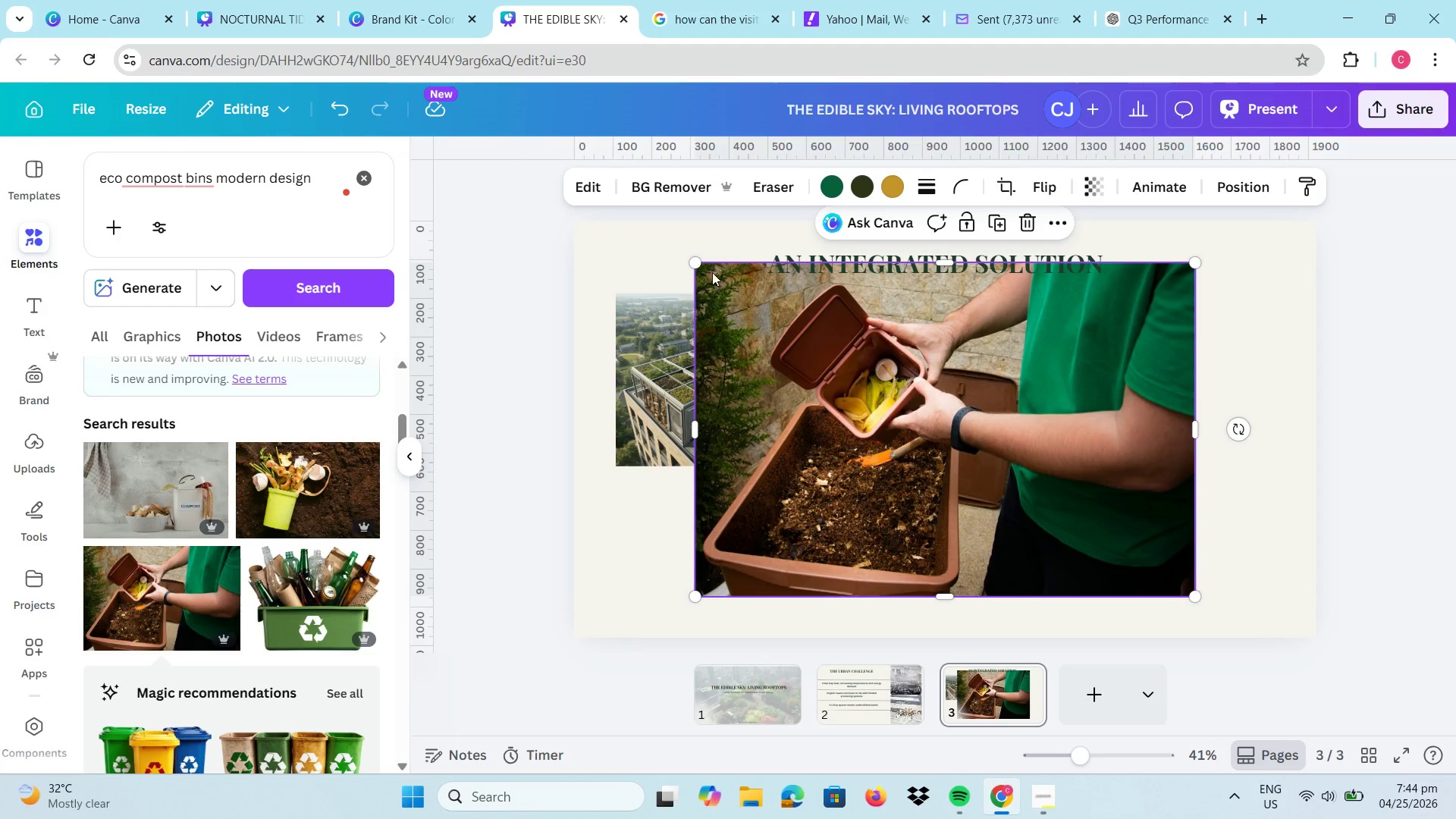 
left_click_drag(start_coordinate=[696, 262], to_coordinate=[1084, 306])
 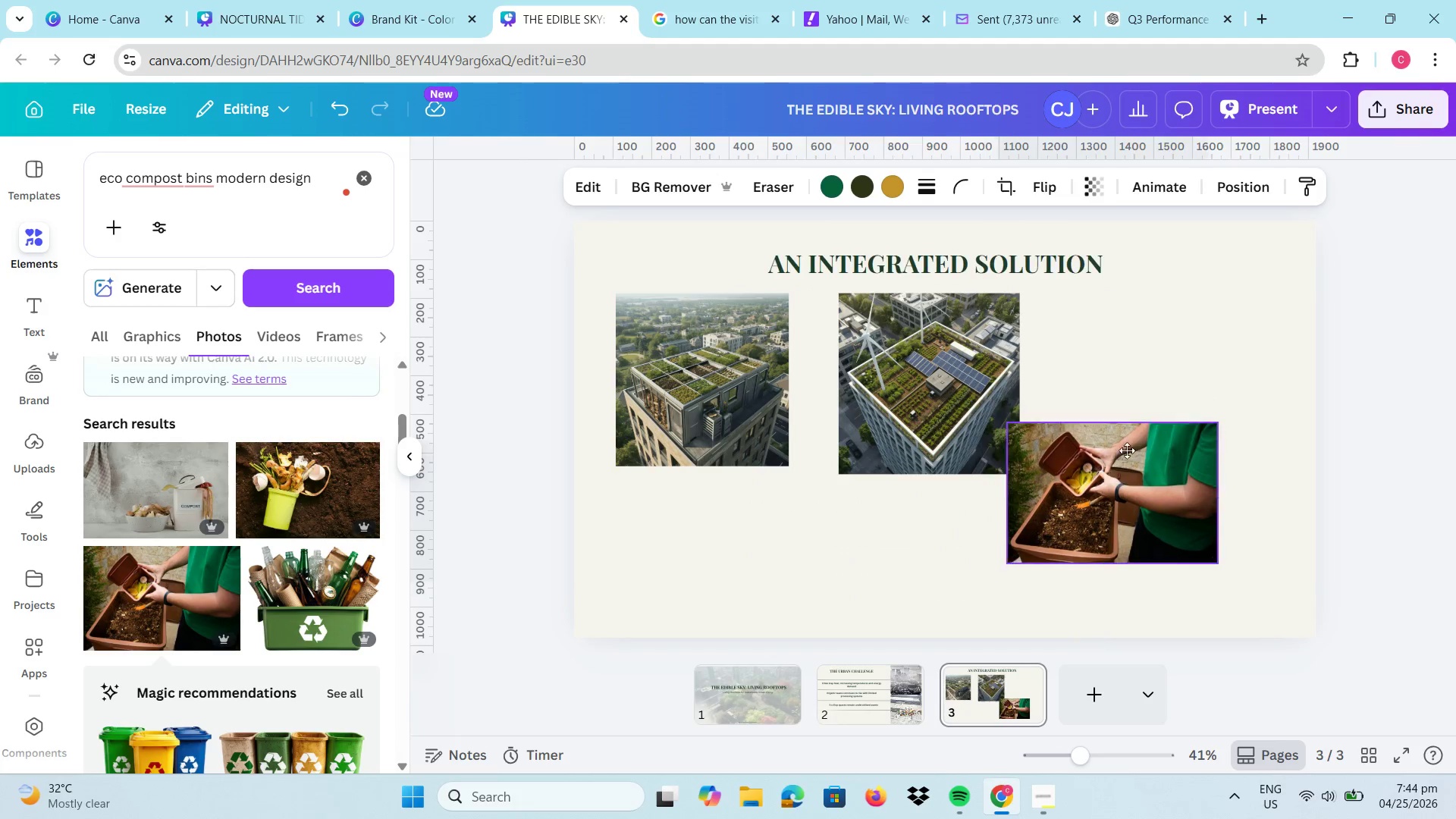 
left_click_drag(start_coordinate=[1073, 523], to_coordinate=[1150, 361])
 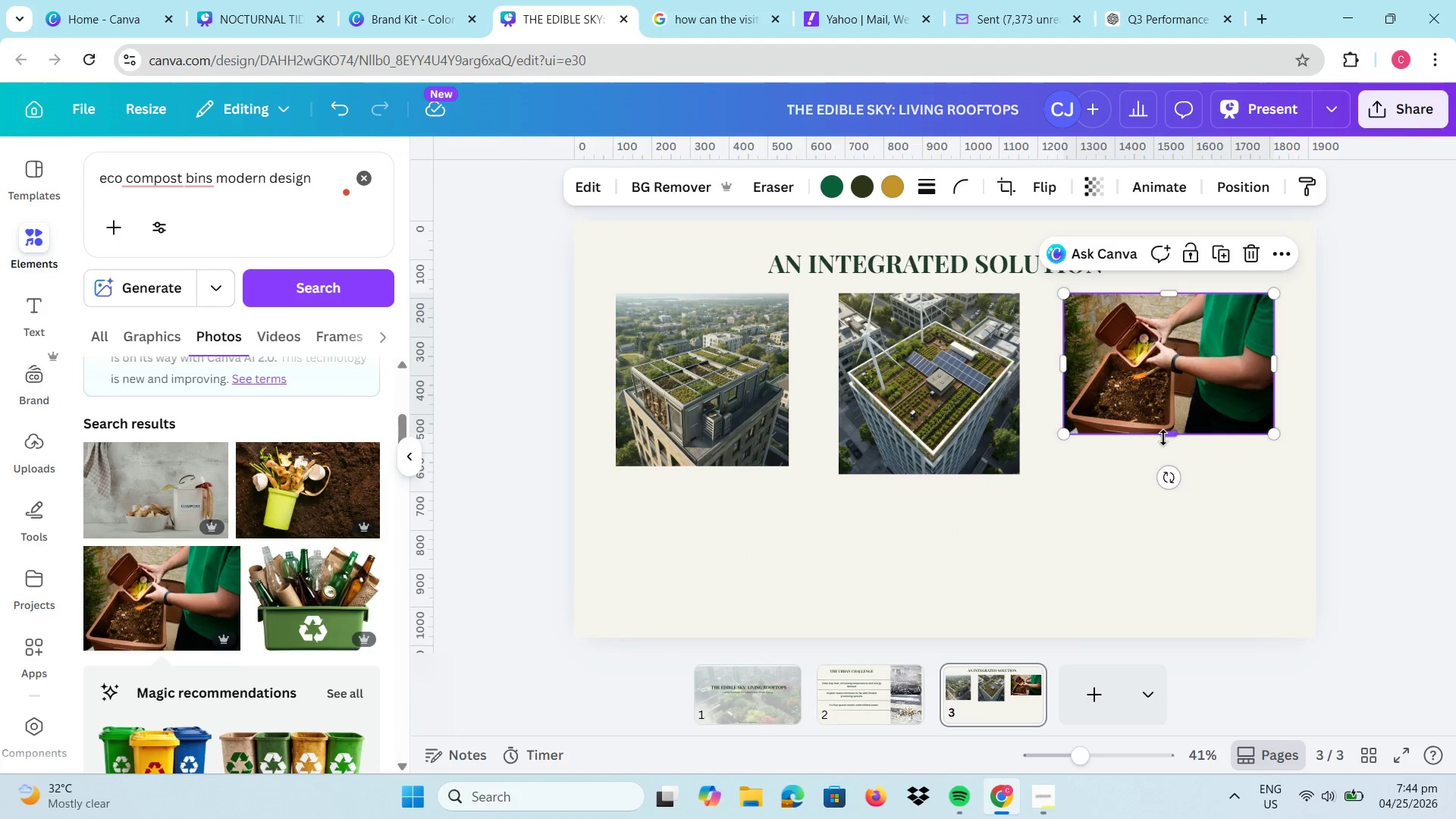 
left_click_drag(start_coordinate=[1163, 435], to_coordinate=[1167, 473])
 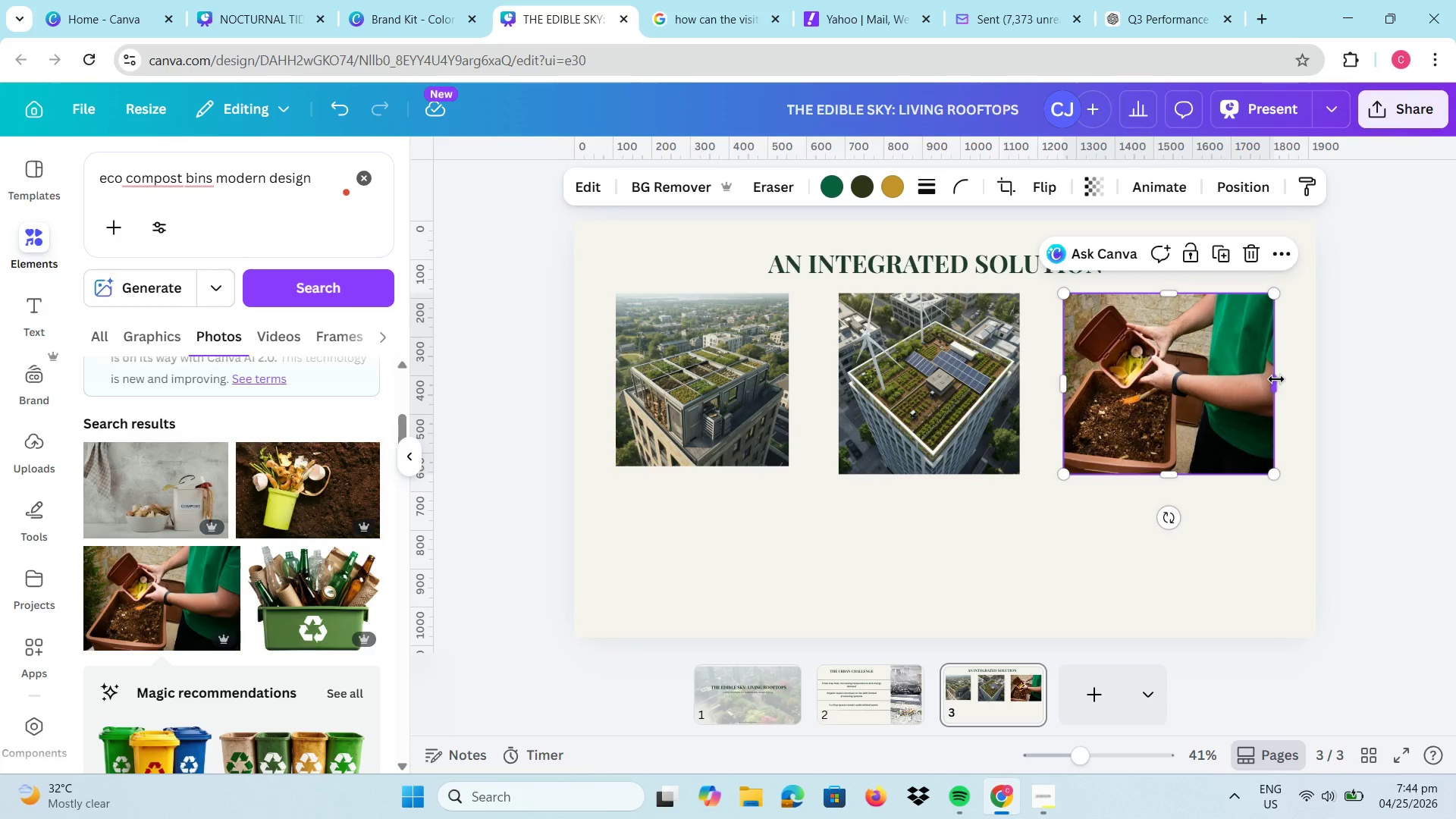 
left_click_drag(start_coordinate=[1276, 379], to_coordinate=[1269, 378])
 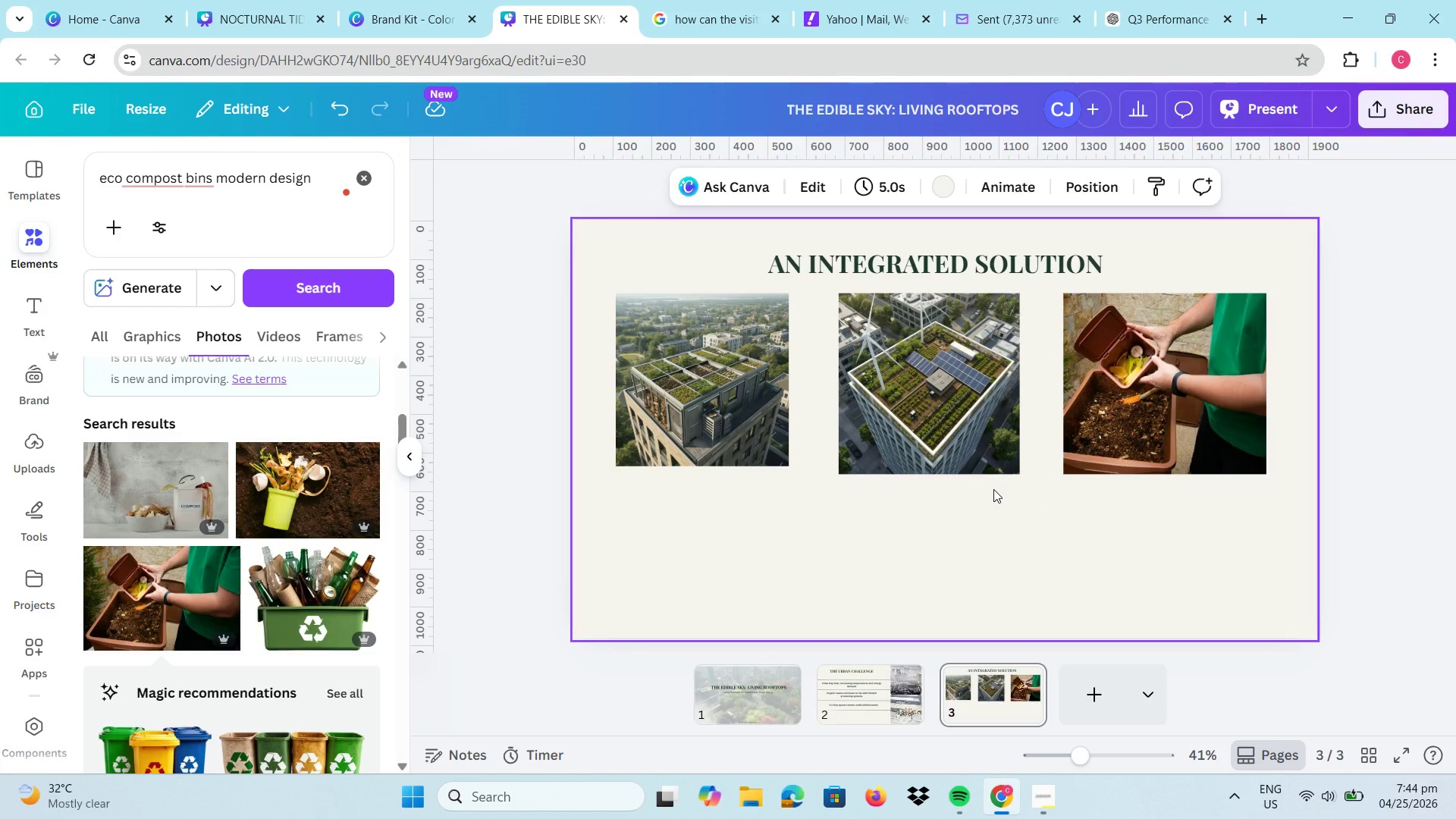 
wait(13.03)
 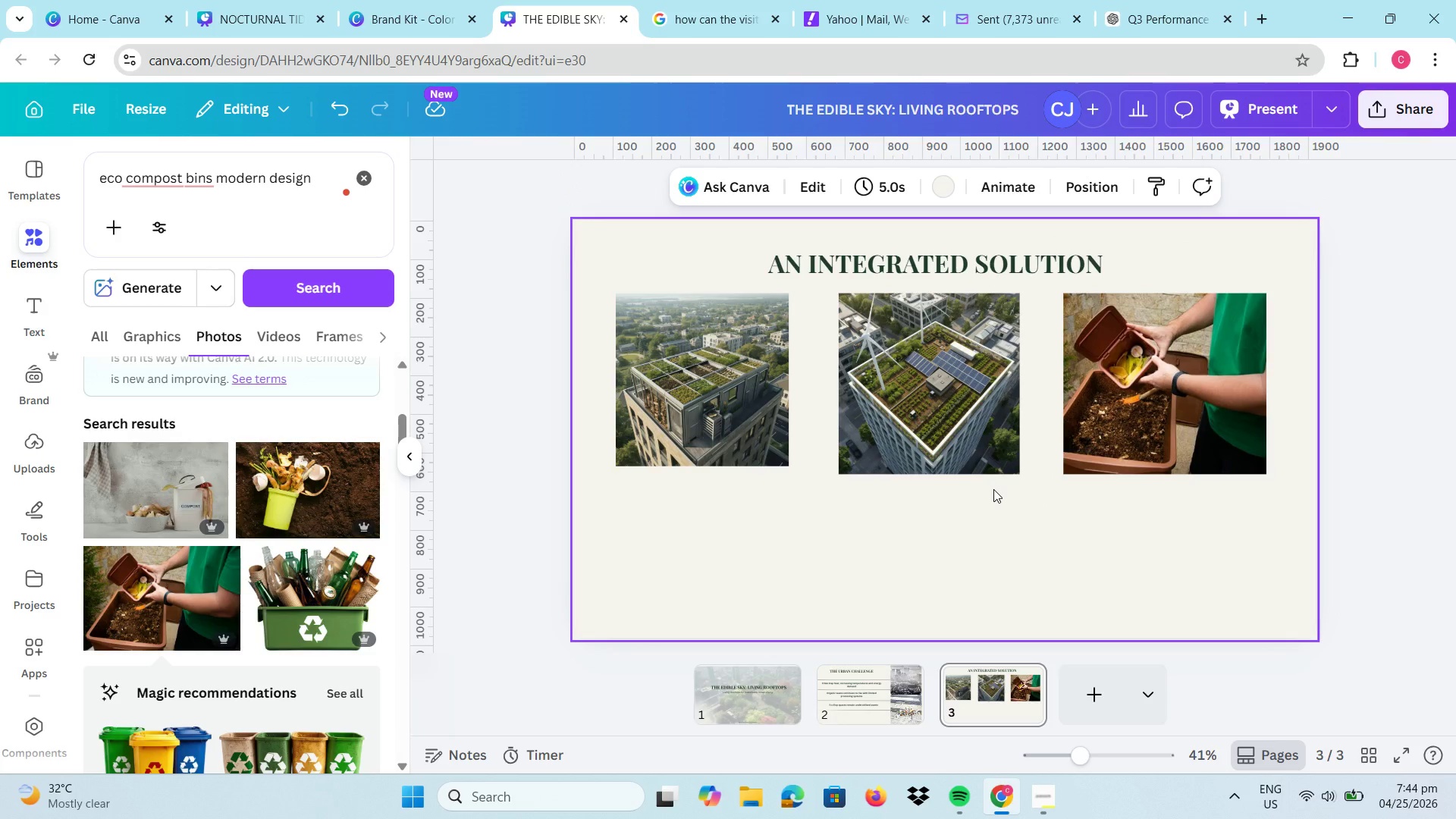 
left_click([849, 256])
 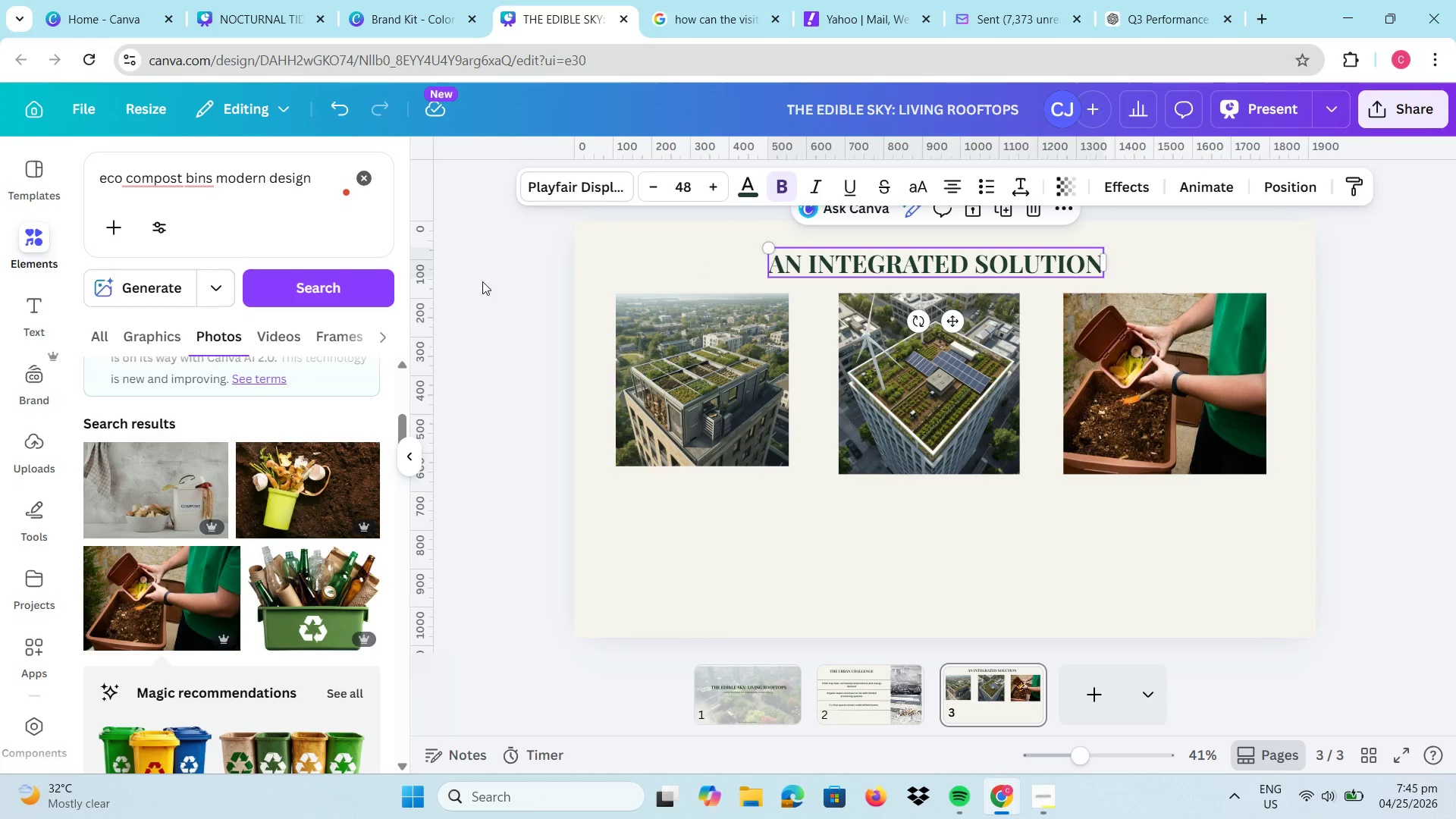 
wait(7.84)
 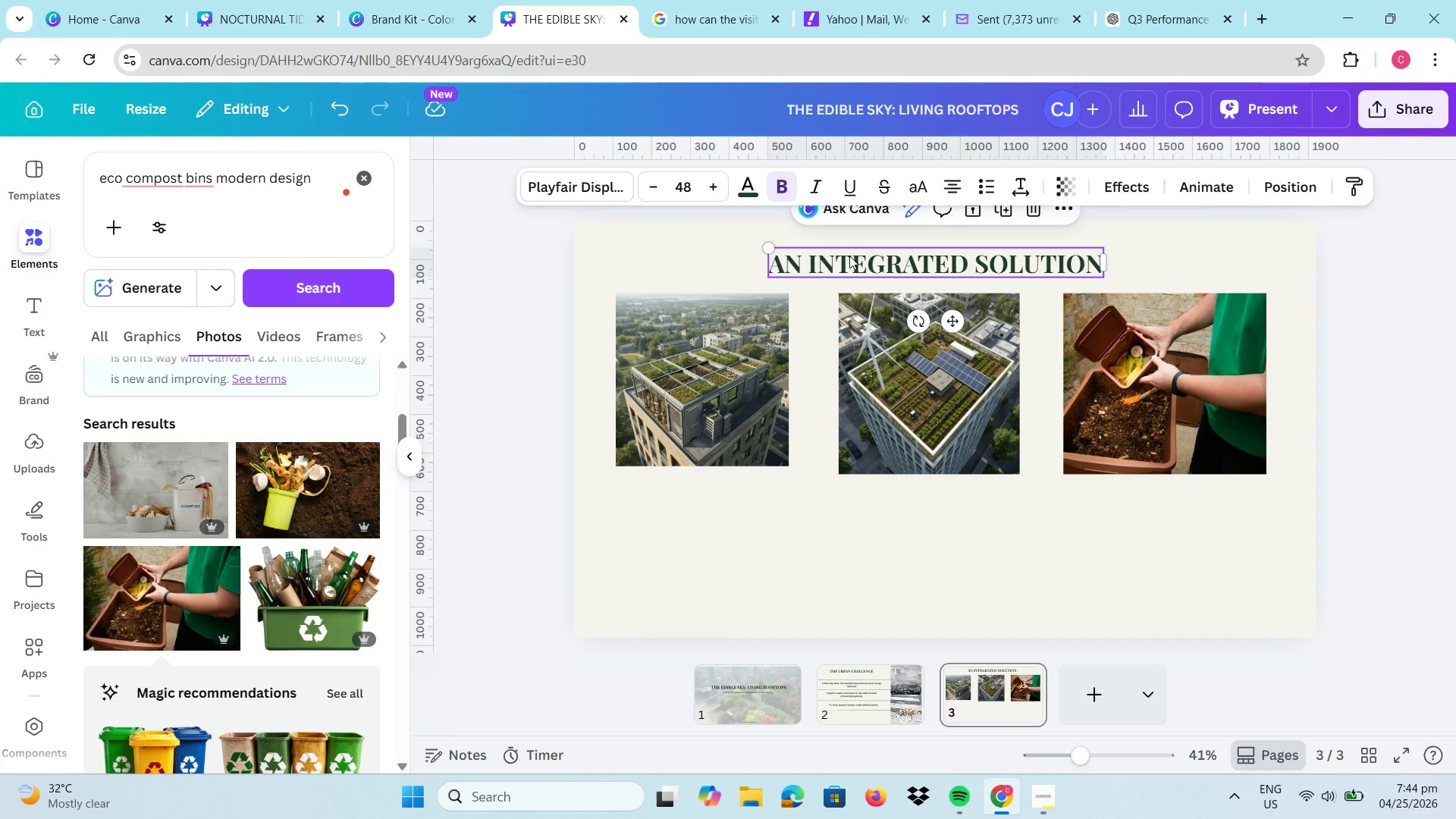 
left_click([36, 241])
 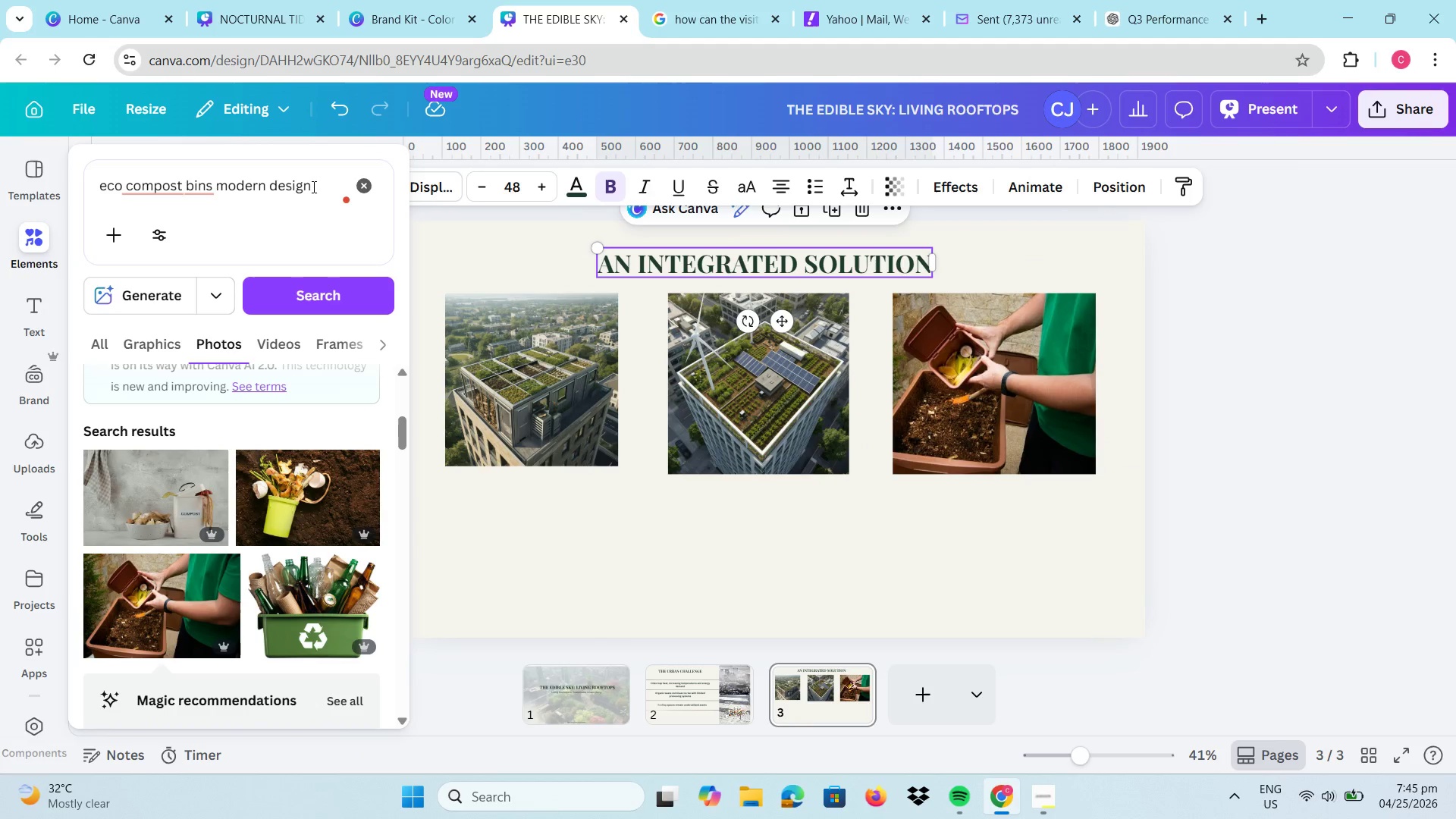 
left_click_drag(start_coordinate=[312, 187], to_coordinate=[79, 194])
 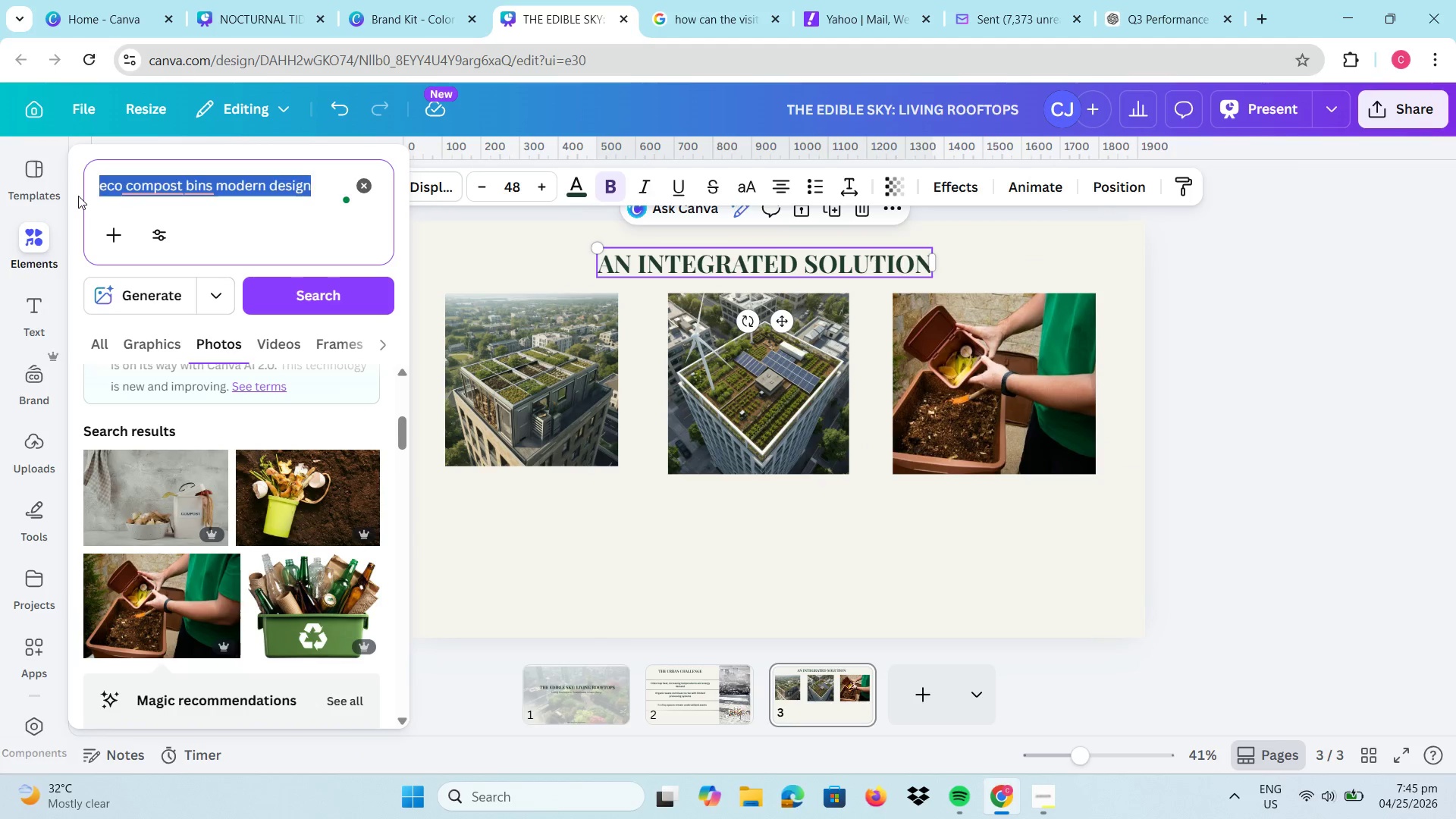 
type(slight grey)
 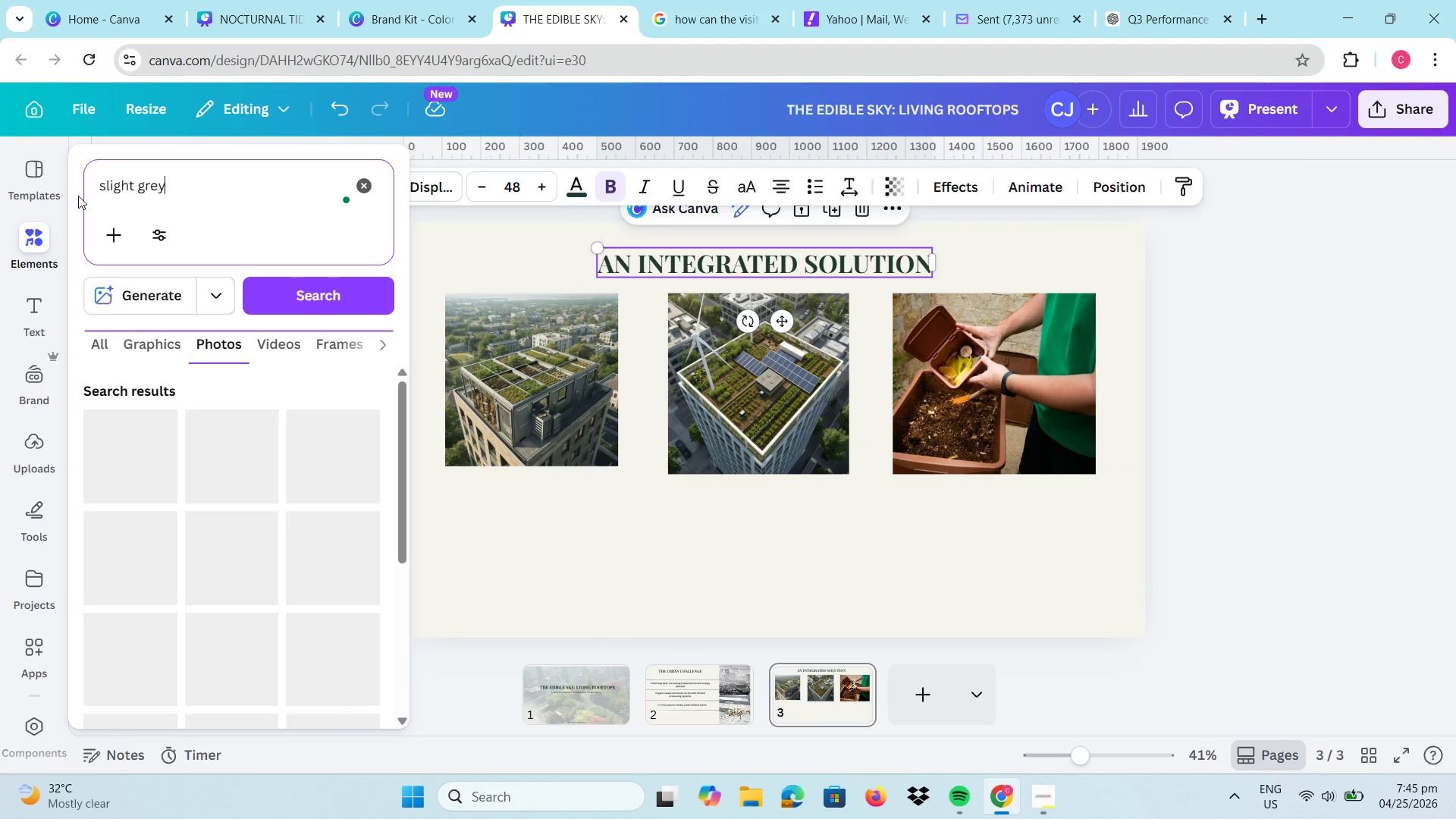 
key(Enter)
 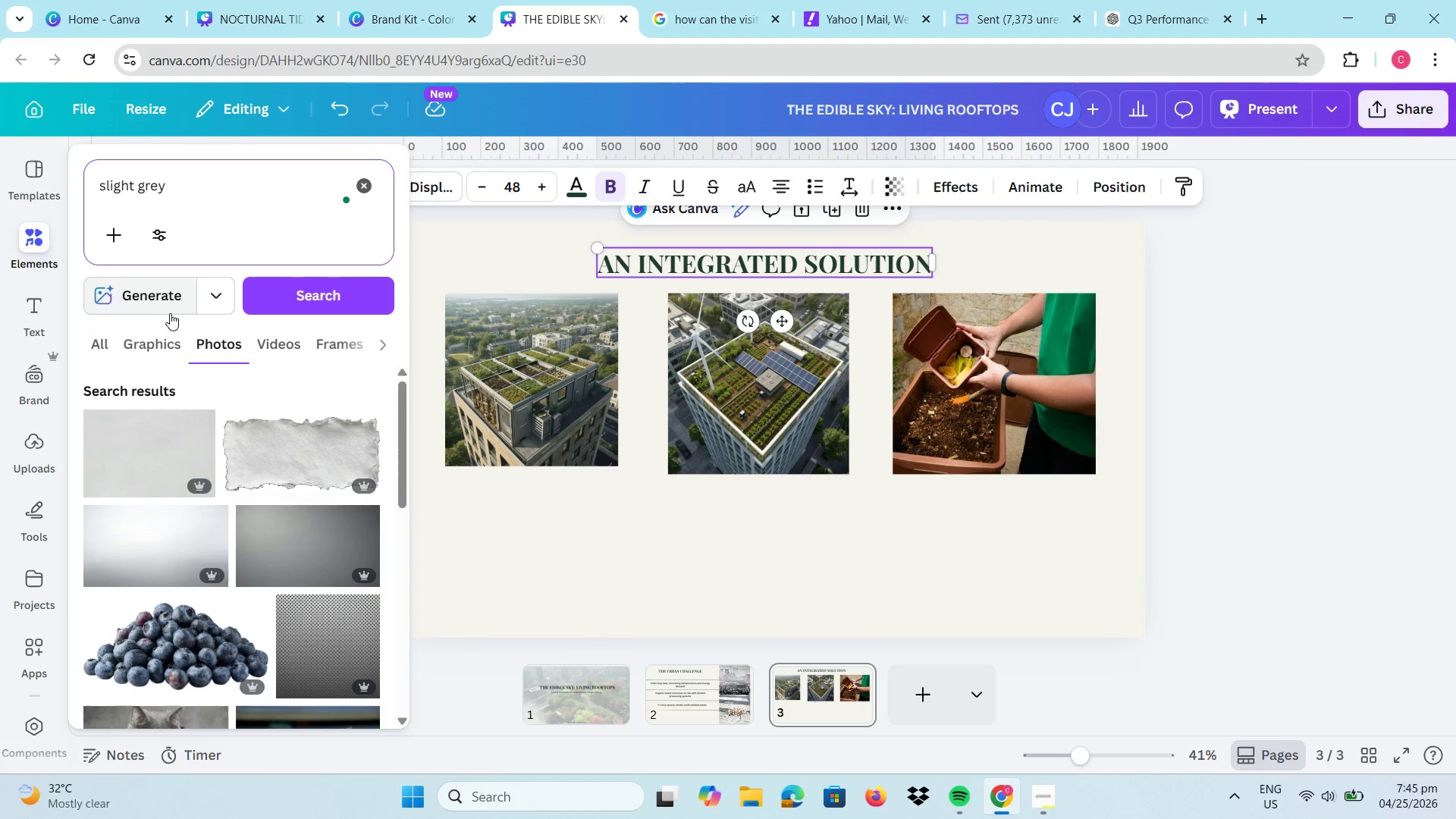 
left_click([160, 337])
 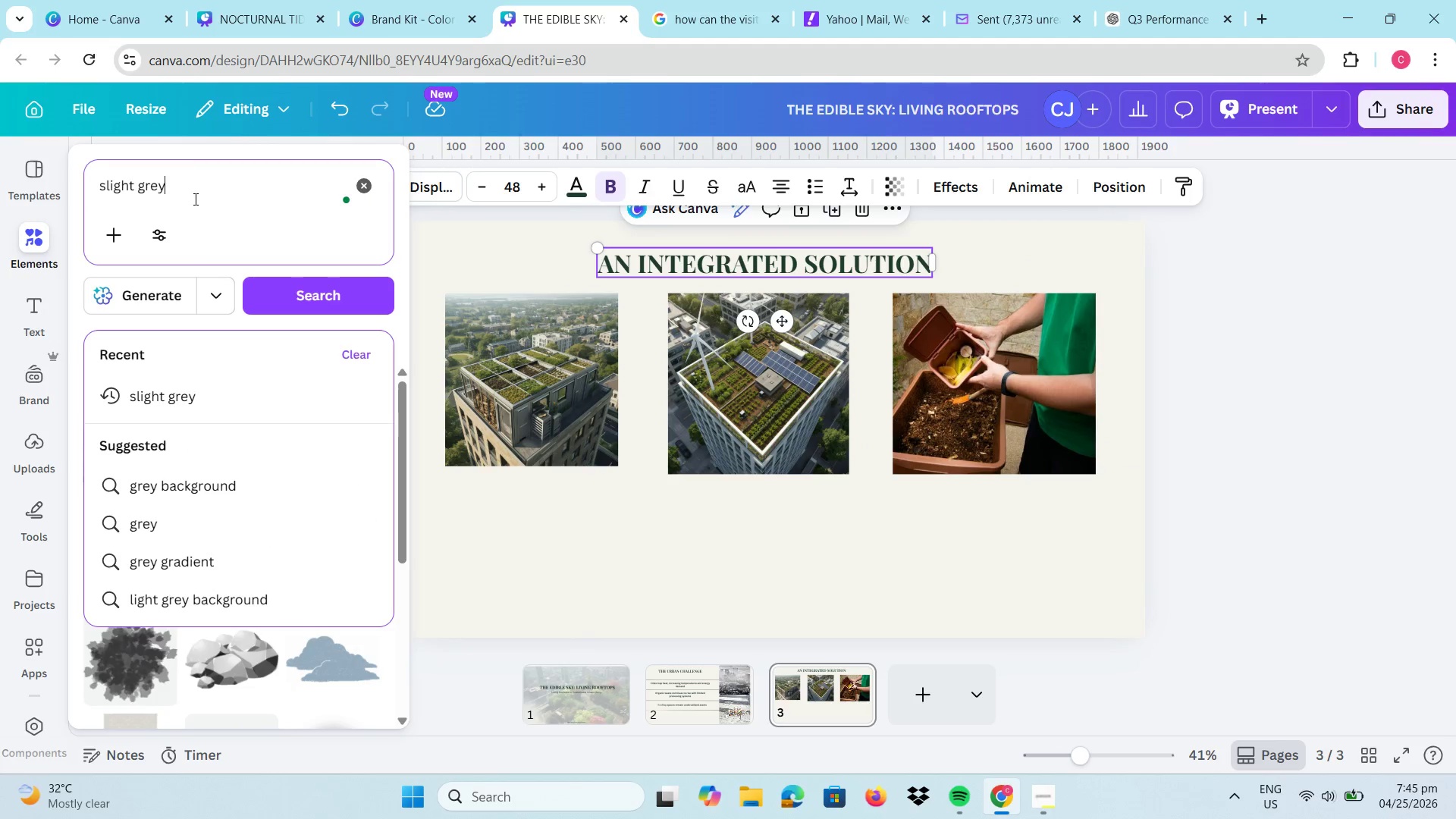 
type( line)
 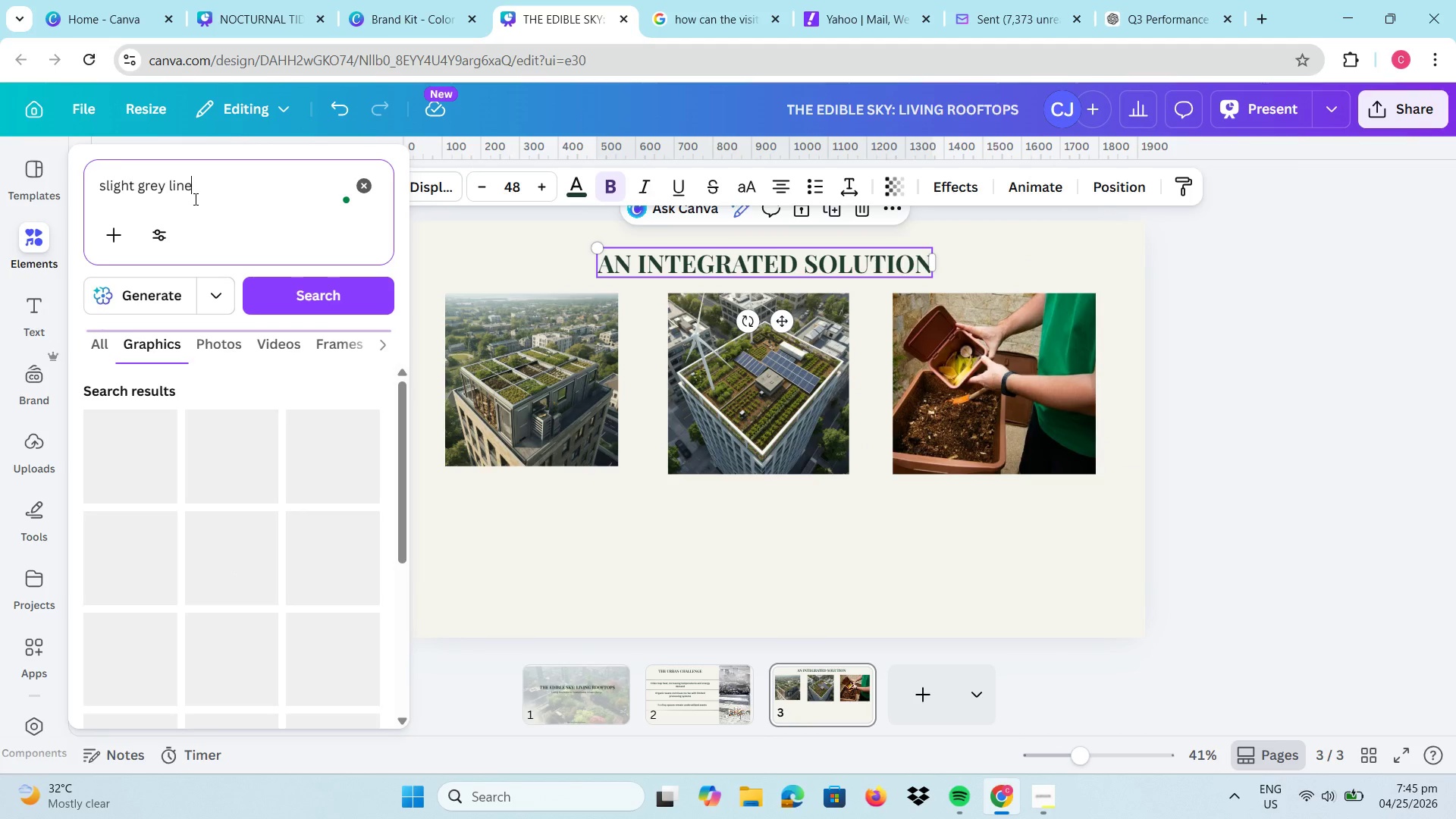 
key(Enter)
 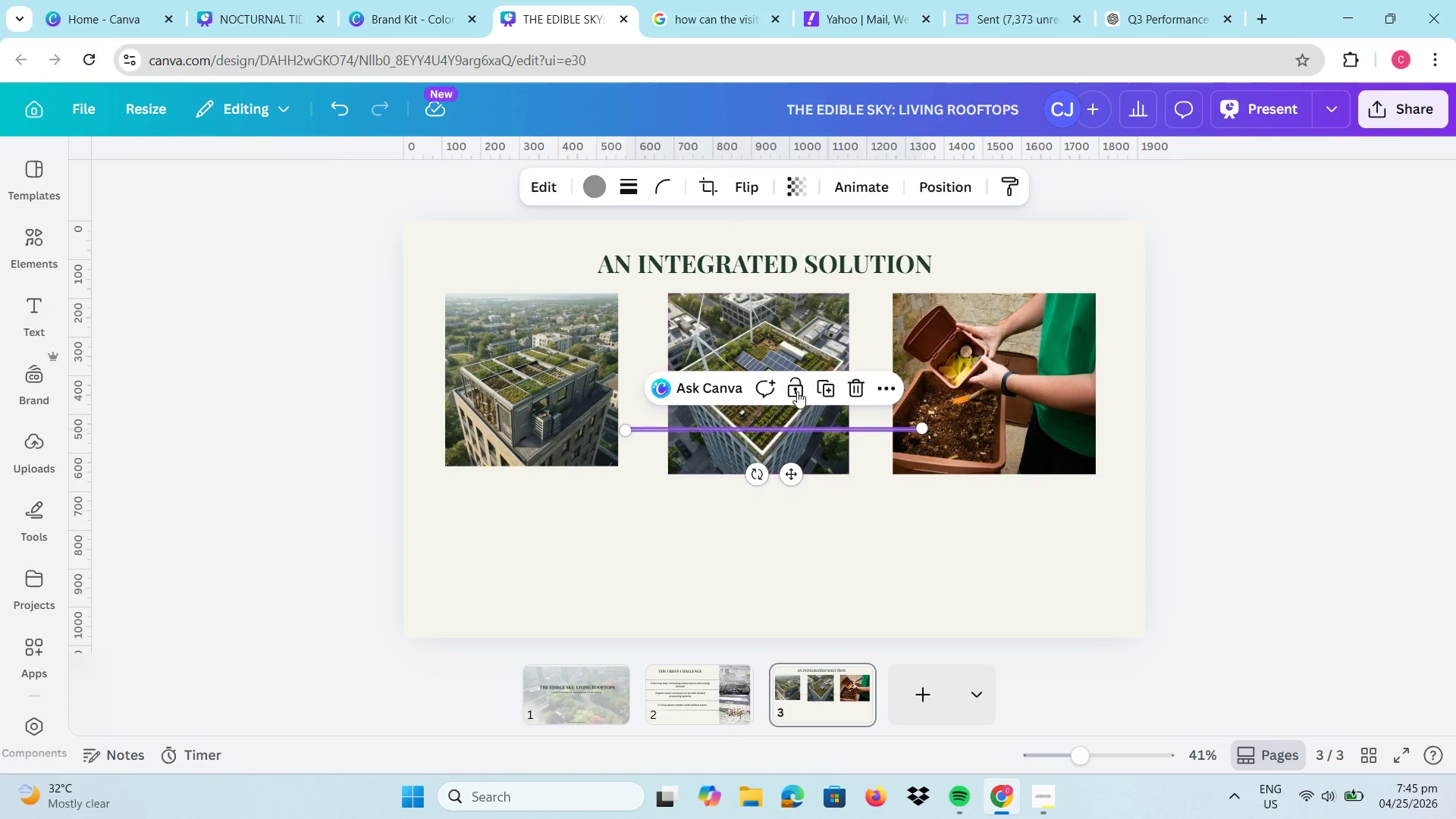 
left_click_drag(start_coordinate=[792, 431], to_coordinate=[772, 283])
 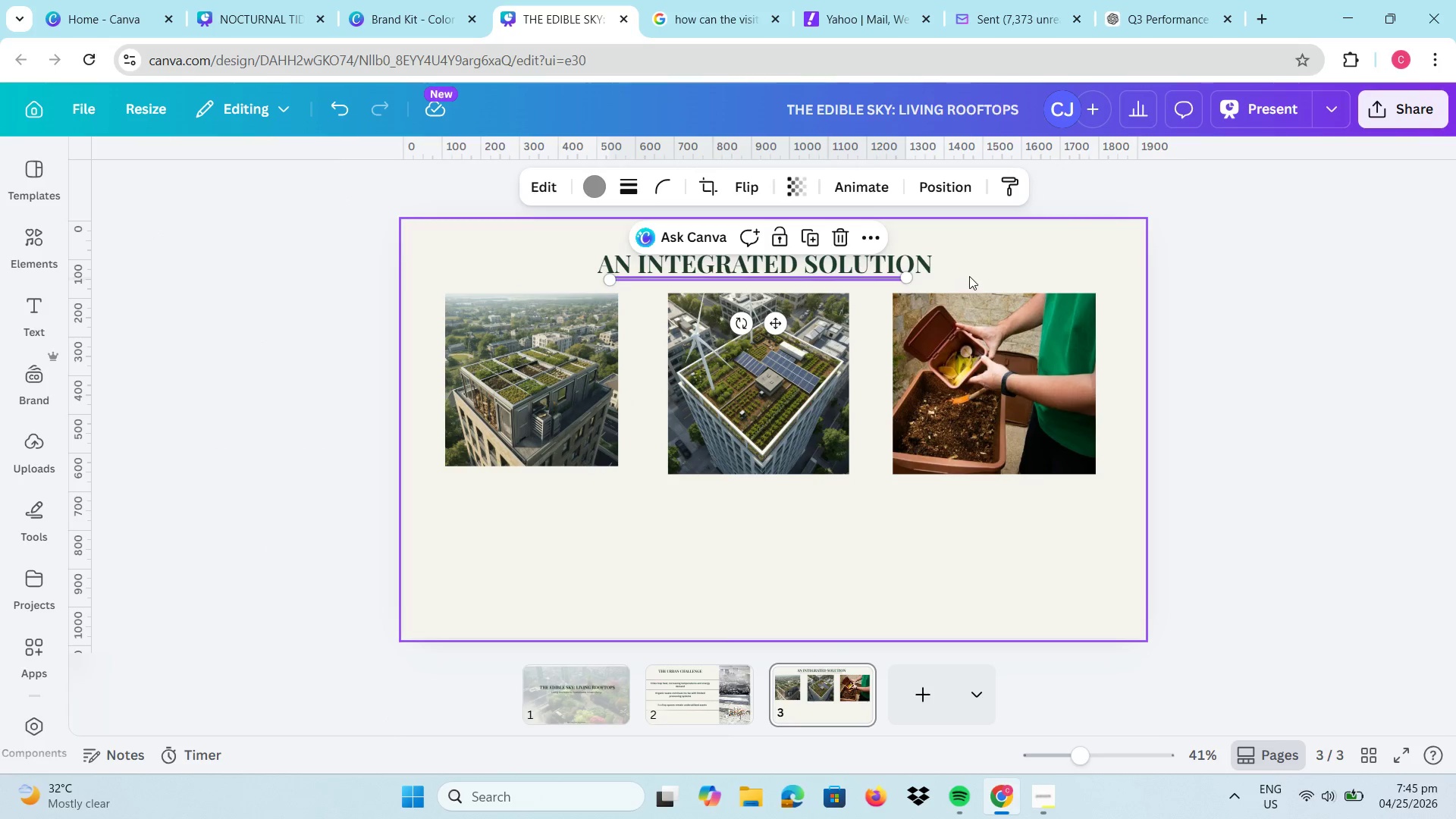 
left_click([969, 276])
 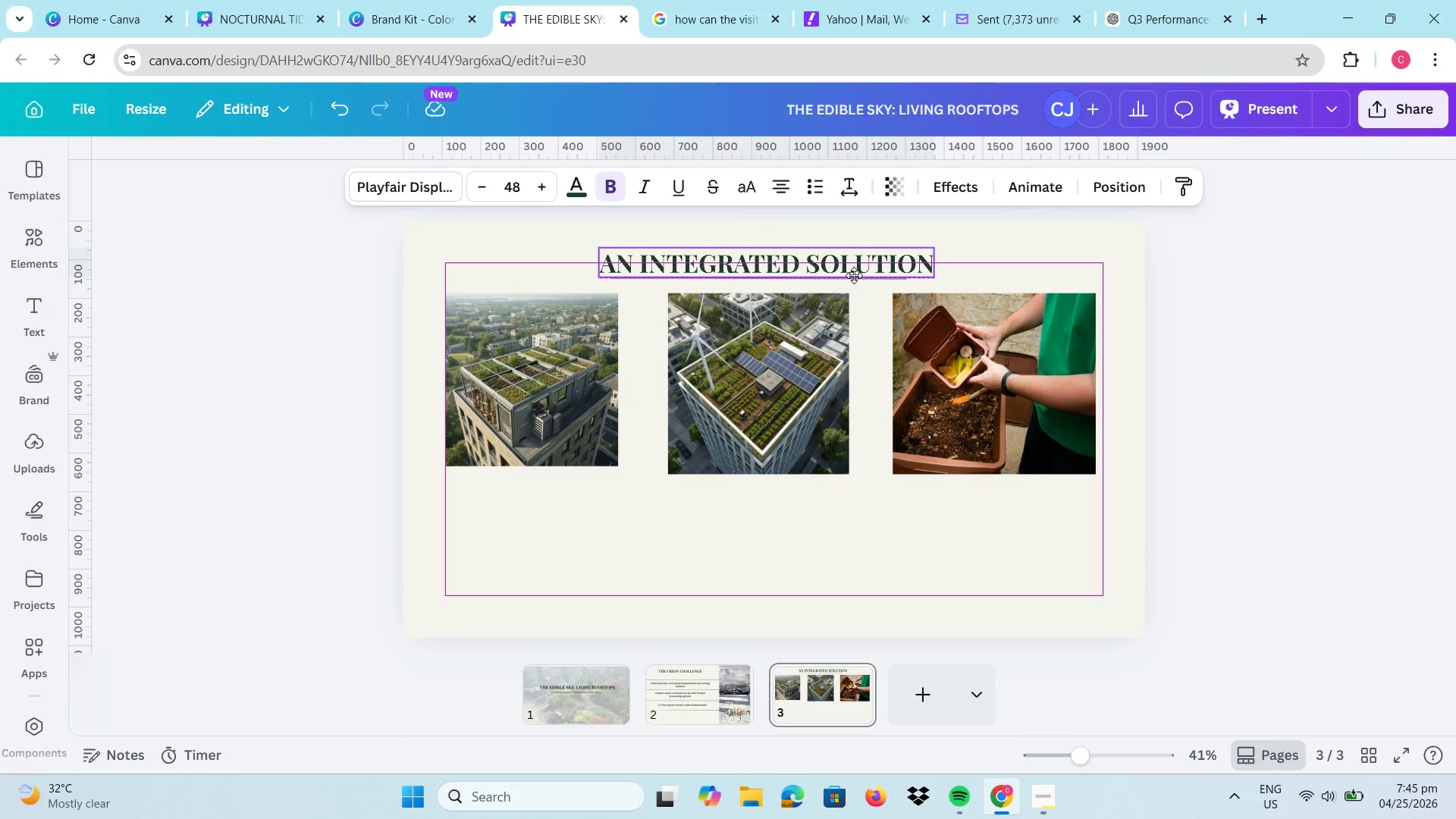 
left_click([990, 262])
 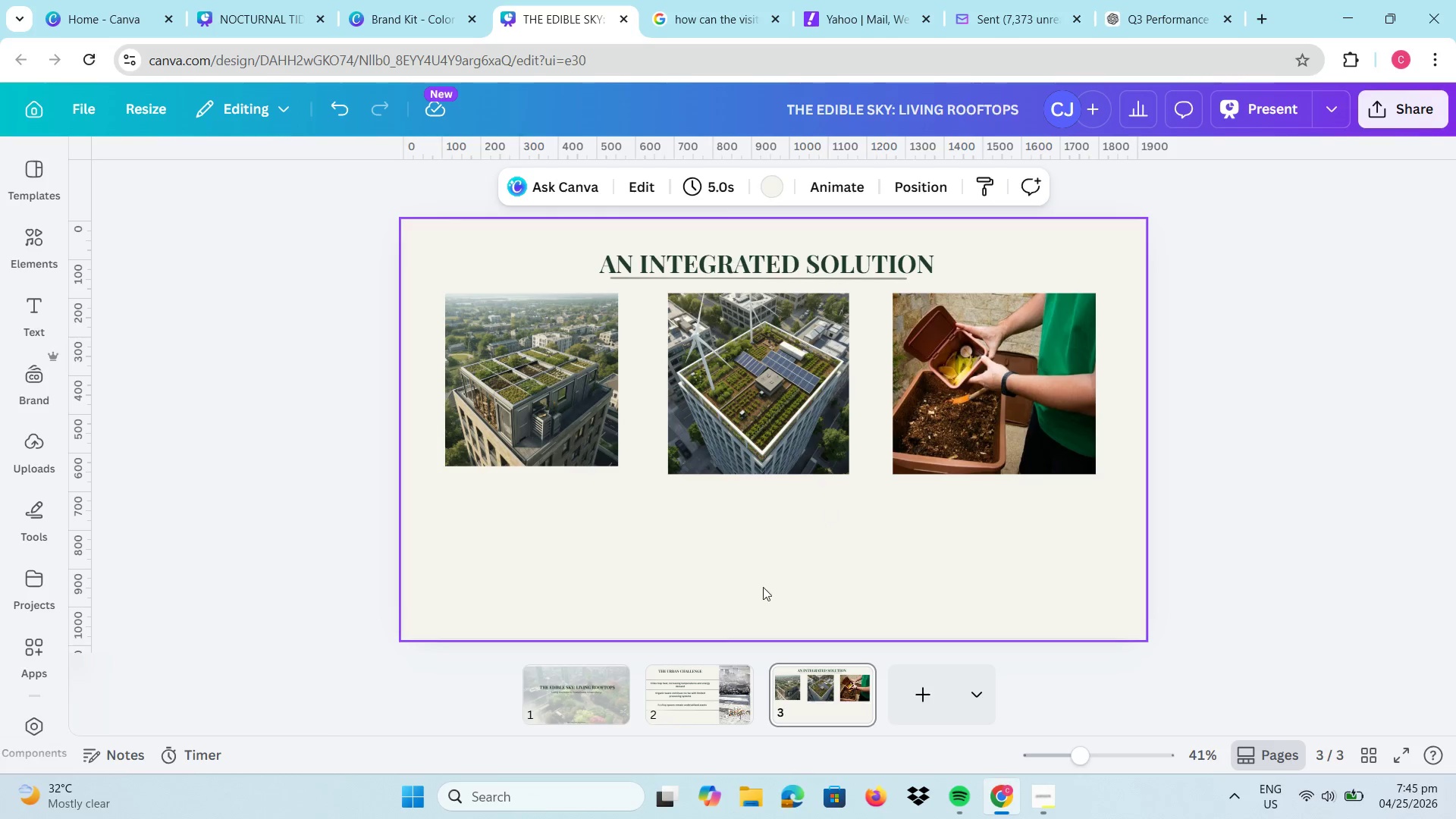 
left_click([703, 673])
 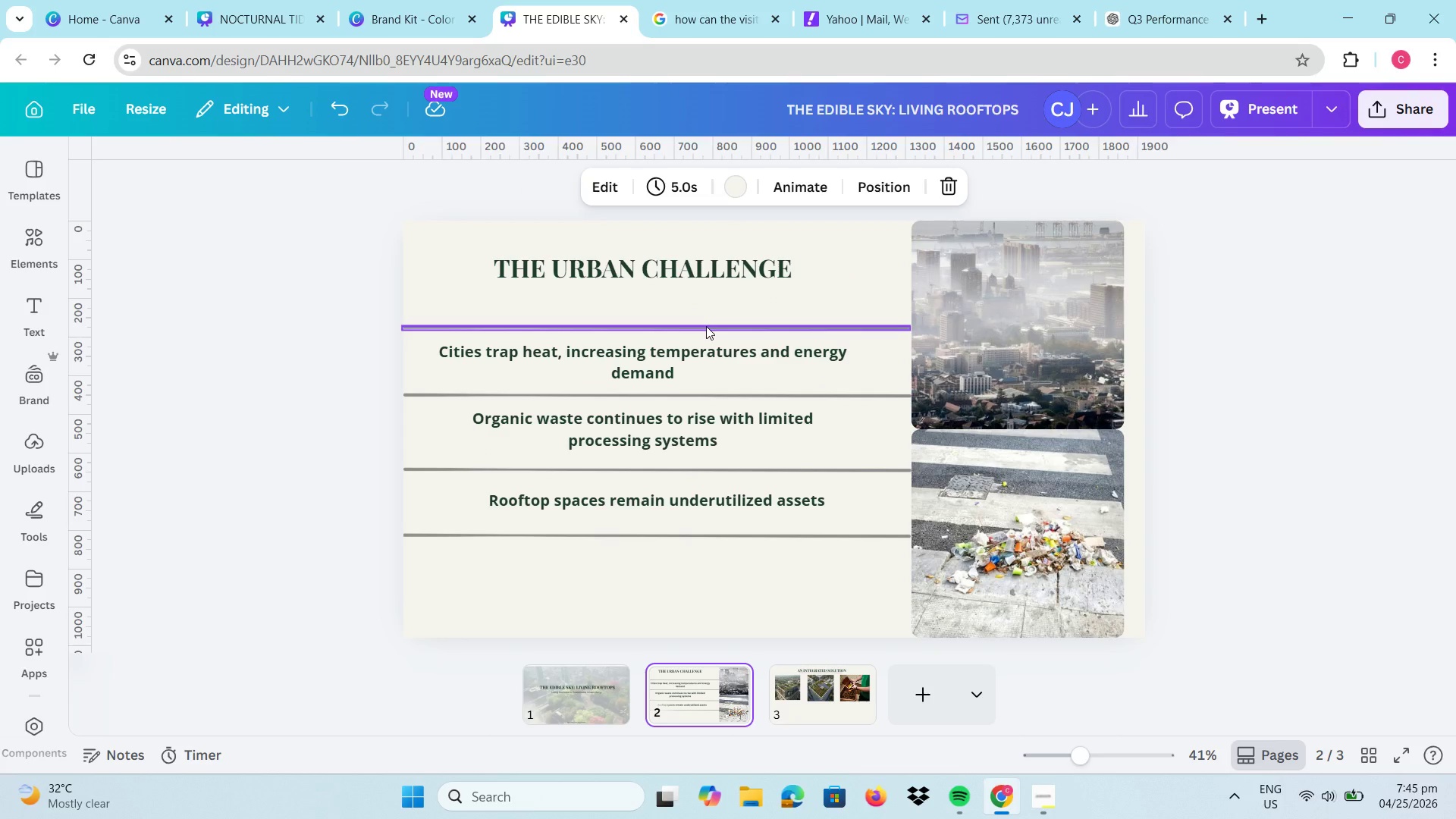 
left_click([706, 326])
 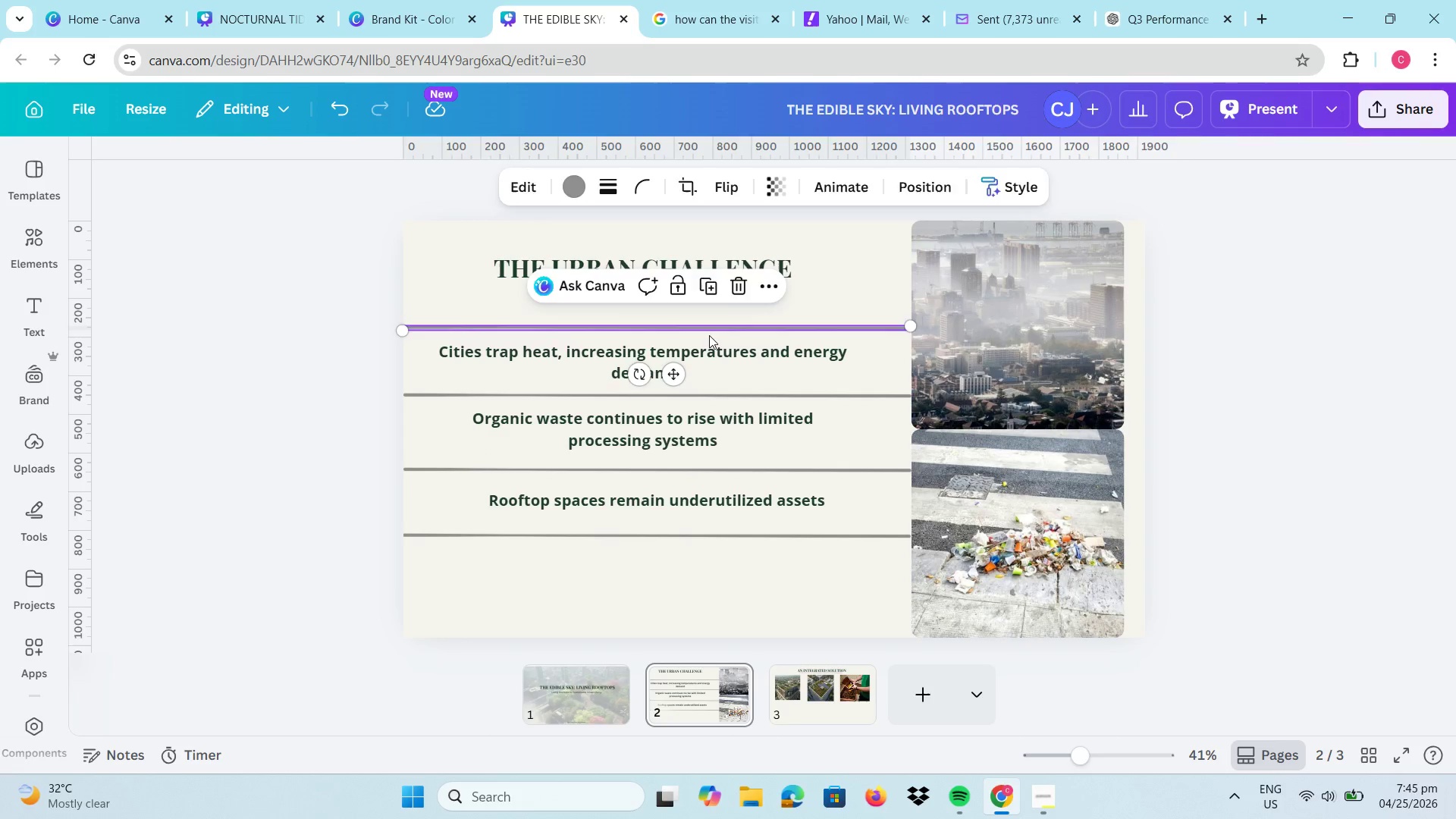 
key(Delete)
 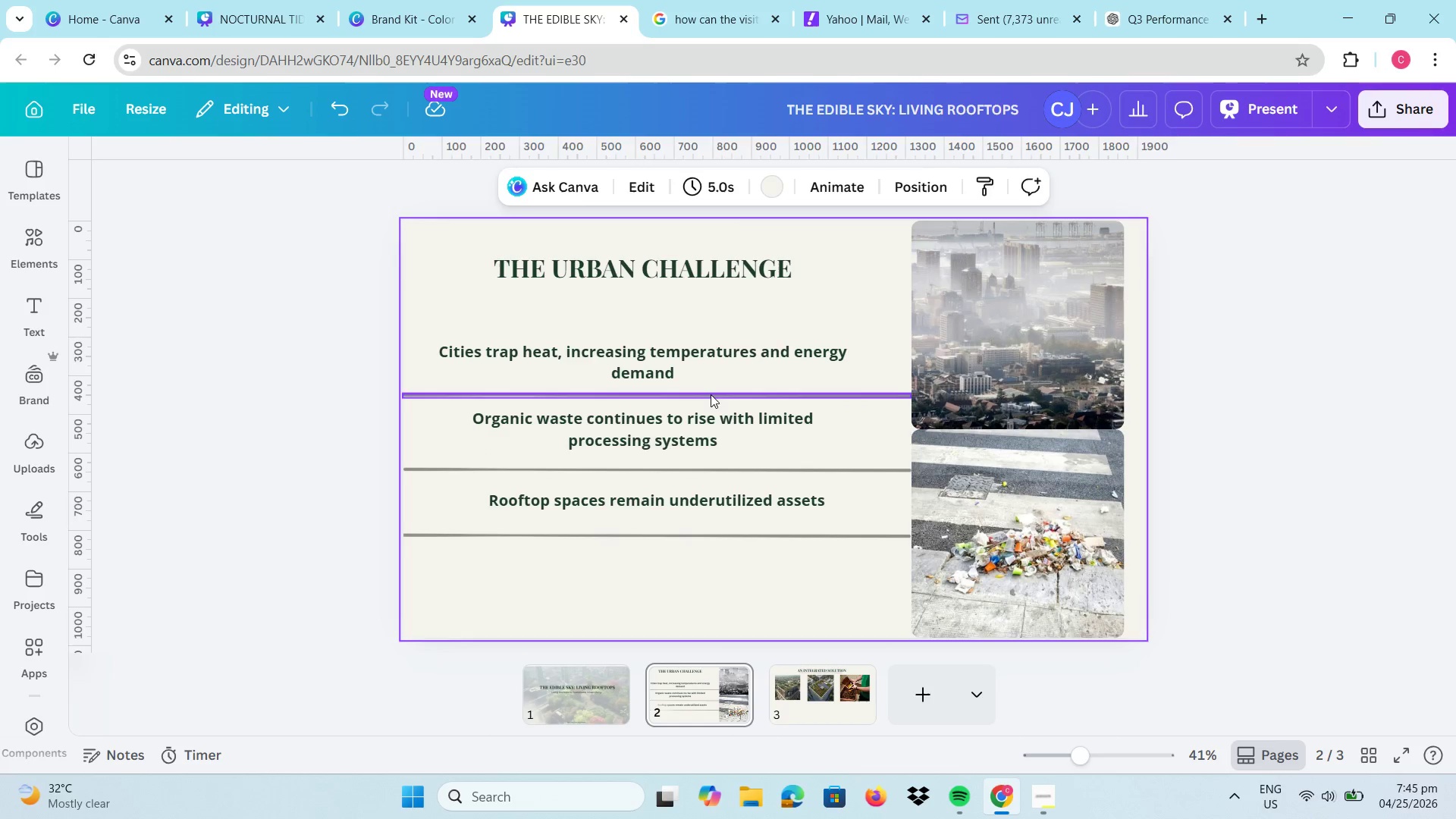 
double_click([711, 394])
 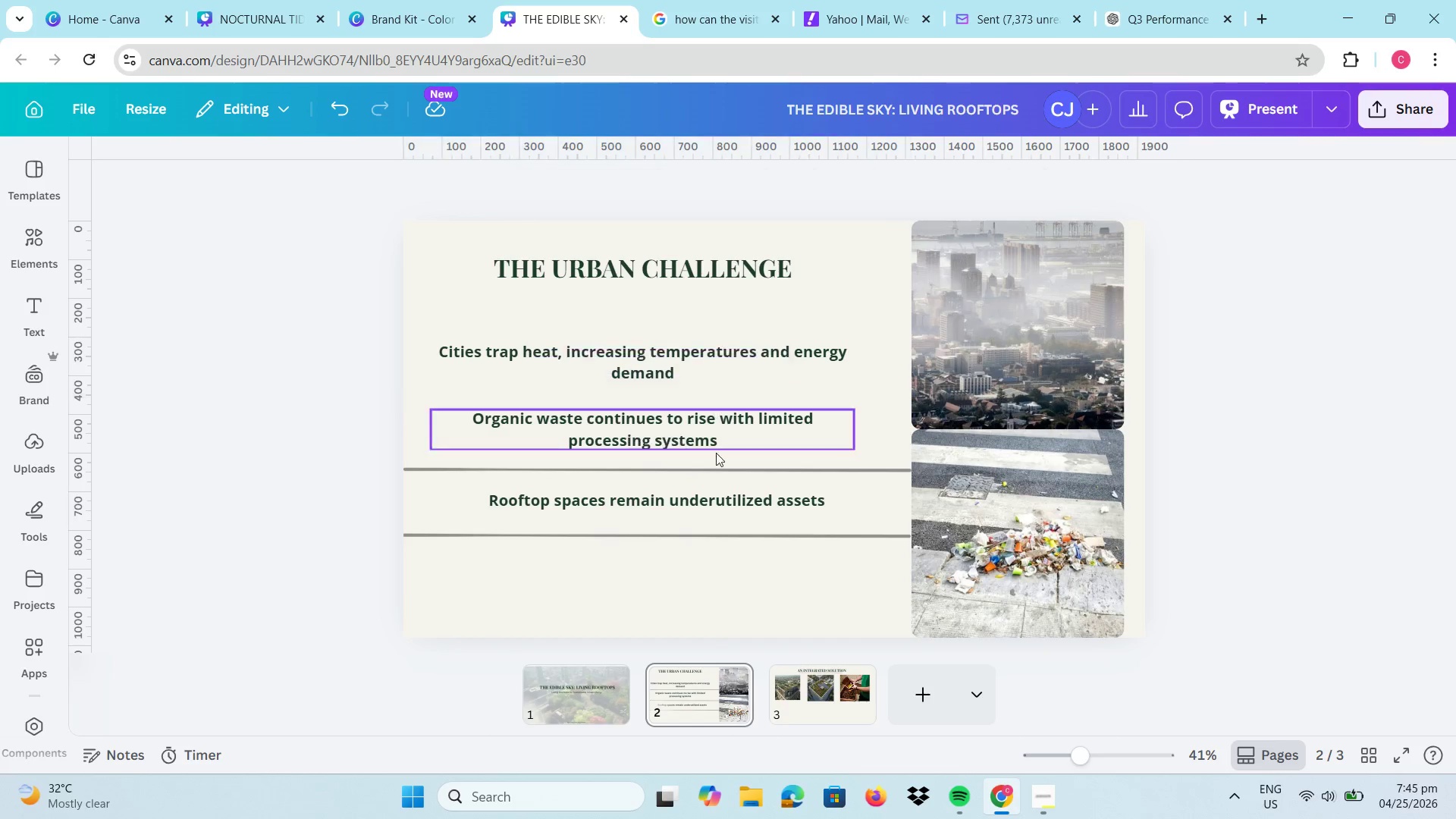 
key(Delete)
 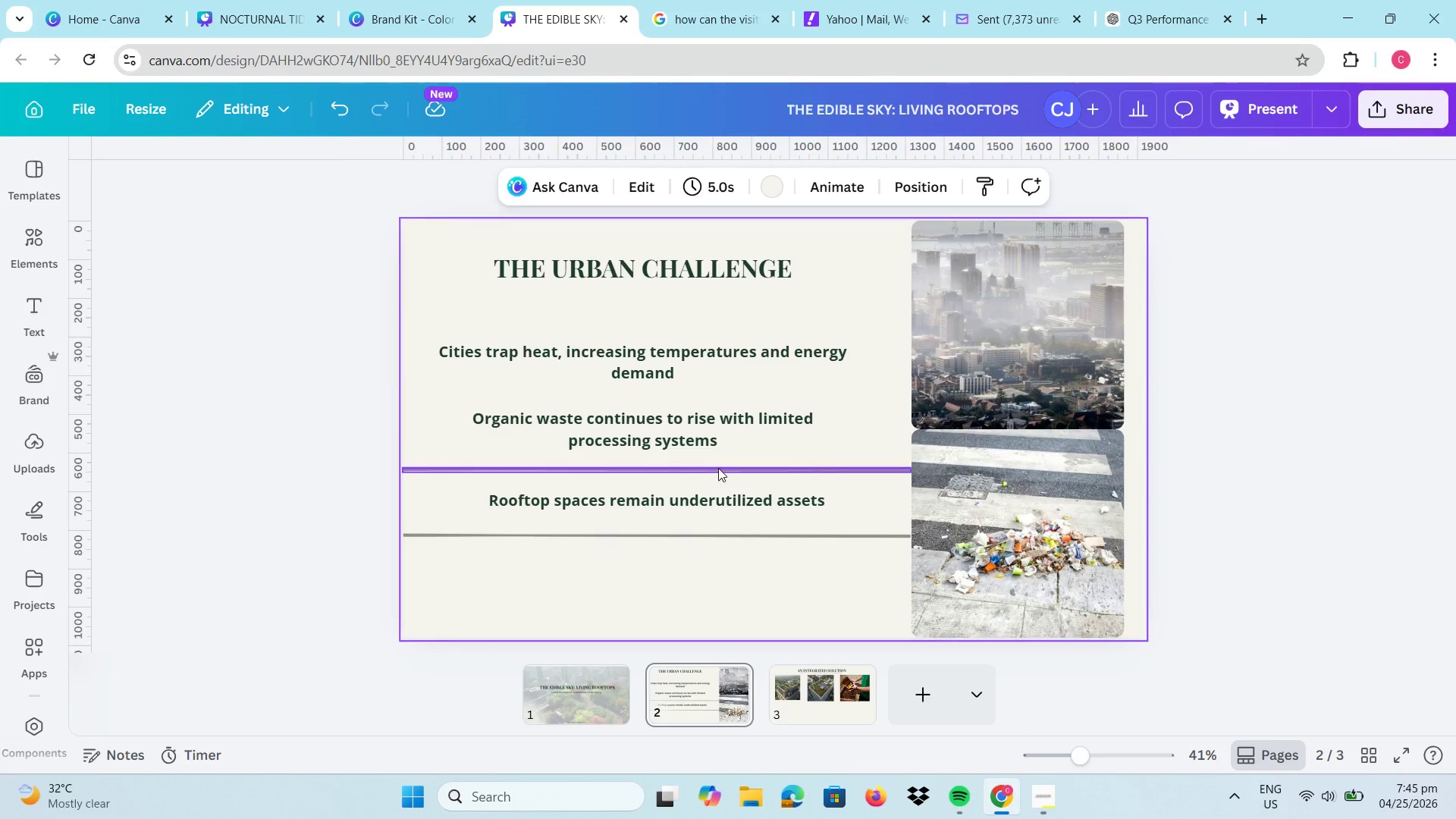 
double_click([718, 468])
 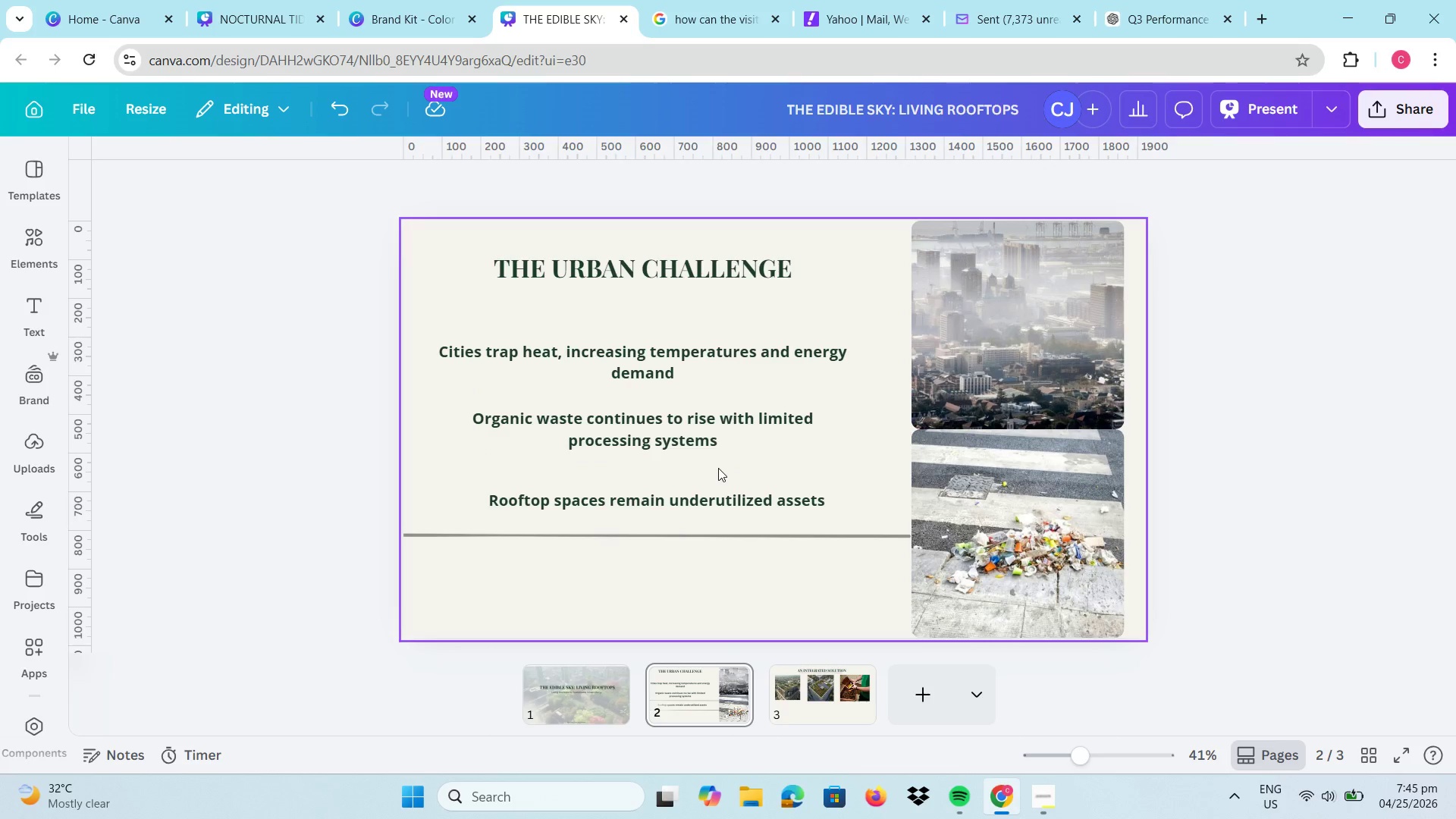 
key(Delete)
 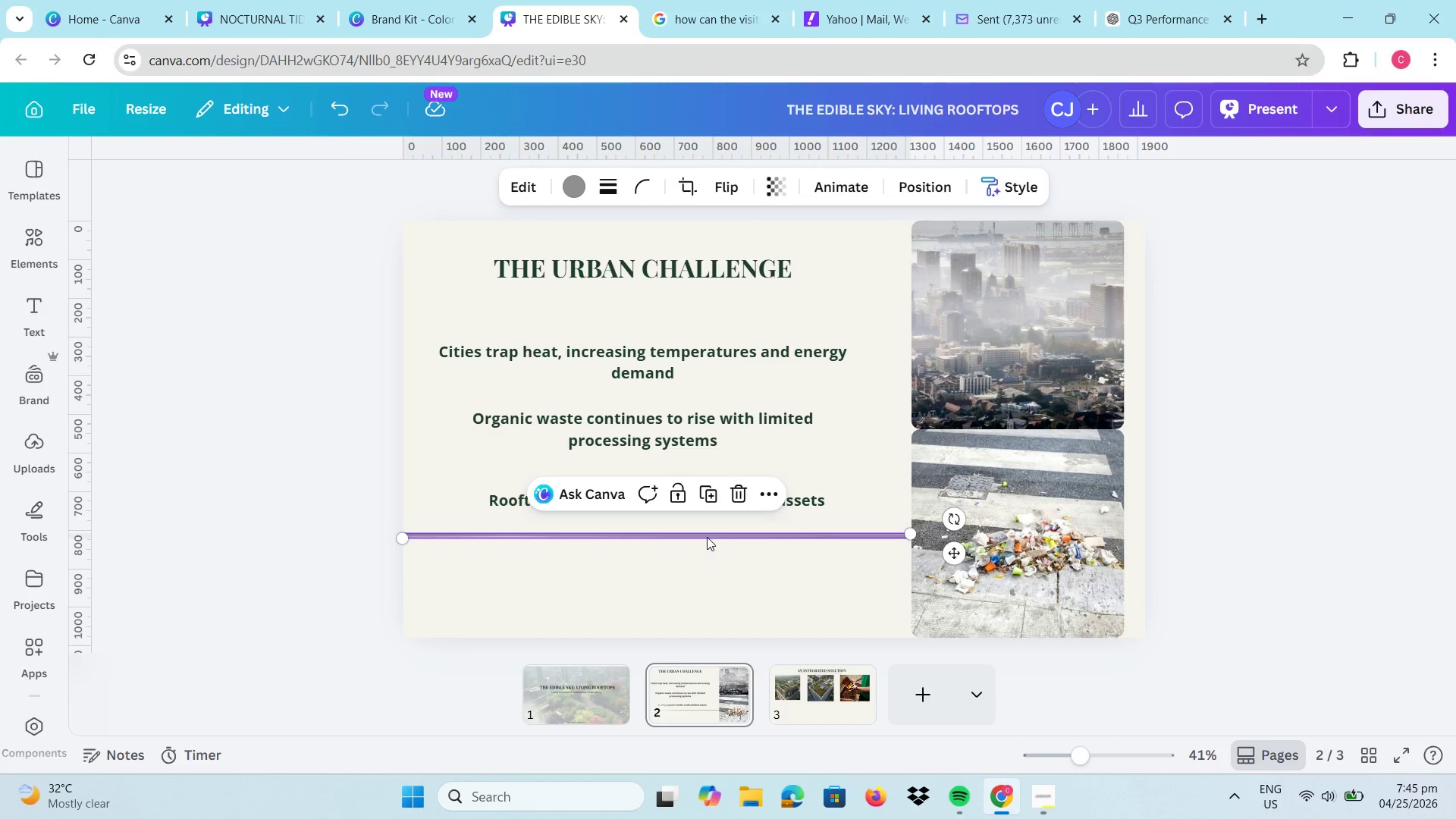 
key(Delete)
 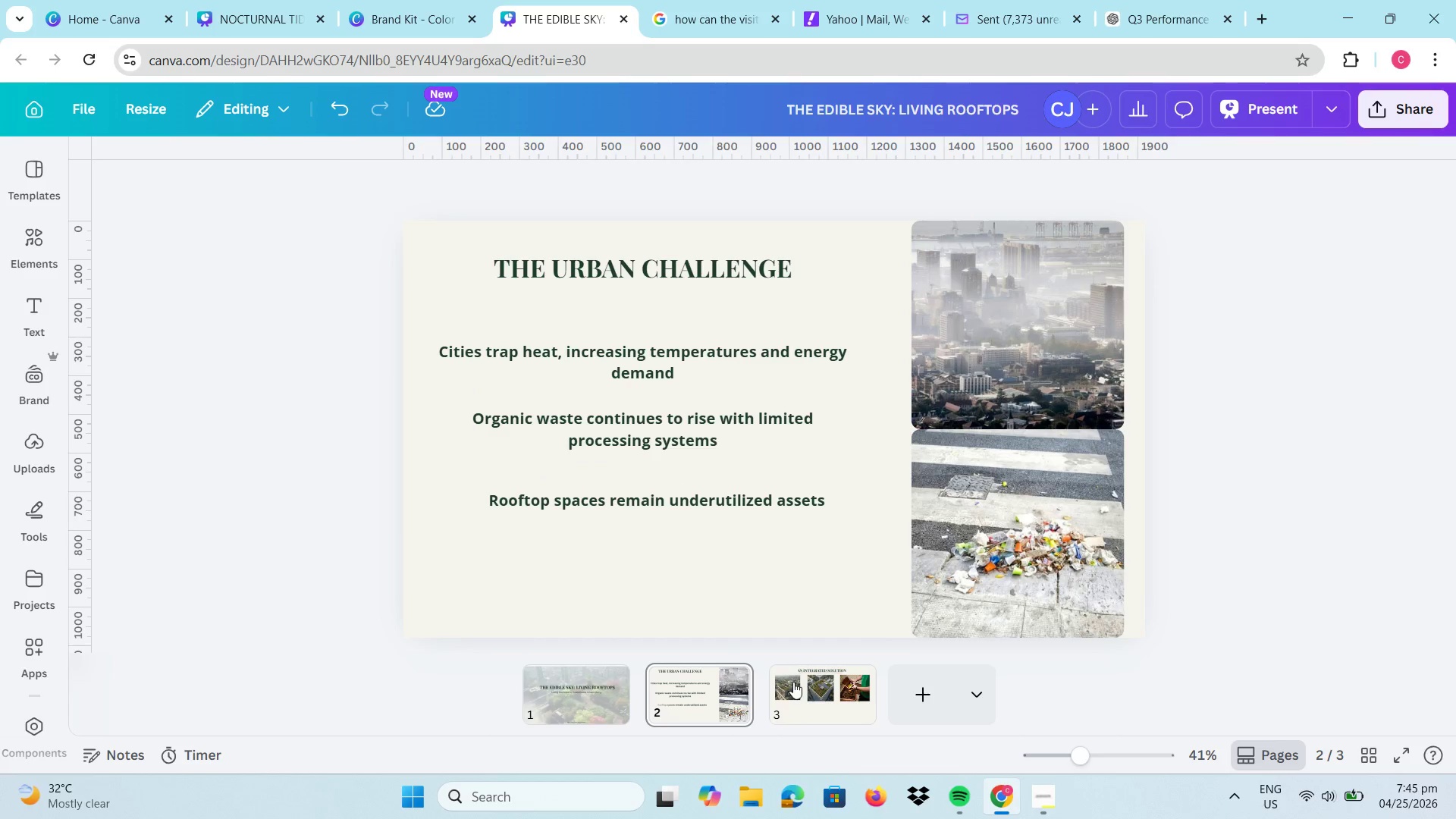 
left_click([793, 682])
 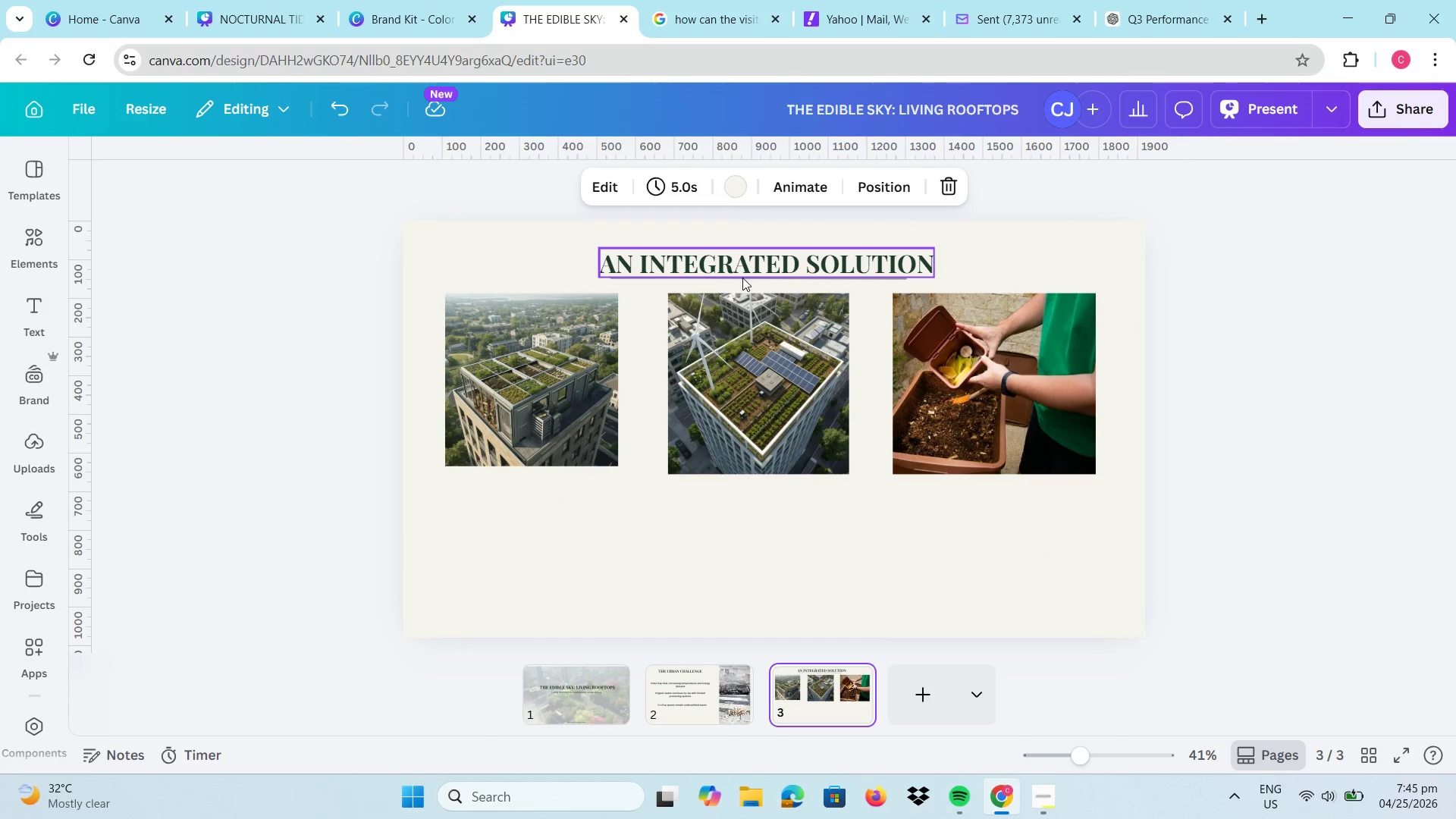 
left_click([742, 277])
 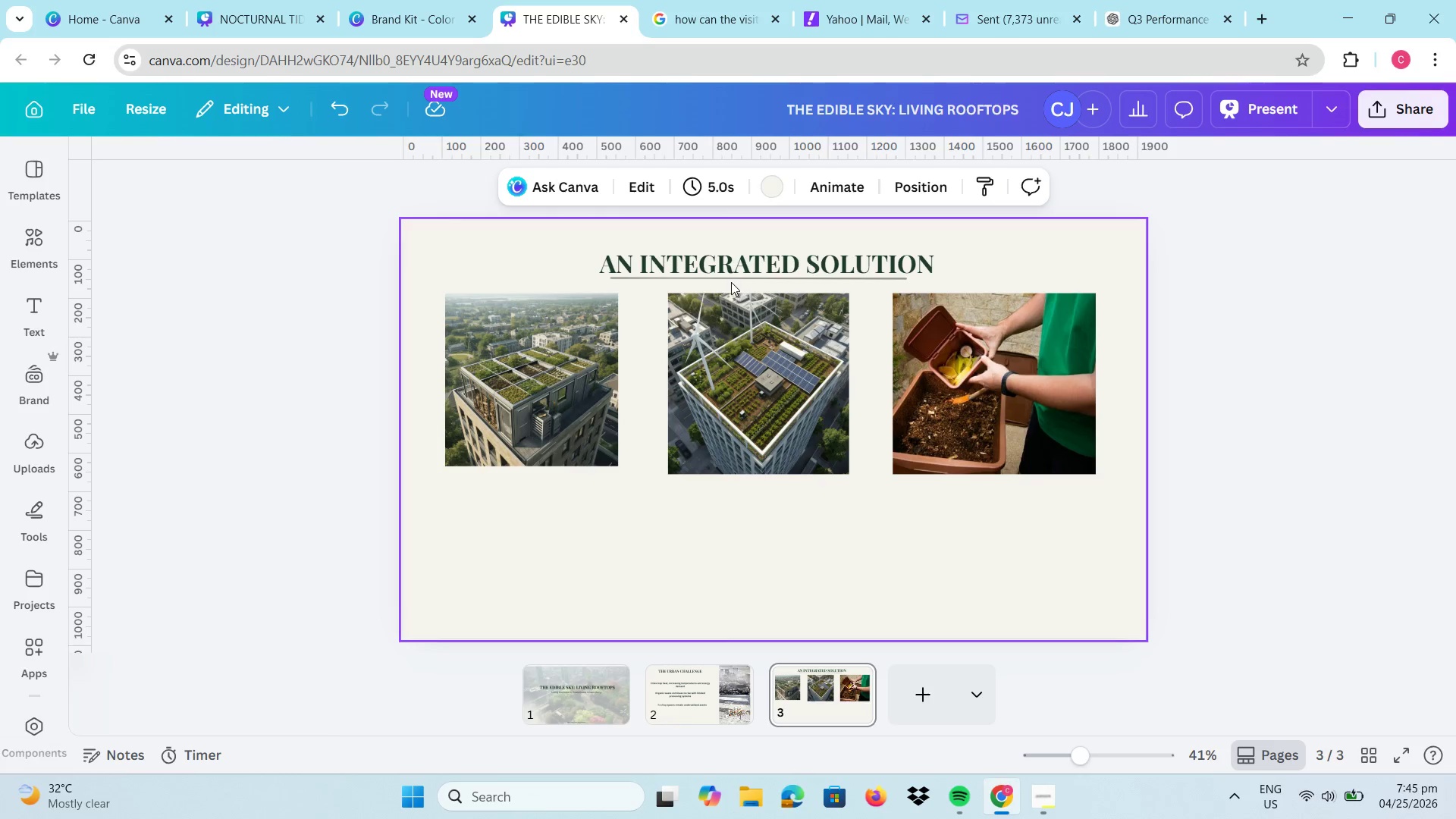 
double_click([731, 281])
 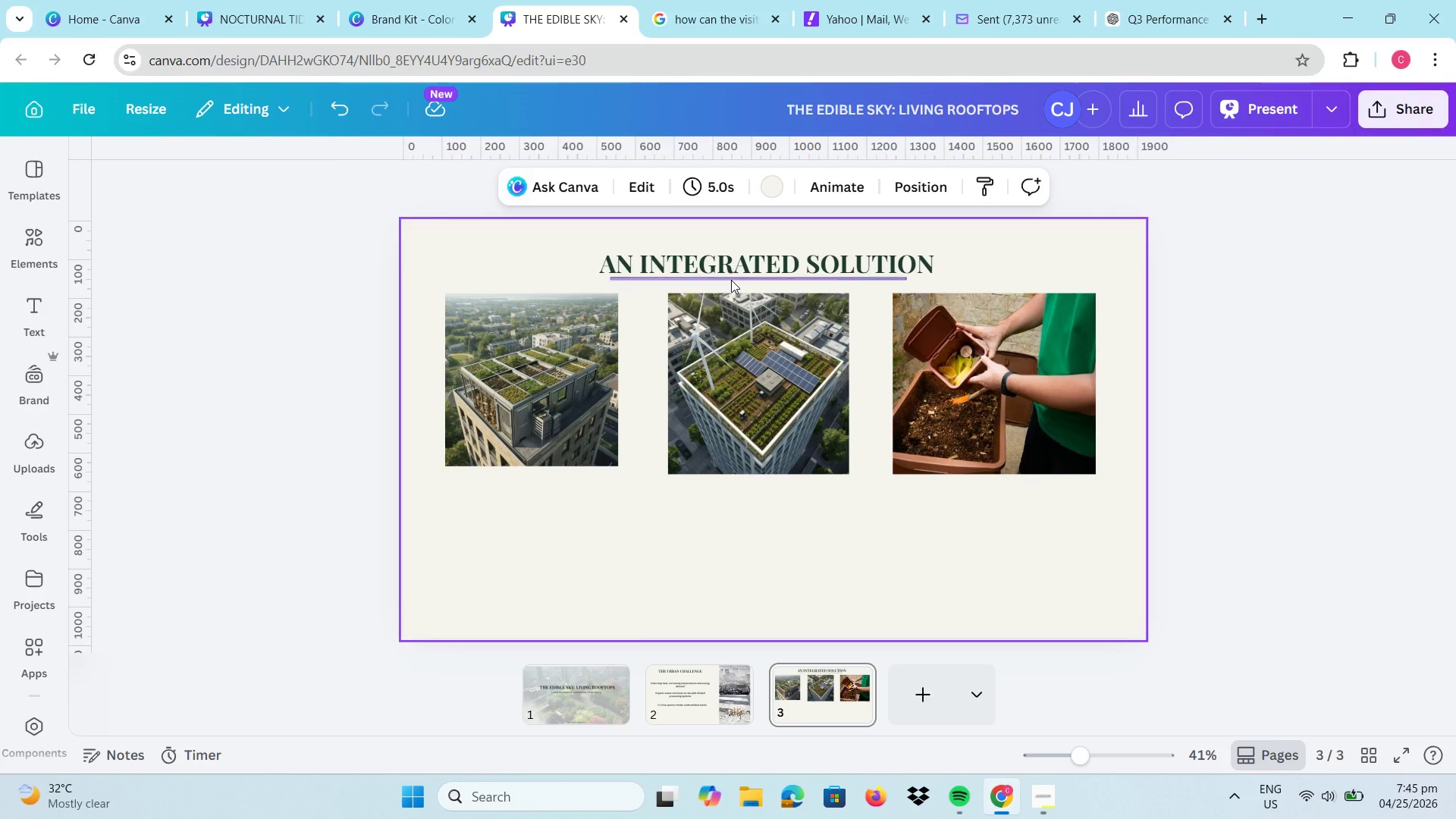 
left_click([731, 280])
 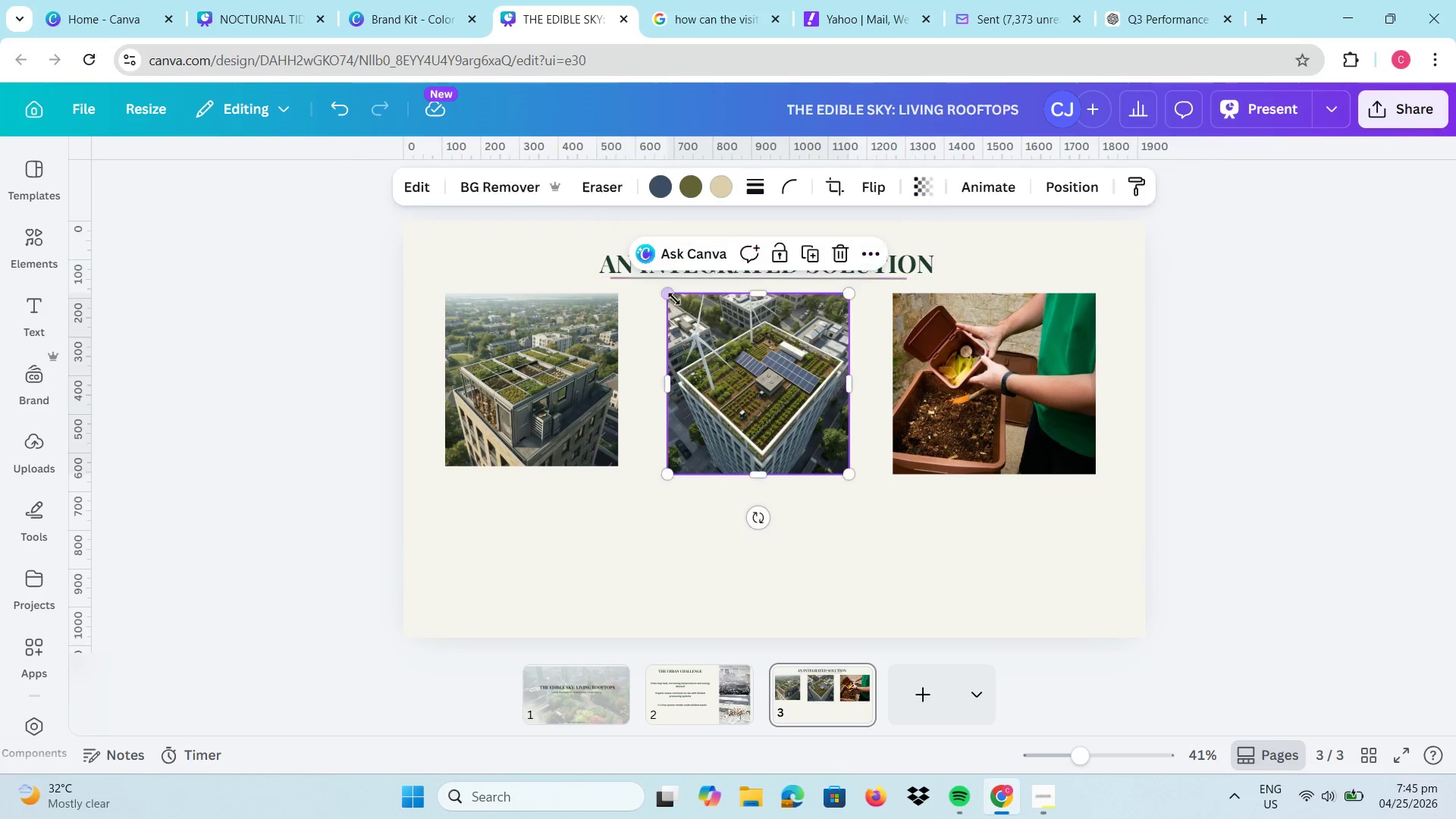 
left_click([617, 278])
 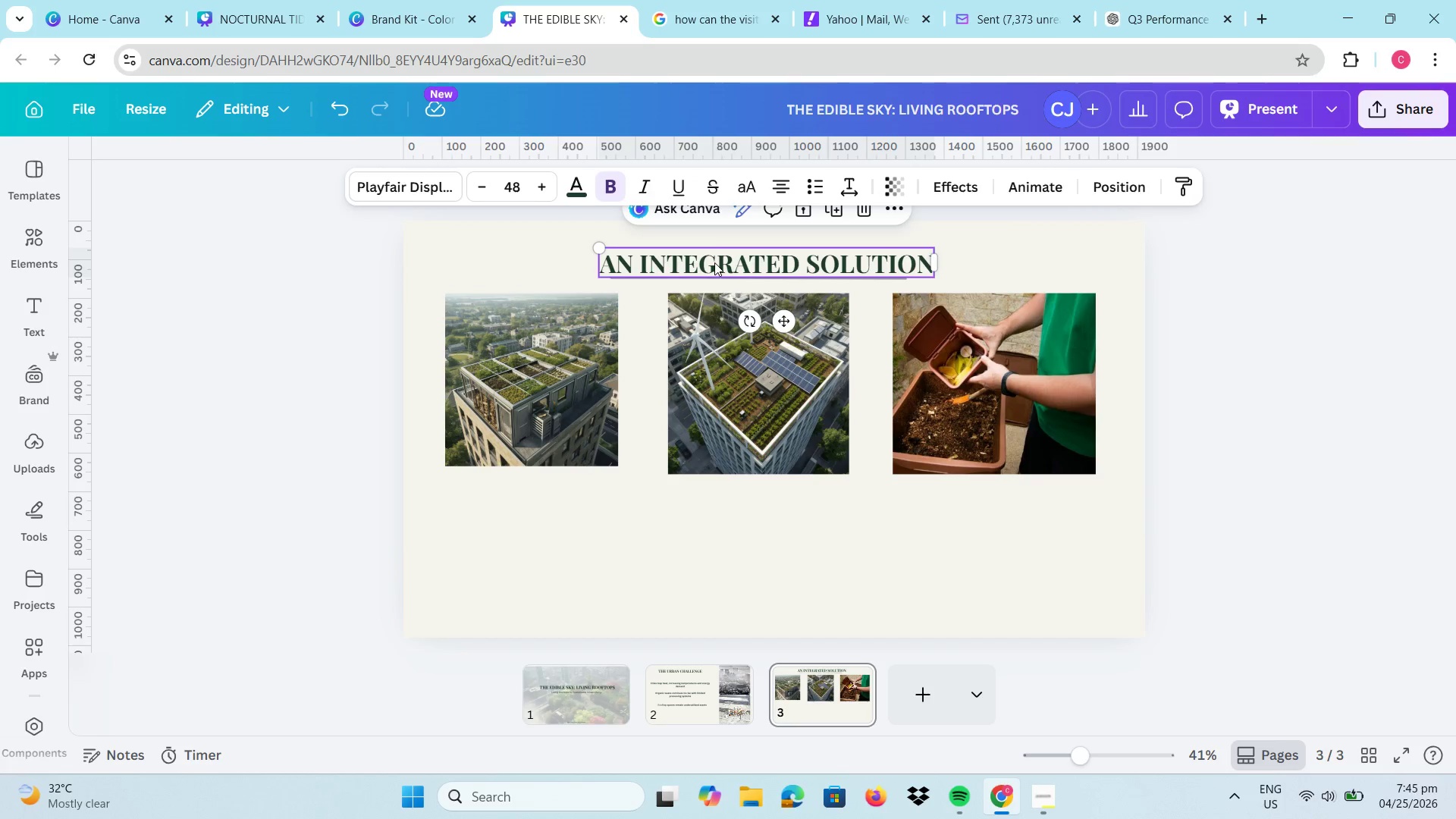 
left_click_drag(start_coordinate=[714, 263], to_coordinate=[714, 256])
 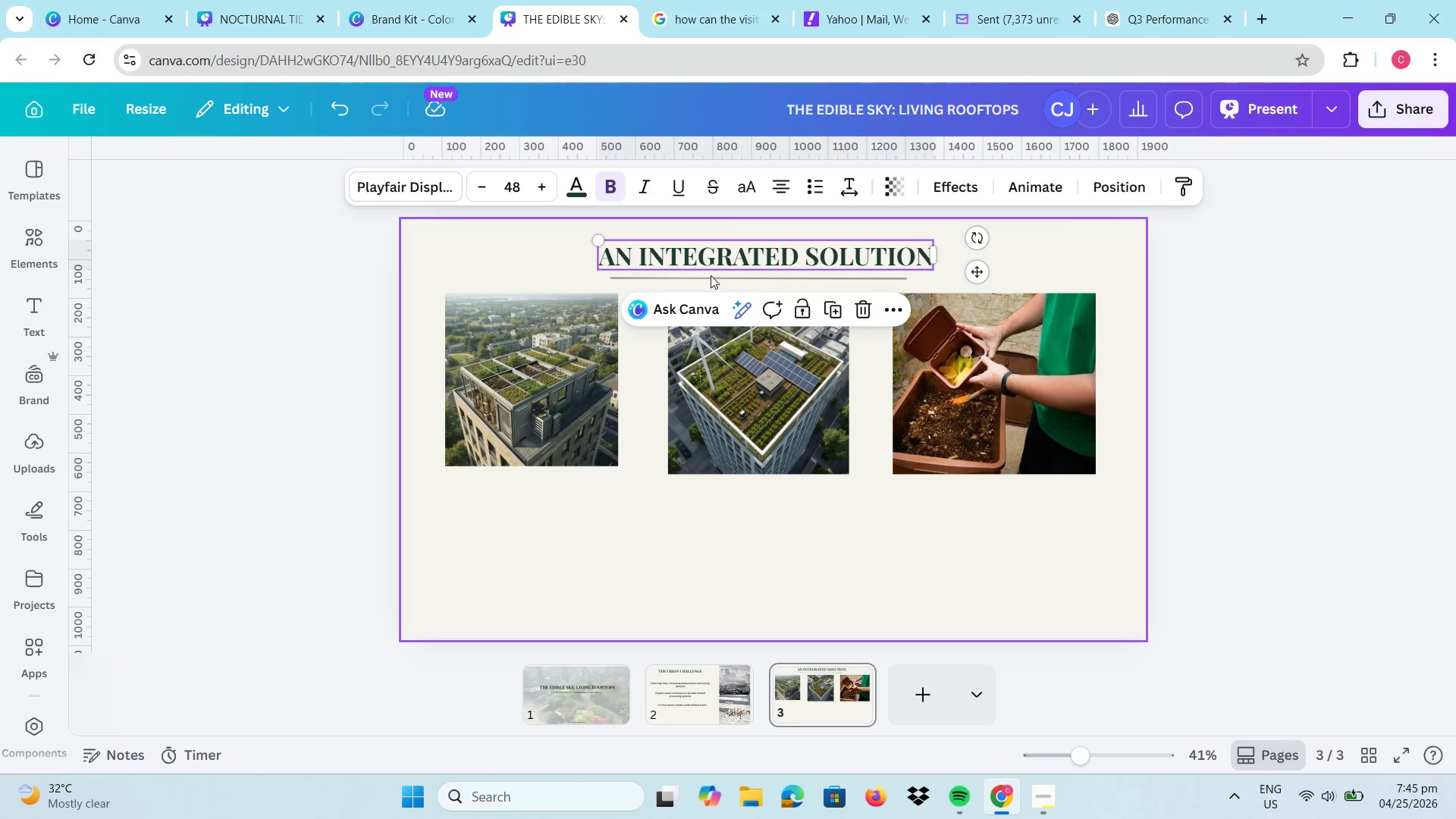 
left_click([711, 275])
 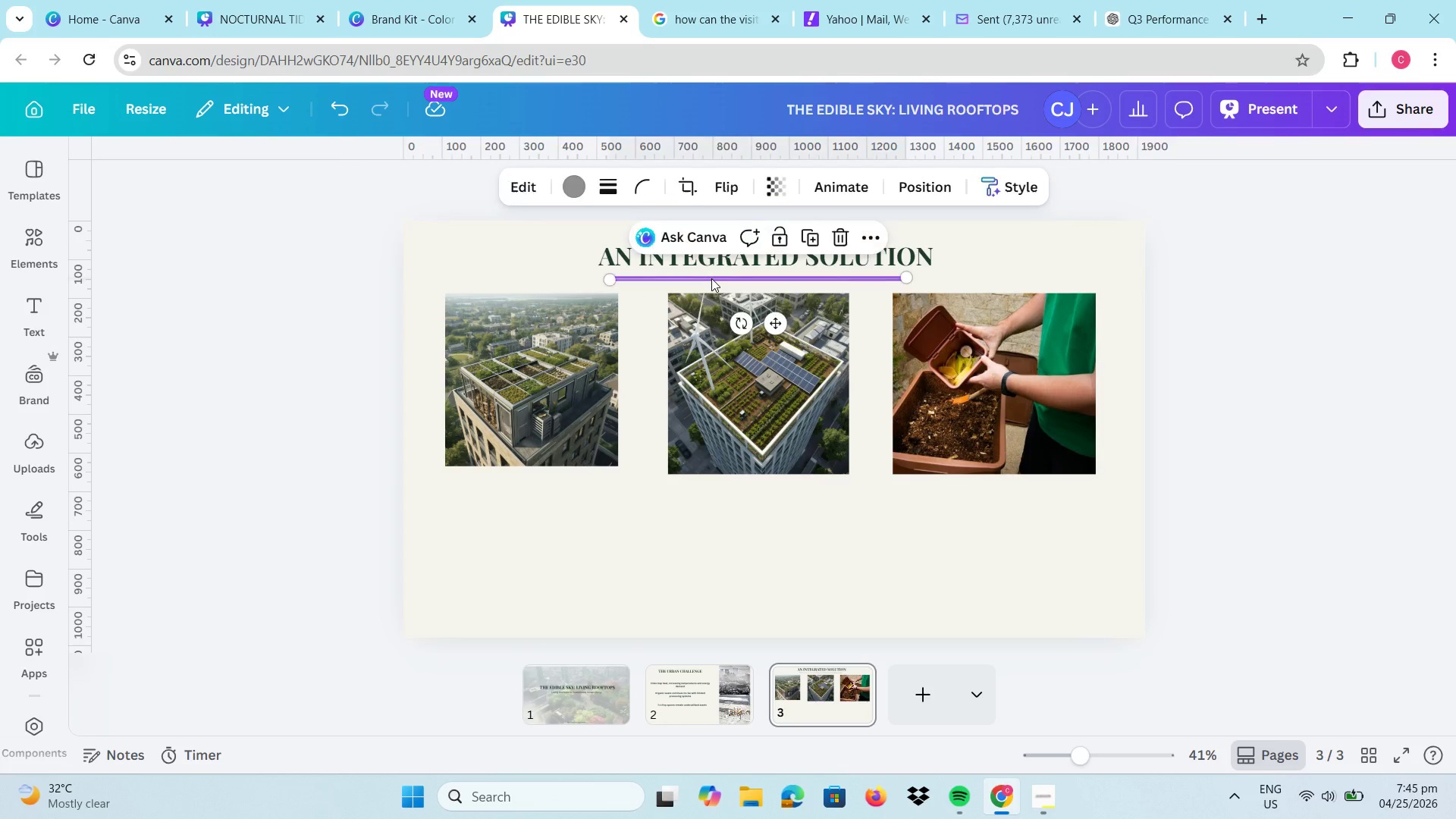 
left_click([711, 278])
 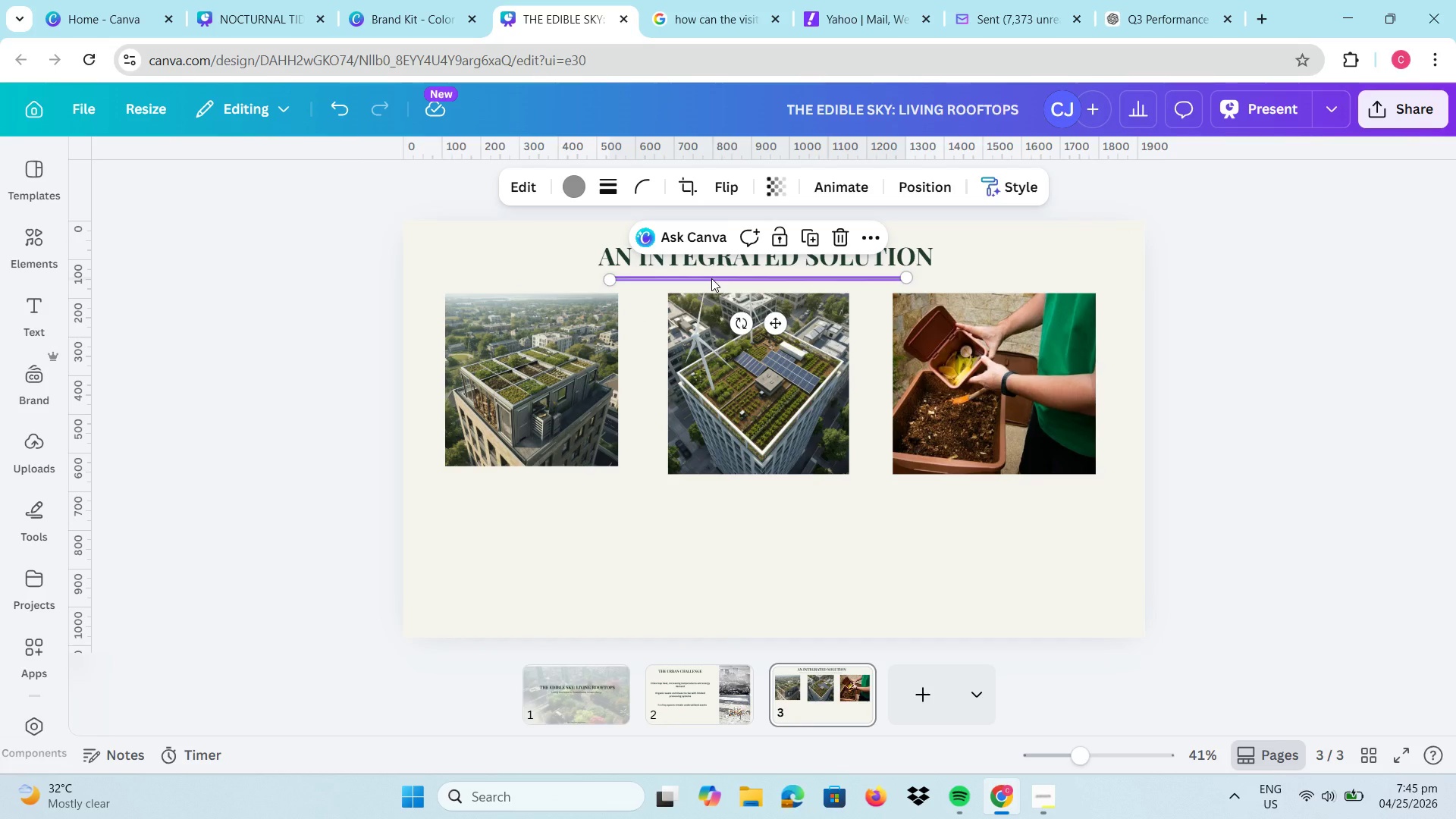 
key(Control+C)
 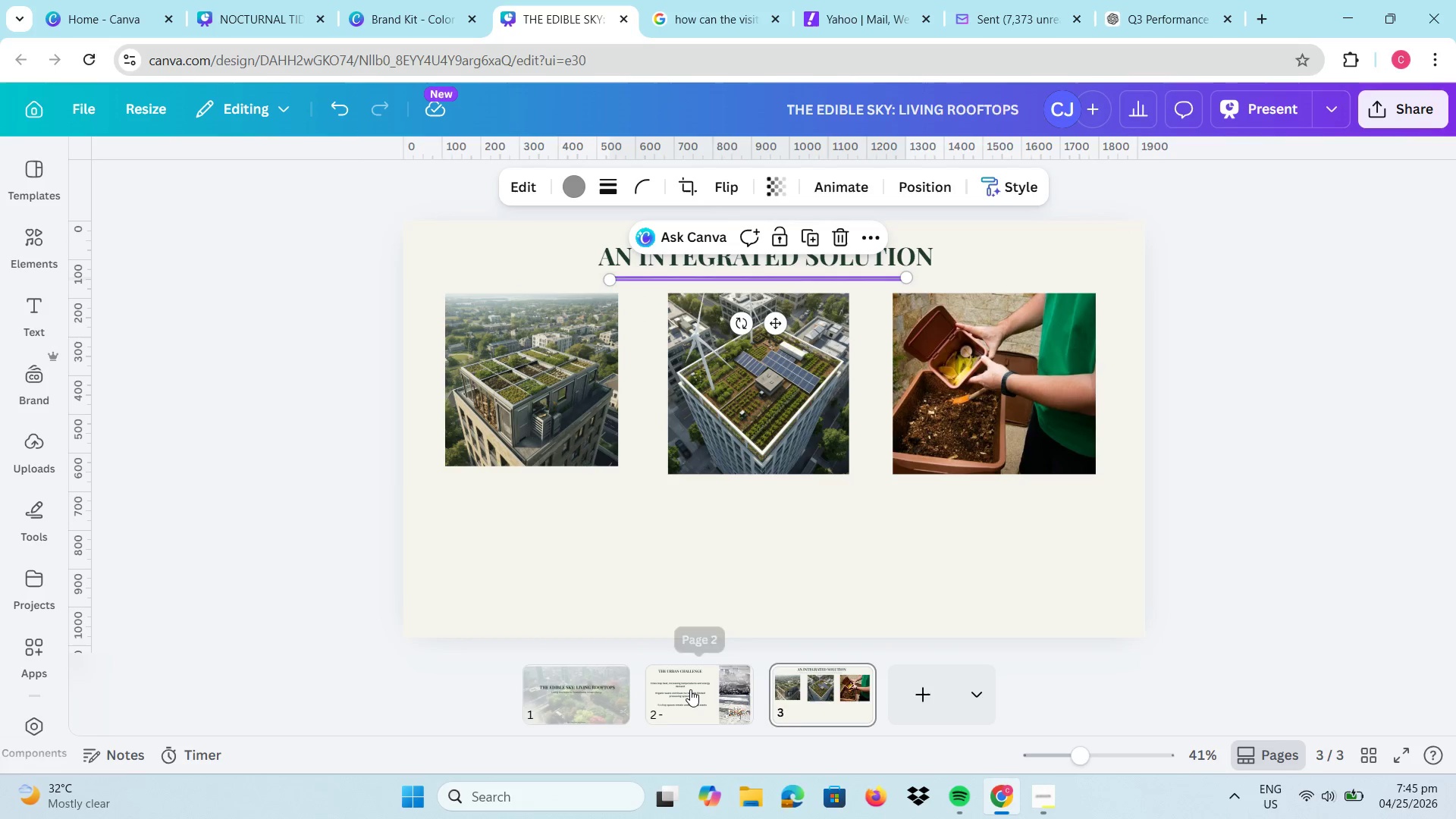 
left_click([690, 689])
 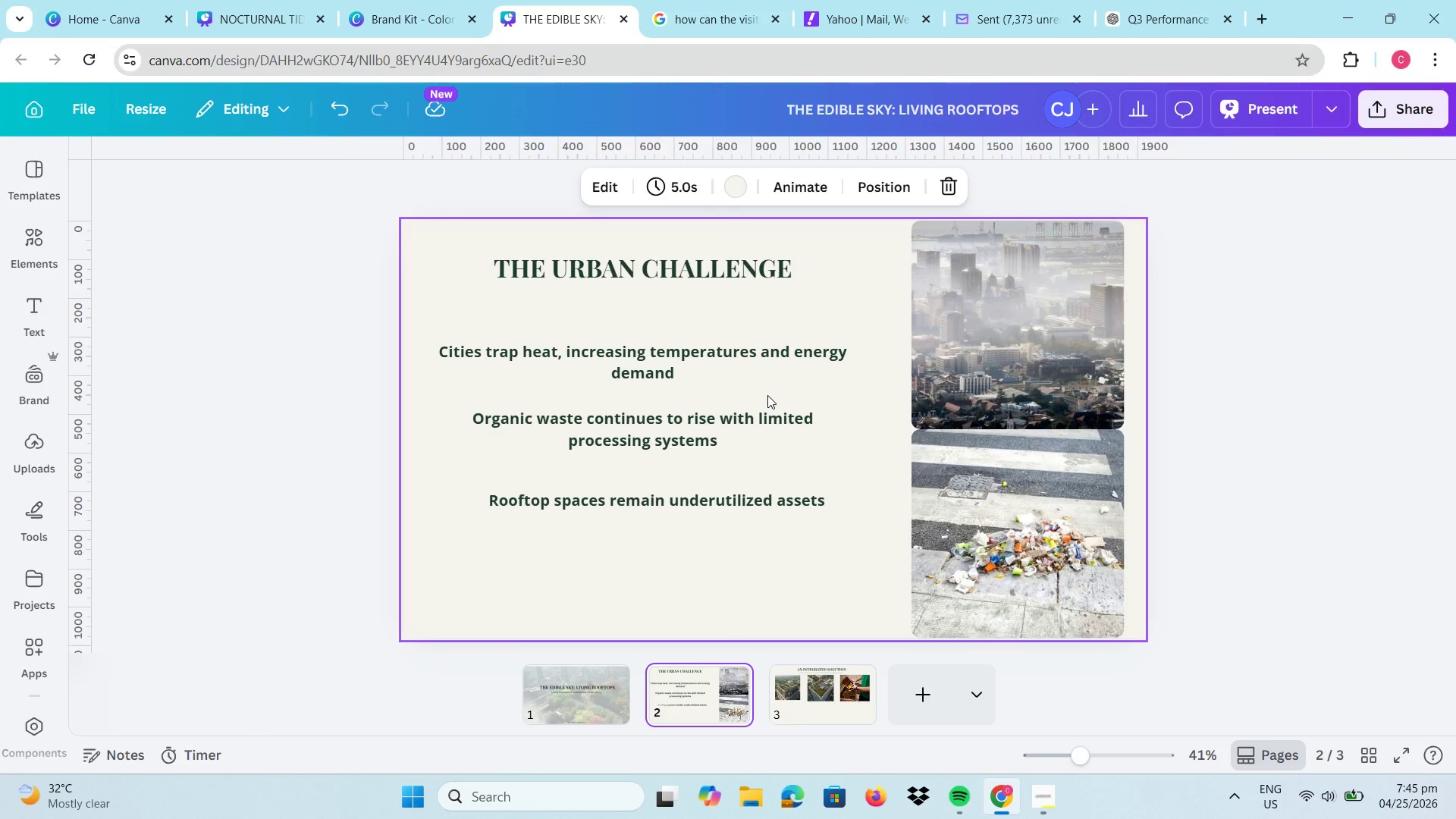 
key(Control+V)
 